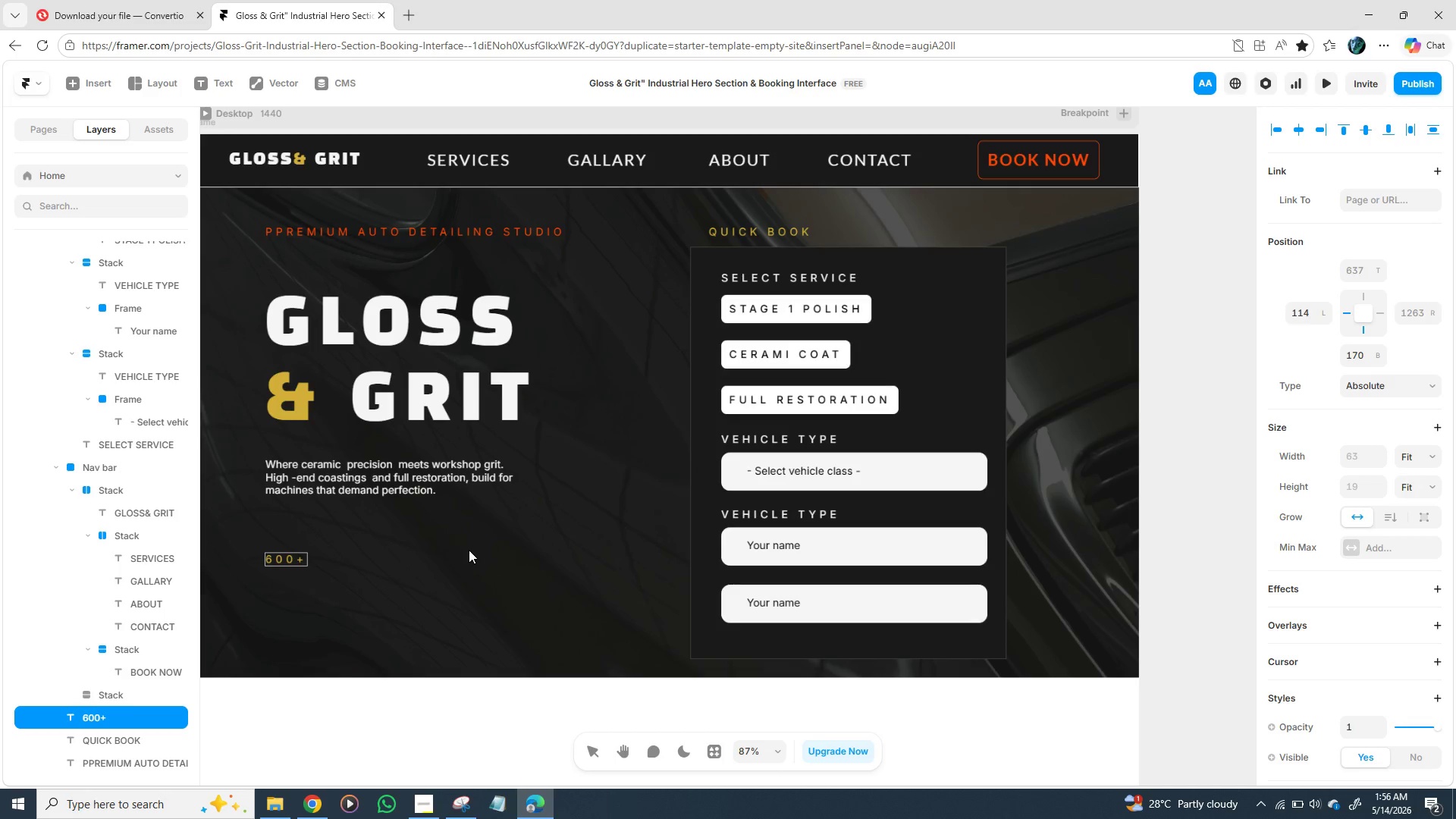 
wait(5.12)
 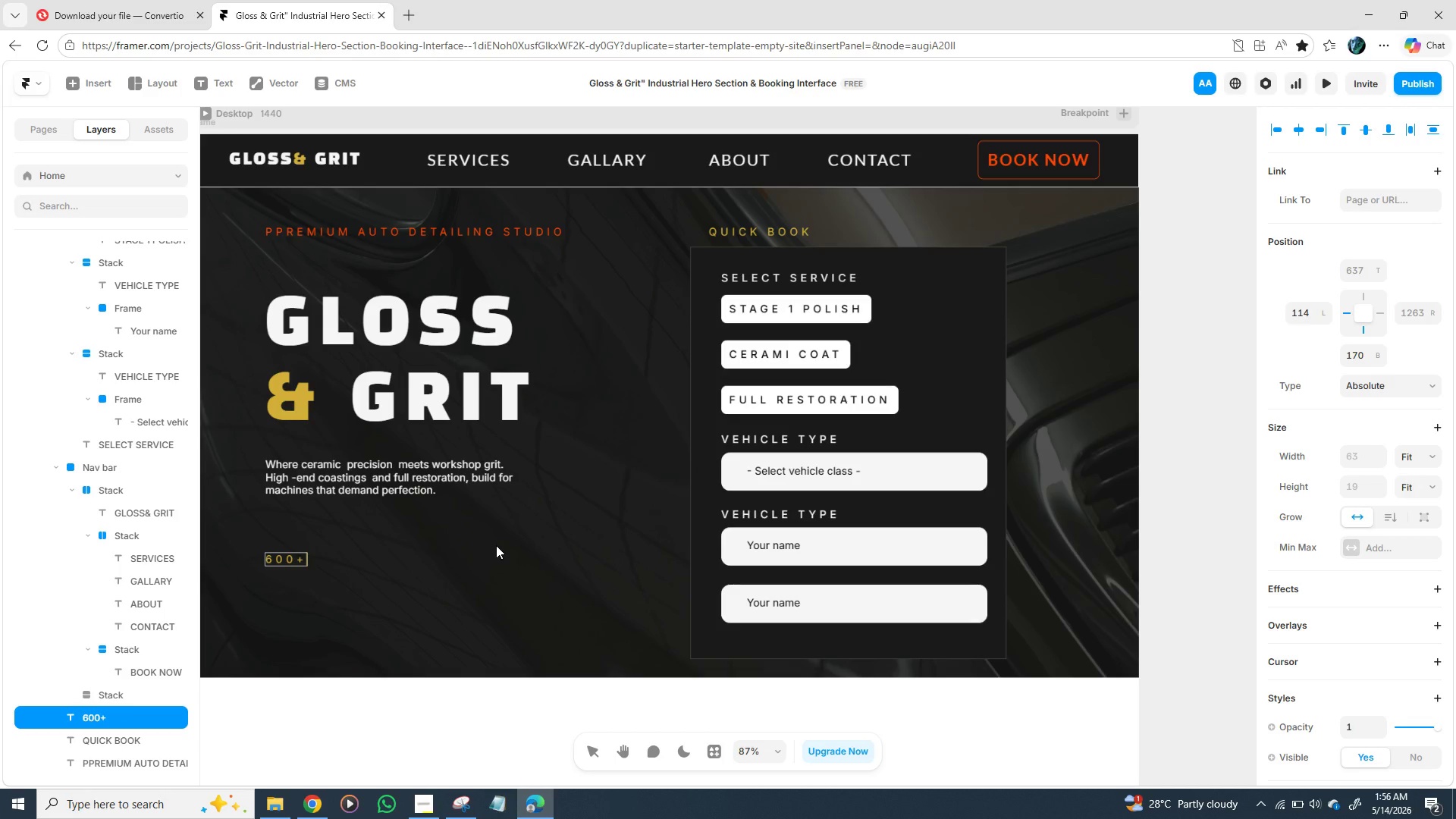 
scroll: coordinate [1298, 561], scroll_direction: down, amount: 1.0
 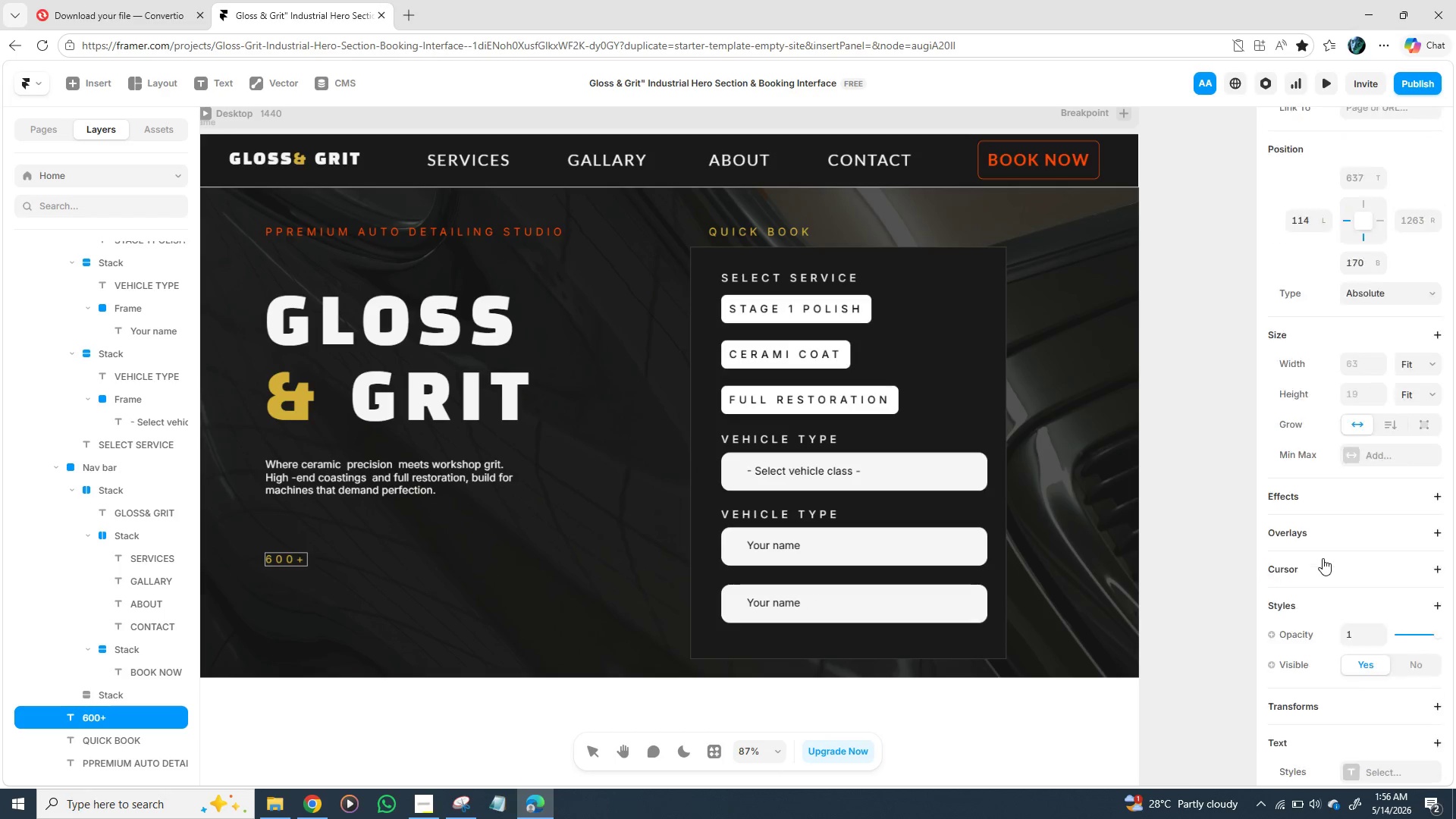 
mouse_move([1321, 541])
 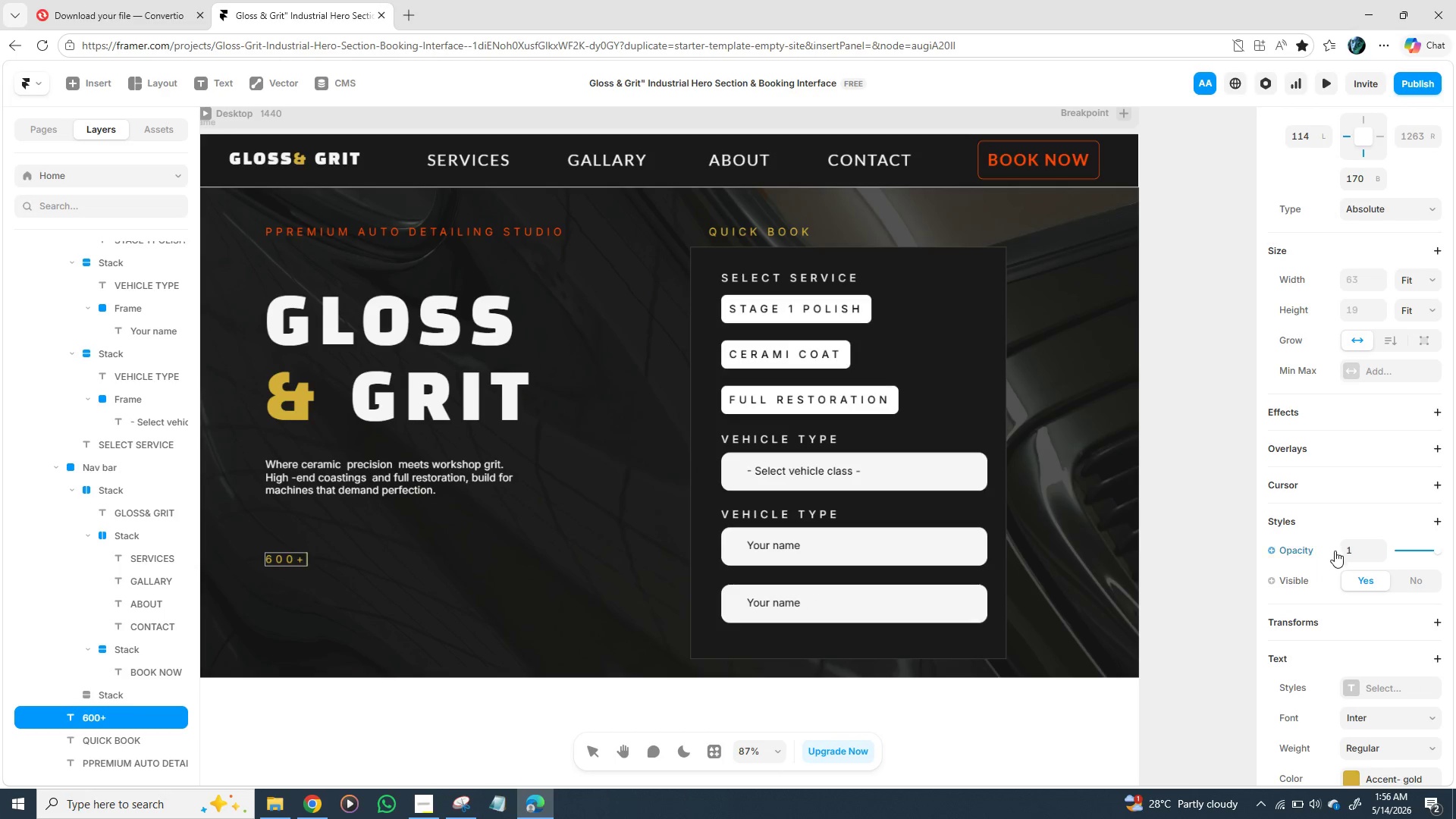 
scroll: coordinate [1331, 547], scroll_direction: down, amount: 2.0
 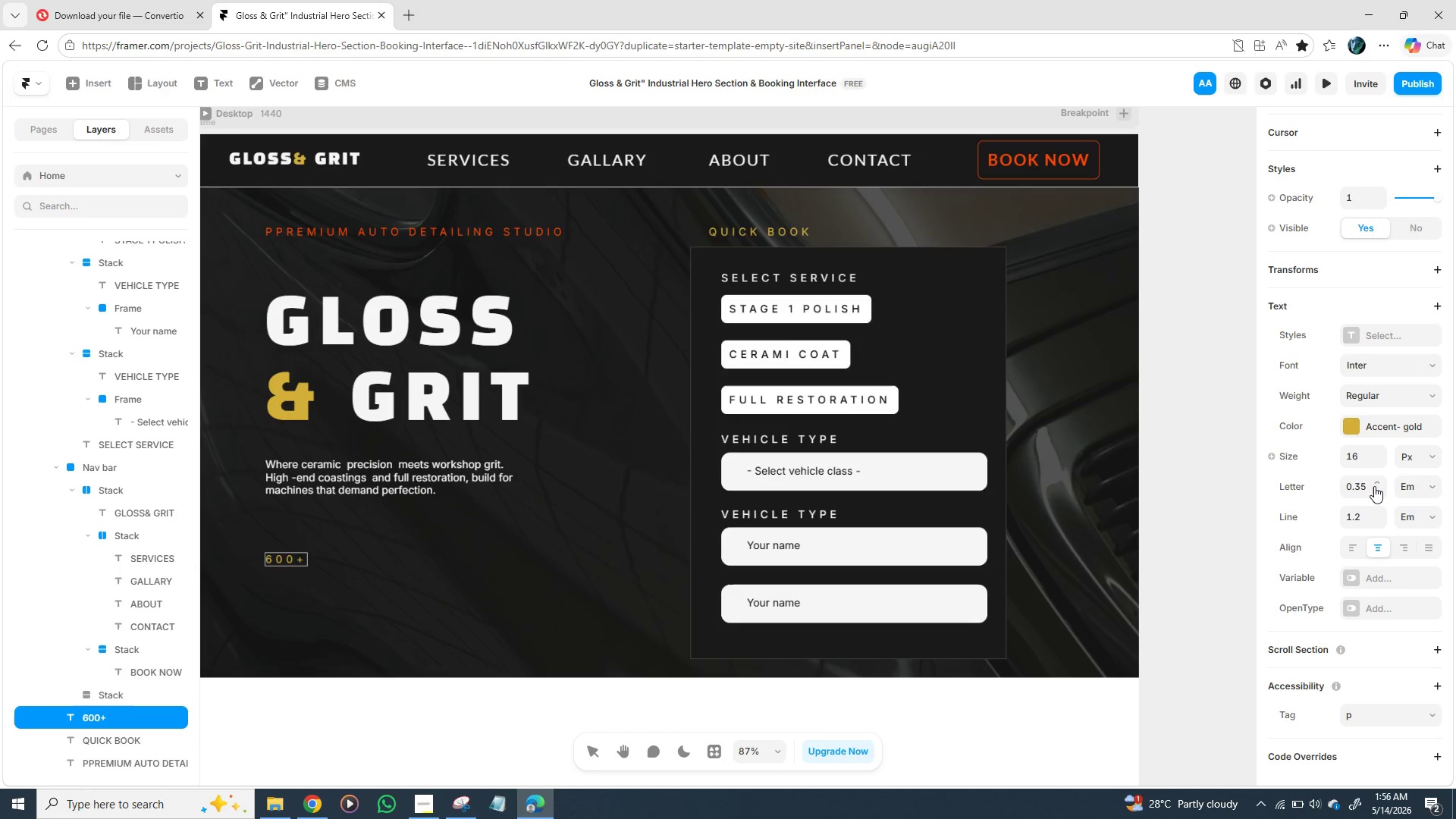 
left_click([1379, 484])
 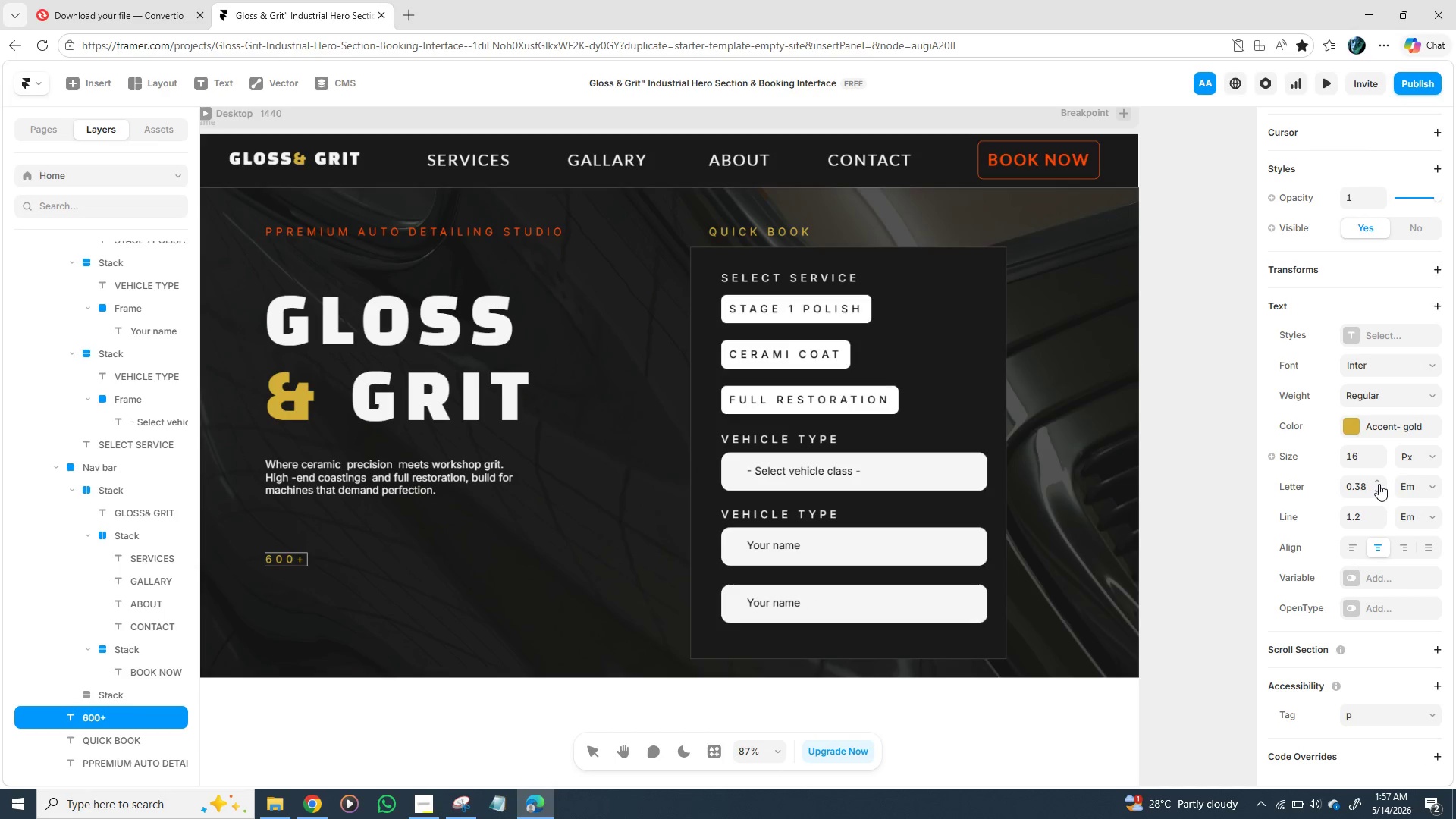 
left_click([1379, 484])
 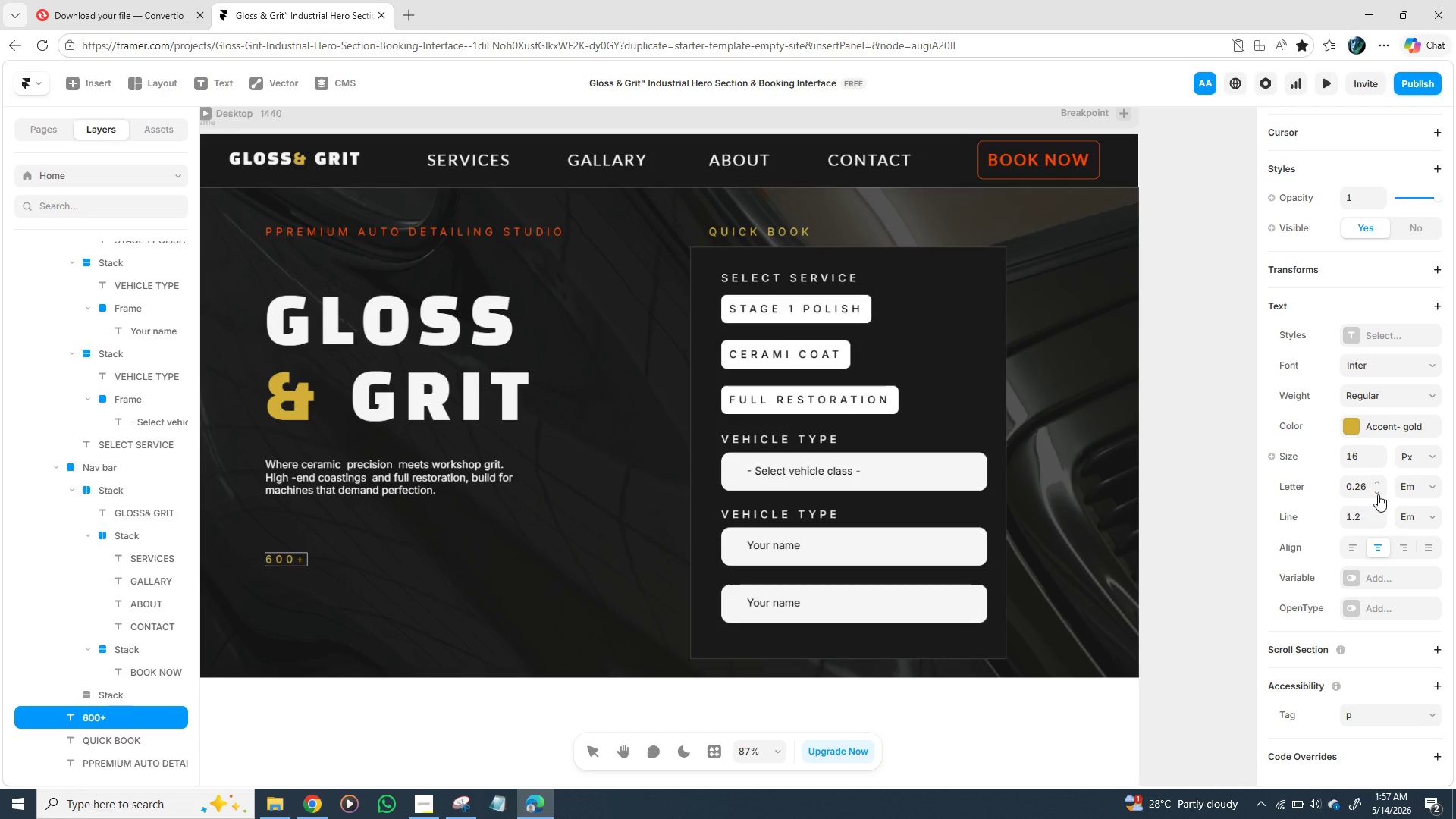 
left_click([1378, 494])
 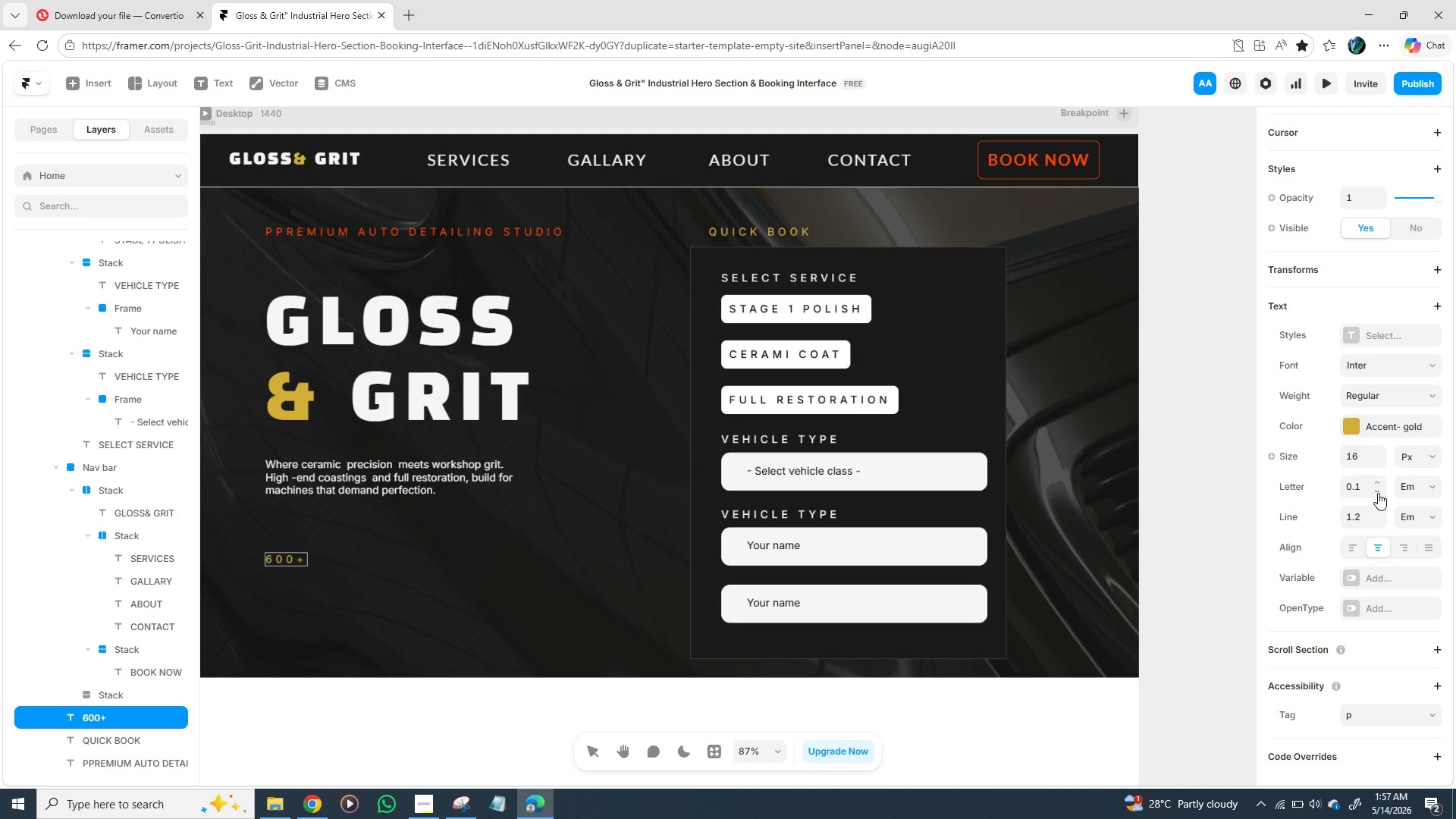 
left_click([1378, 482])
 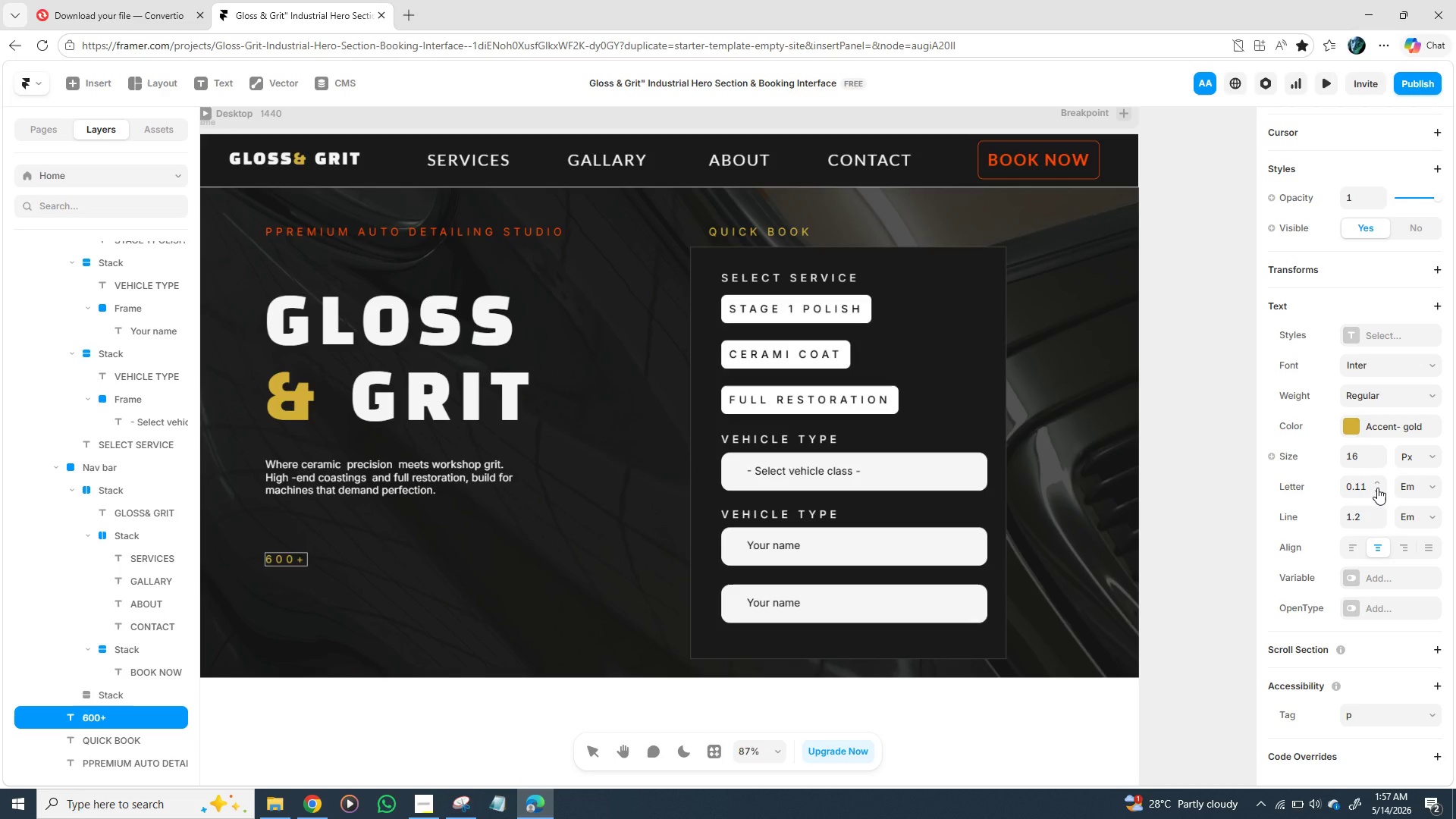 
left_click([1377, 488])
 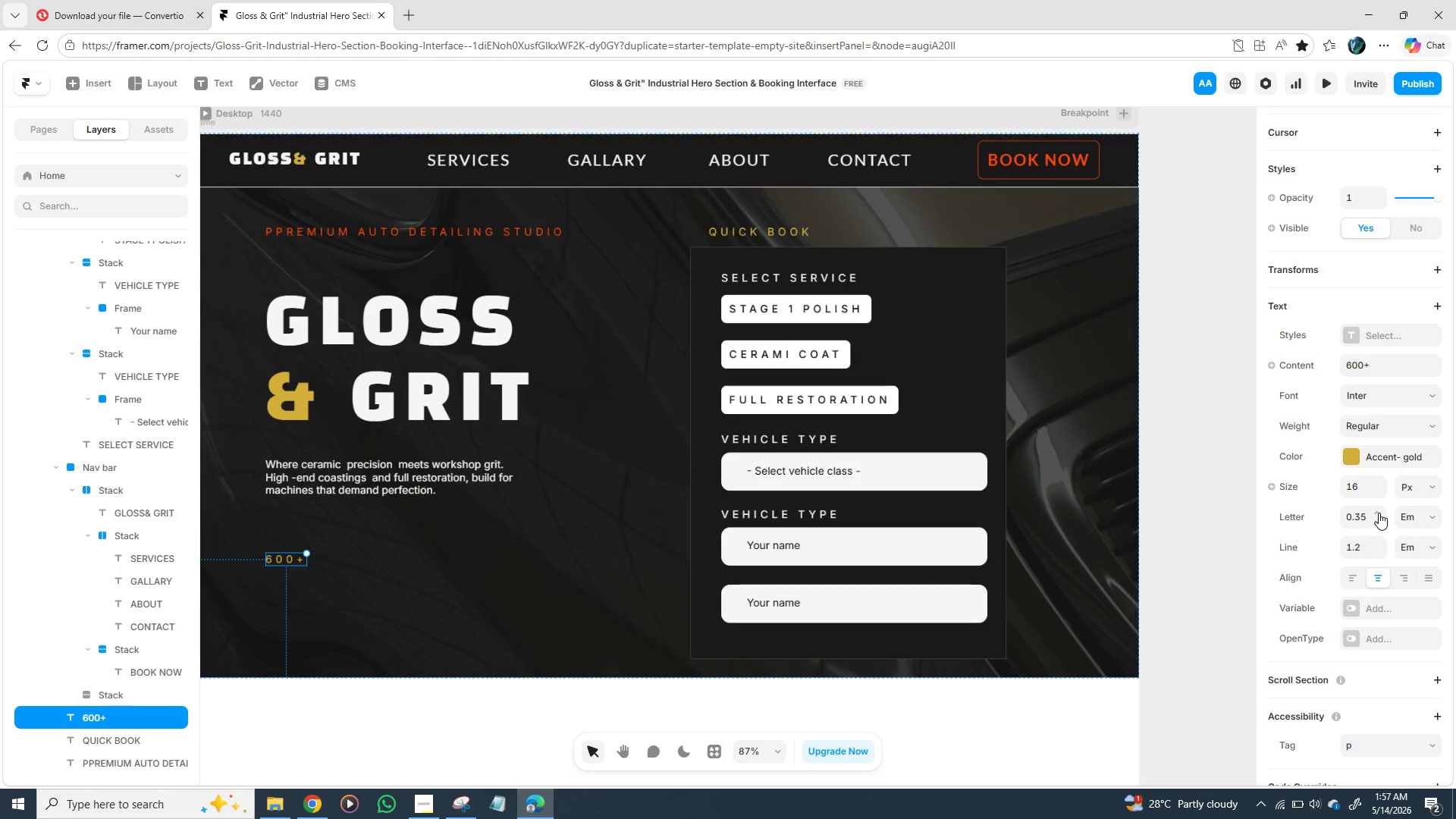 
wait(5.8)
 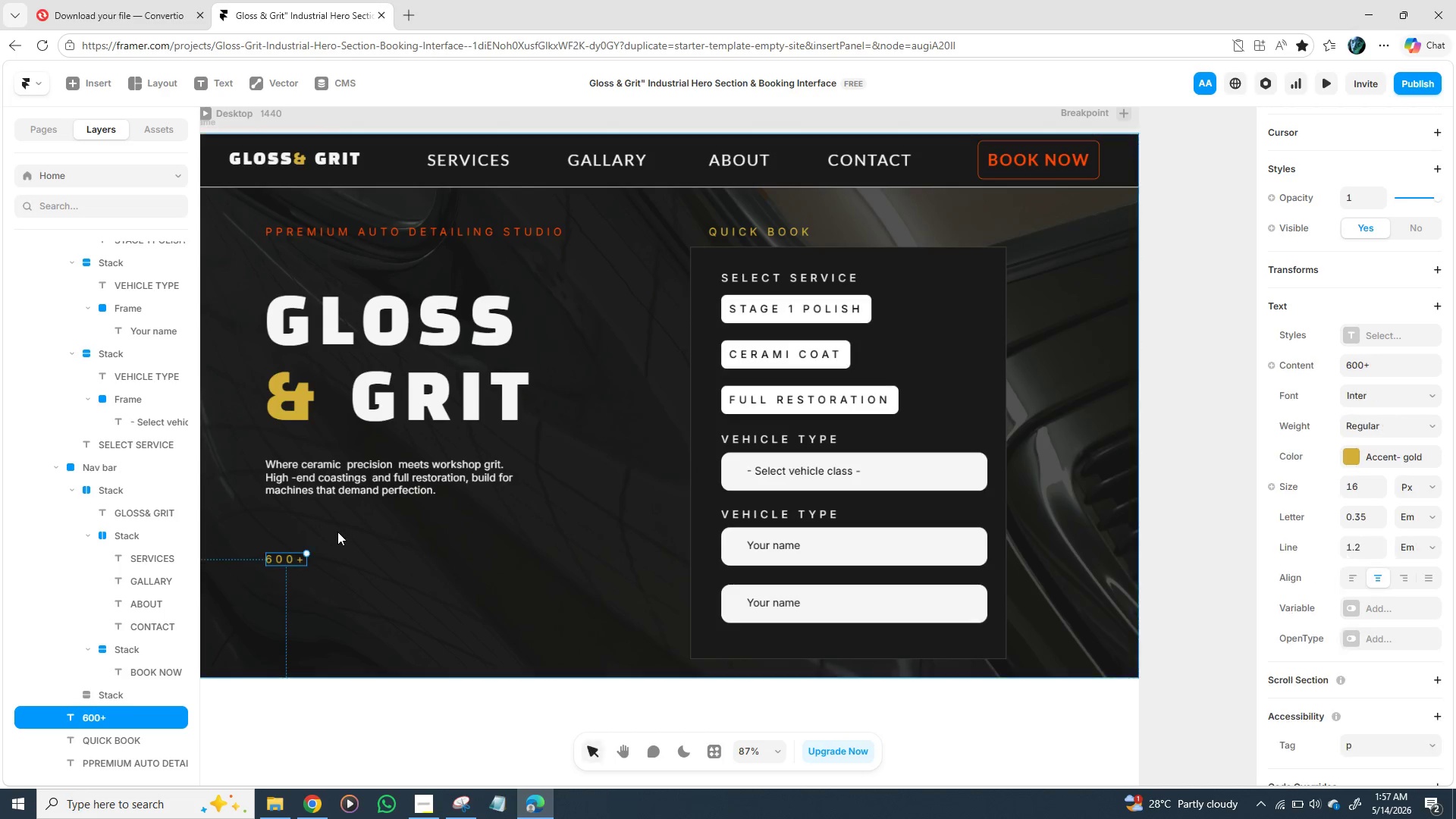 
left_click([1379, 512])
 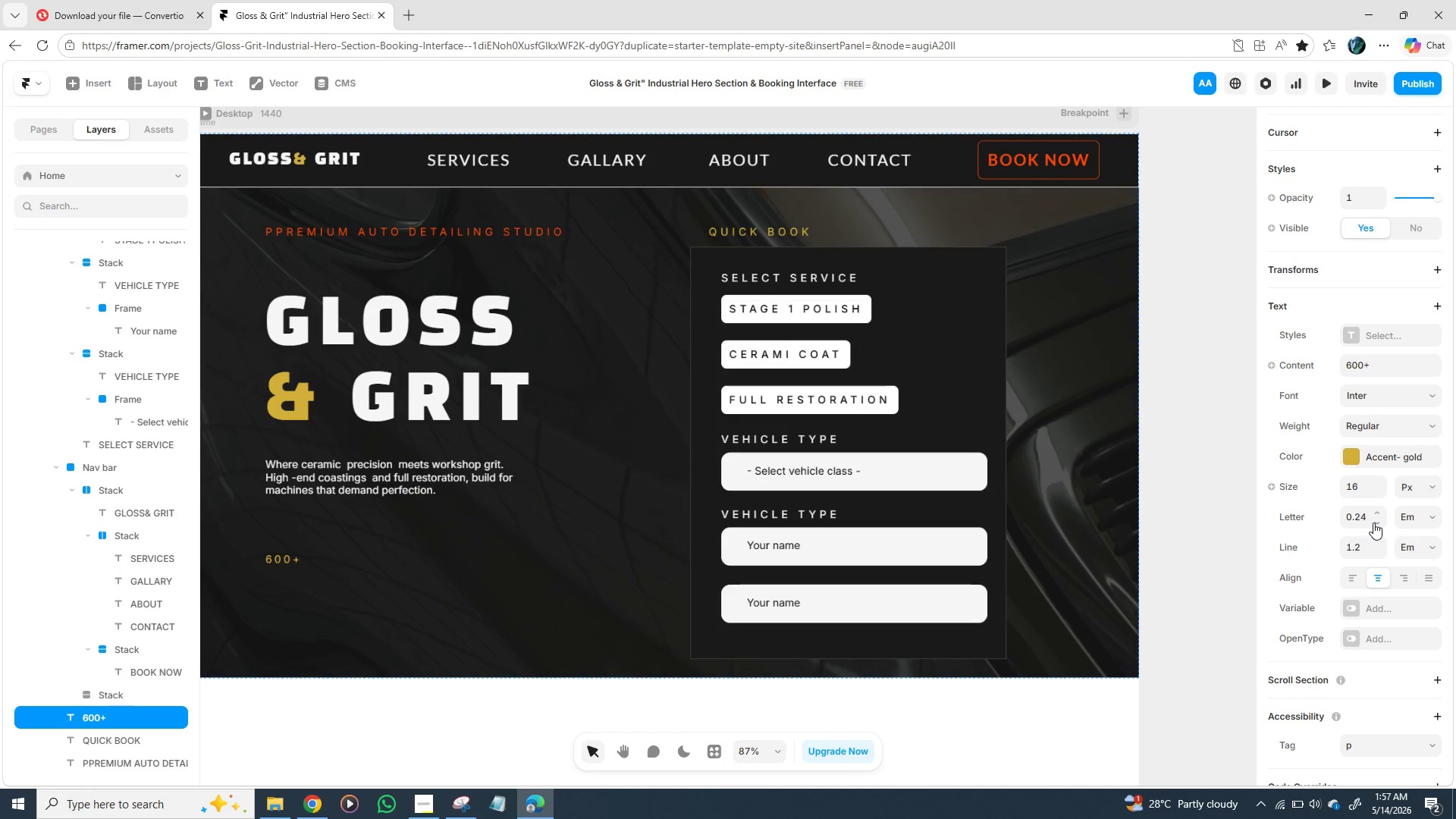 
left_click([1373, 522])
 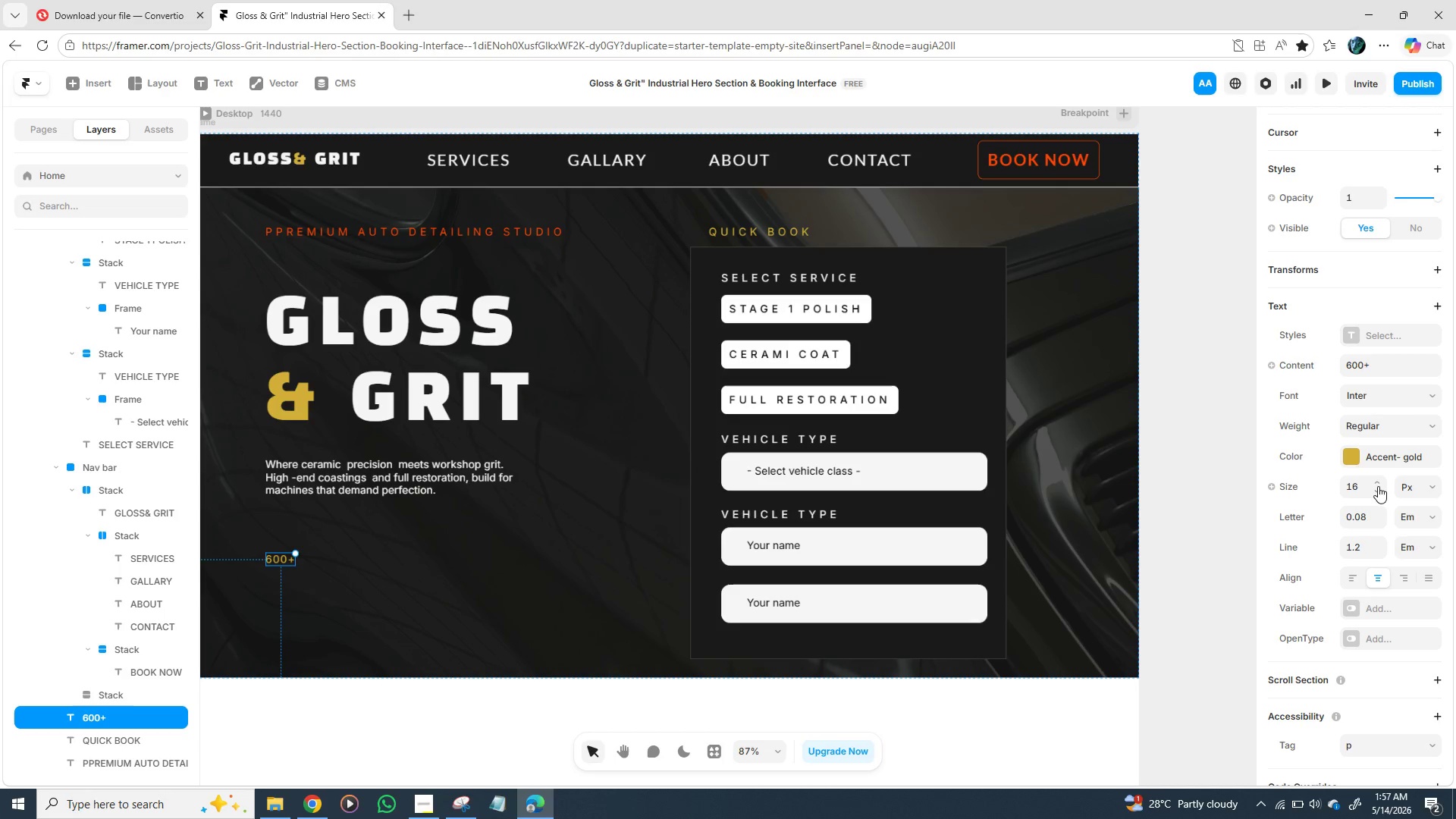 
wait(7.16)
 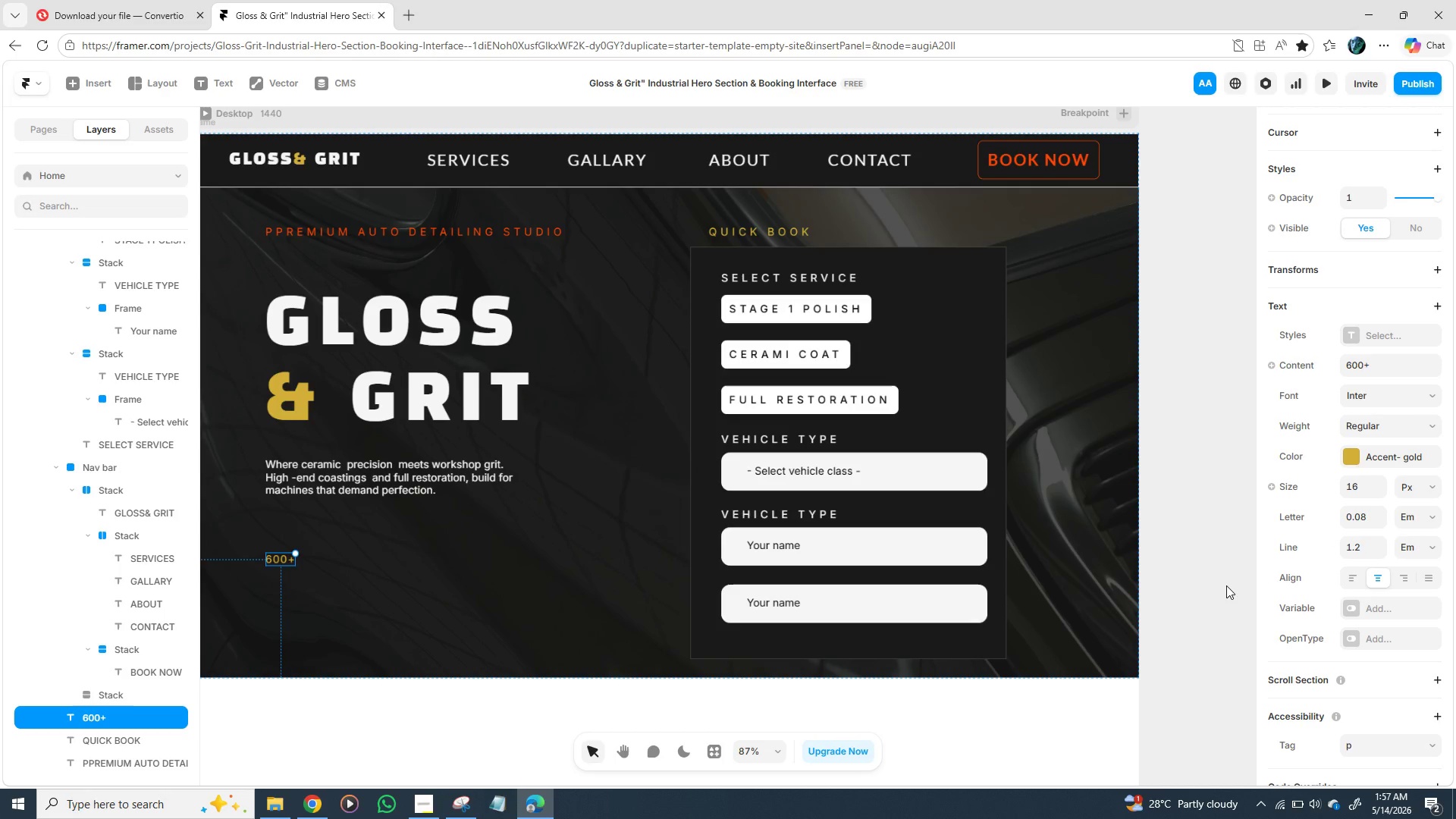 
left_click([1376, 482])
 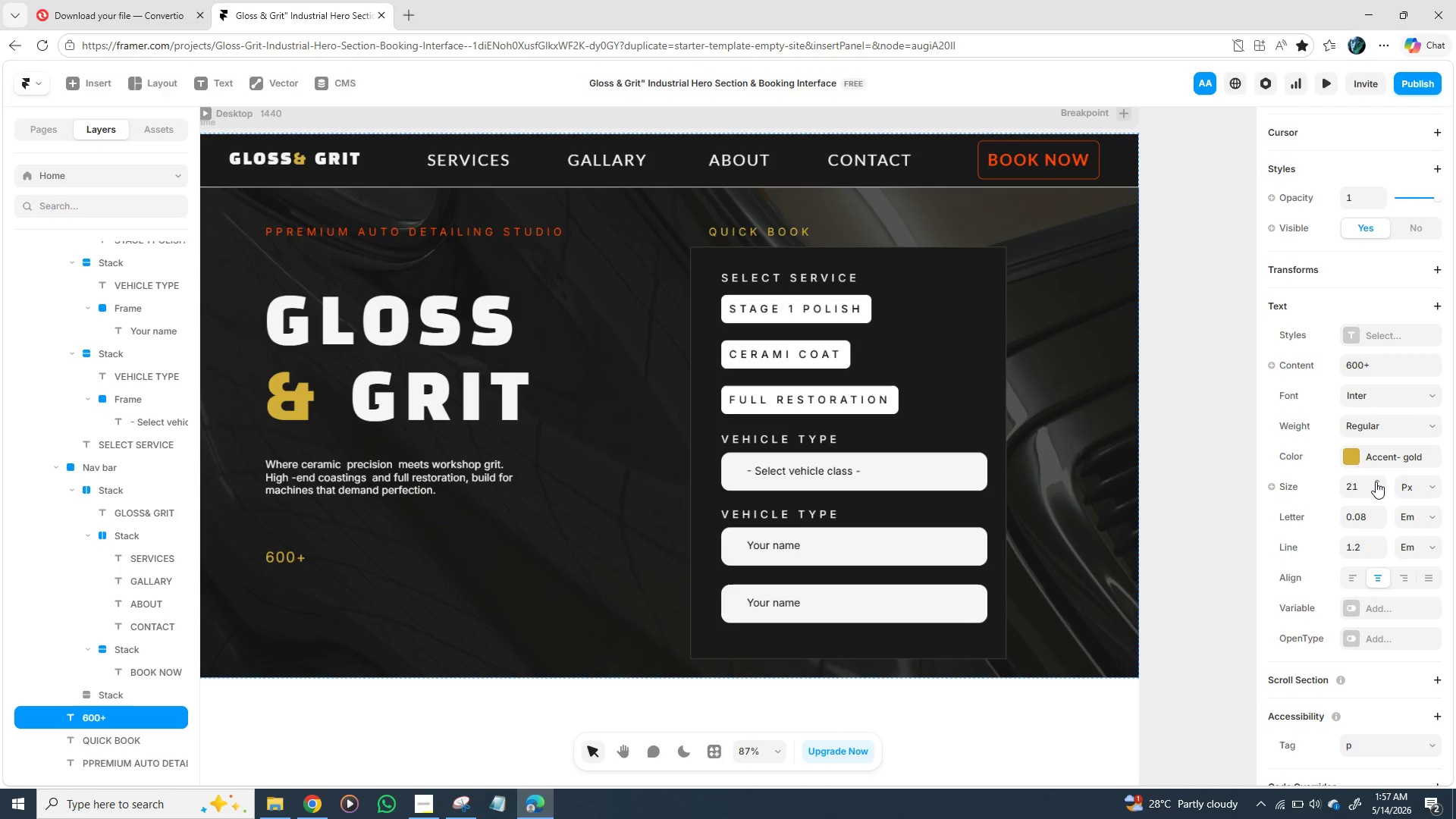 
left_click([1376, 482])
 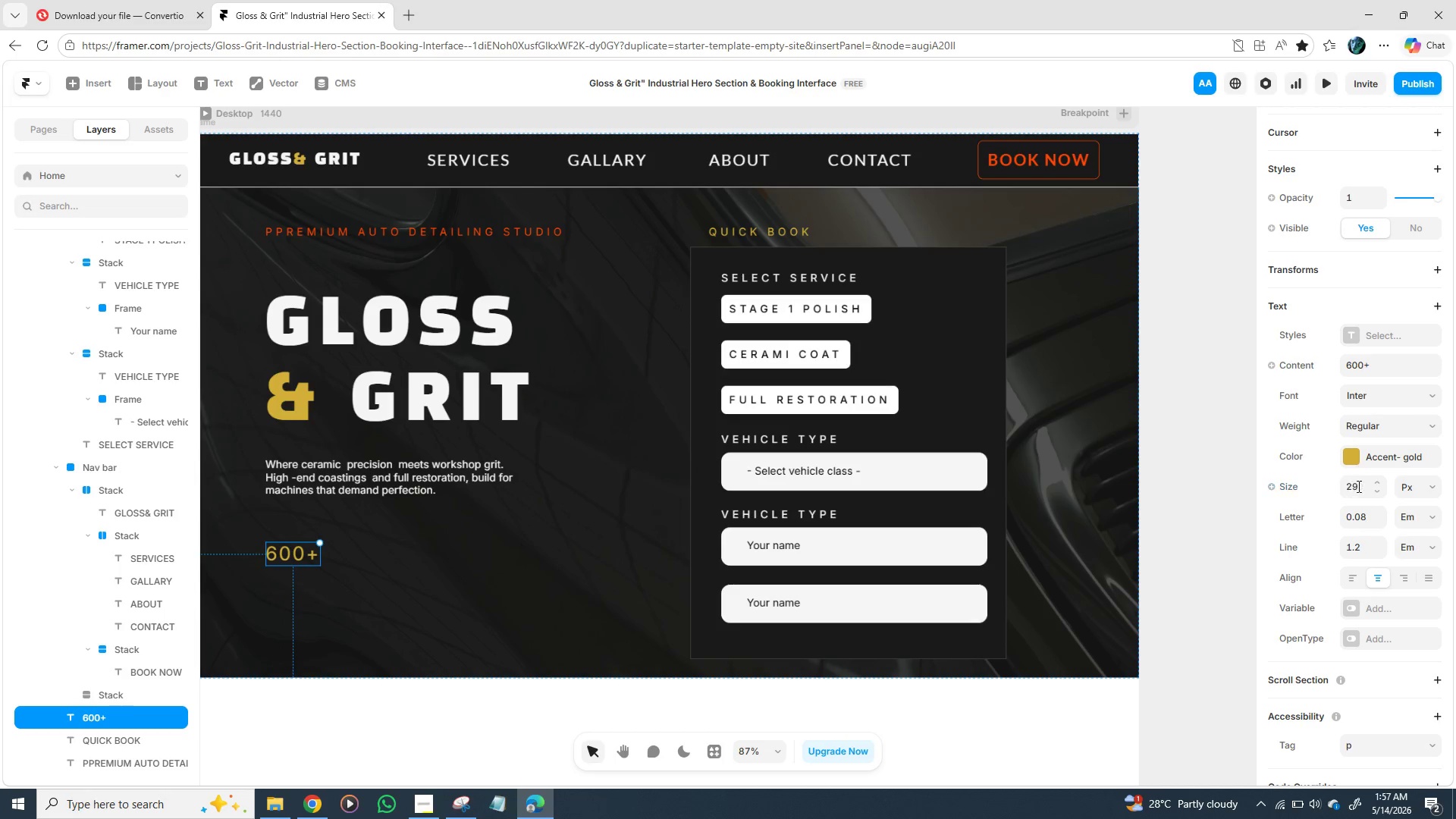 
left_click_drag(start_coordinate=[1376, 481], to_coordinate=[1376, 477])
 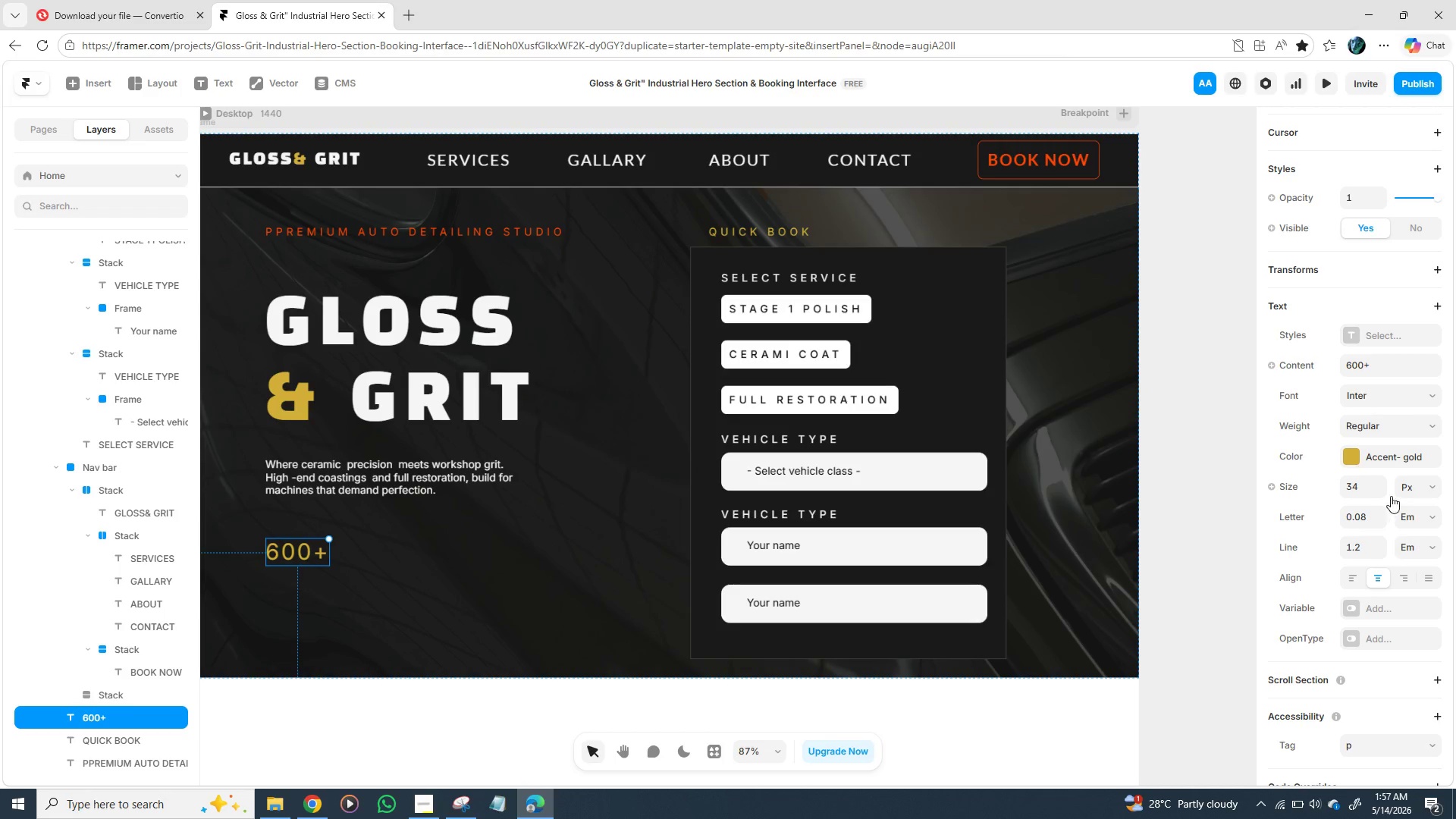 
wait(5.95)
 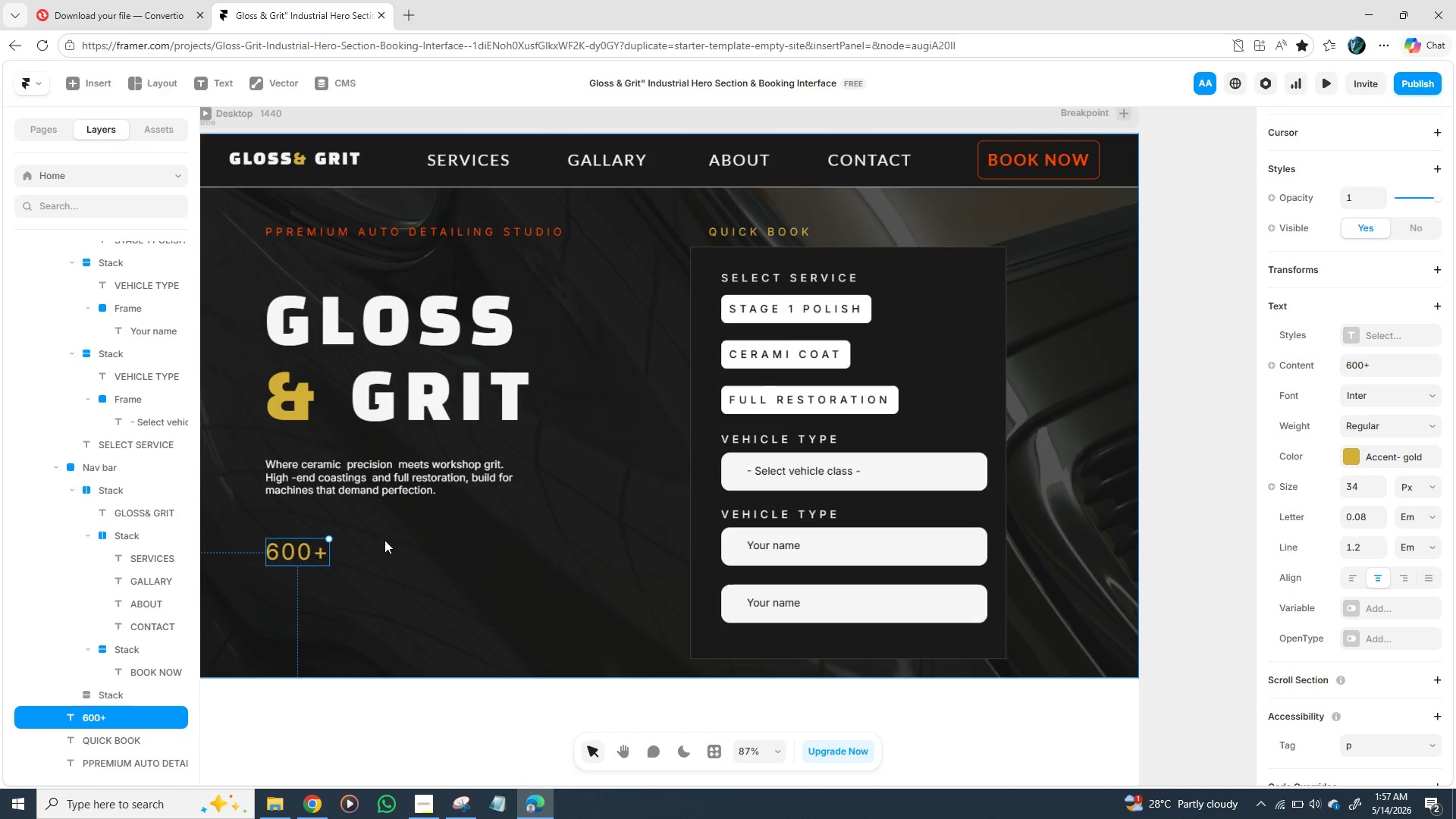 
double_click([1382, 494])
 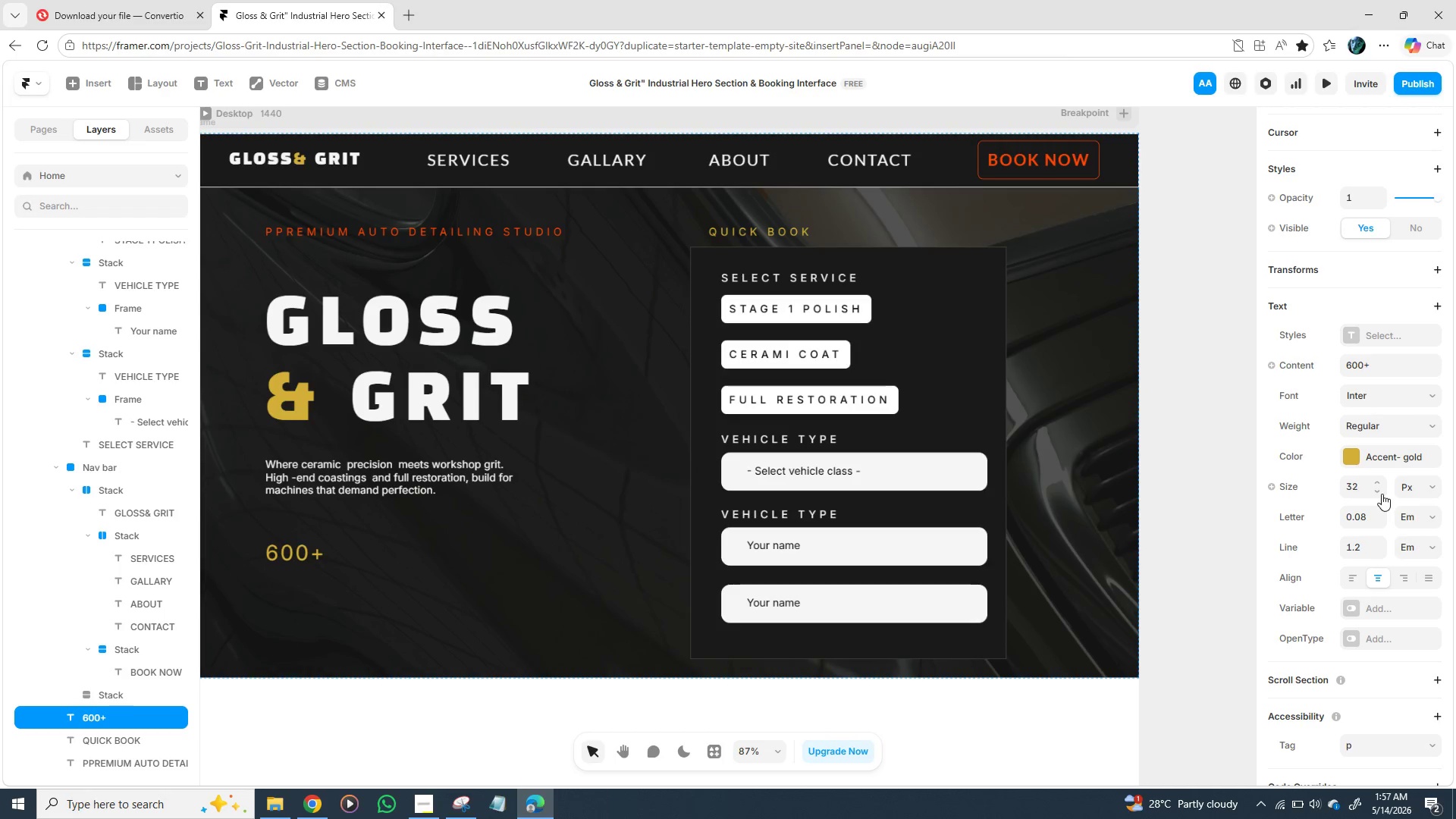 
triple_click([1382, 494])
 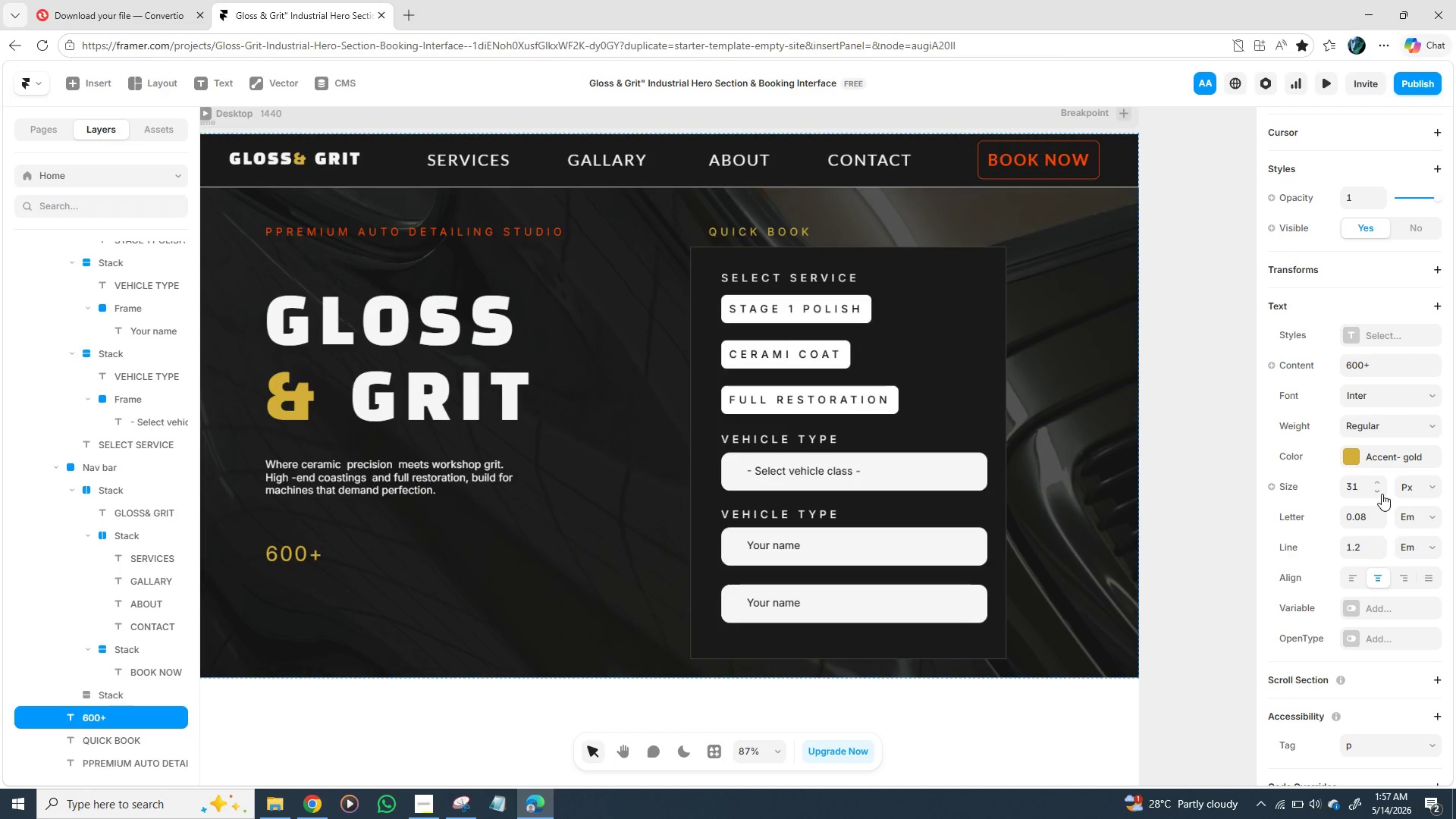 
triple_click([1382, 494])
 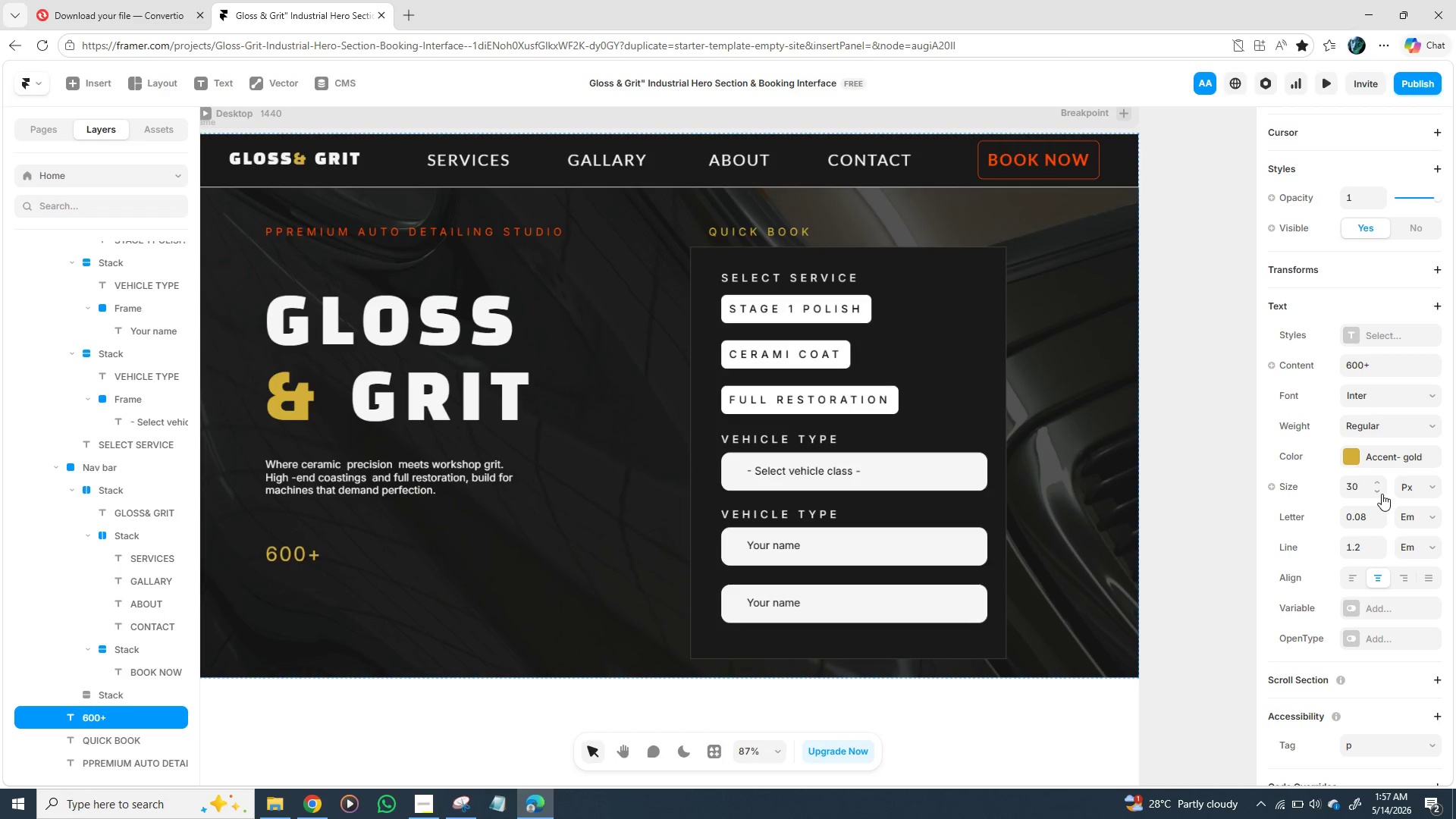 
triple_click([1382, 494])
 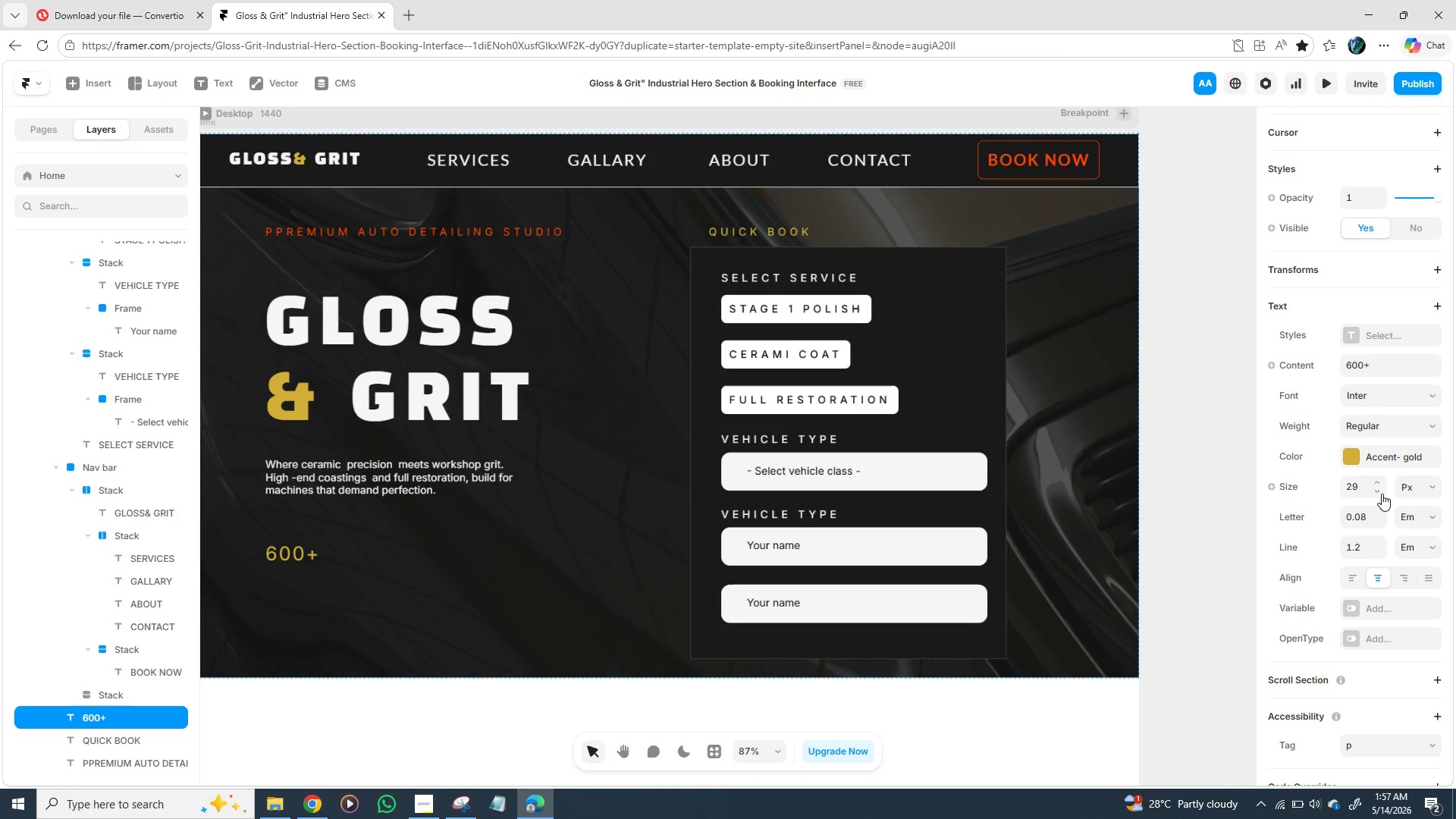 
triple_click([1382, 494])
 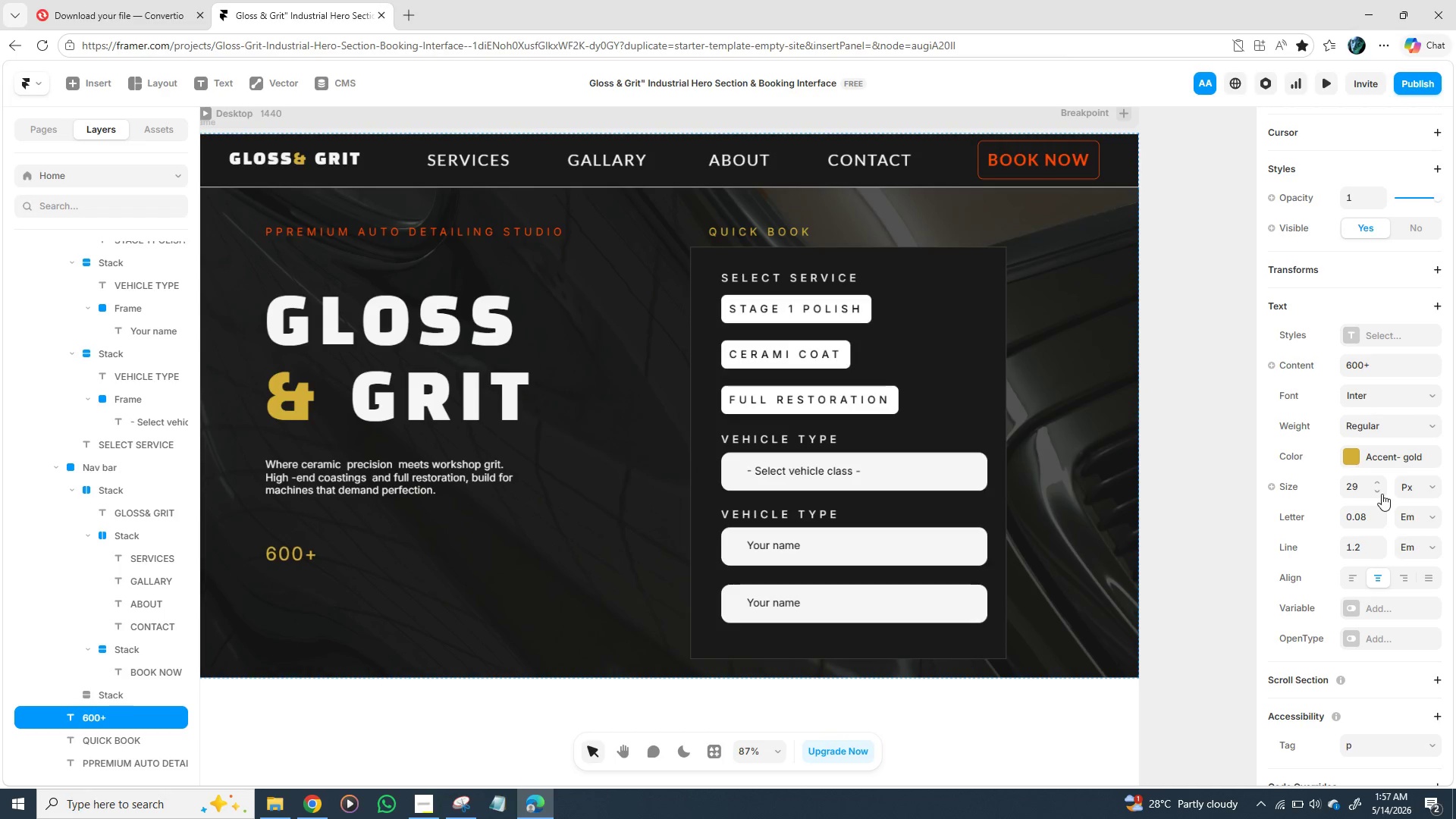 
triple_click([1382, 494])
 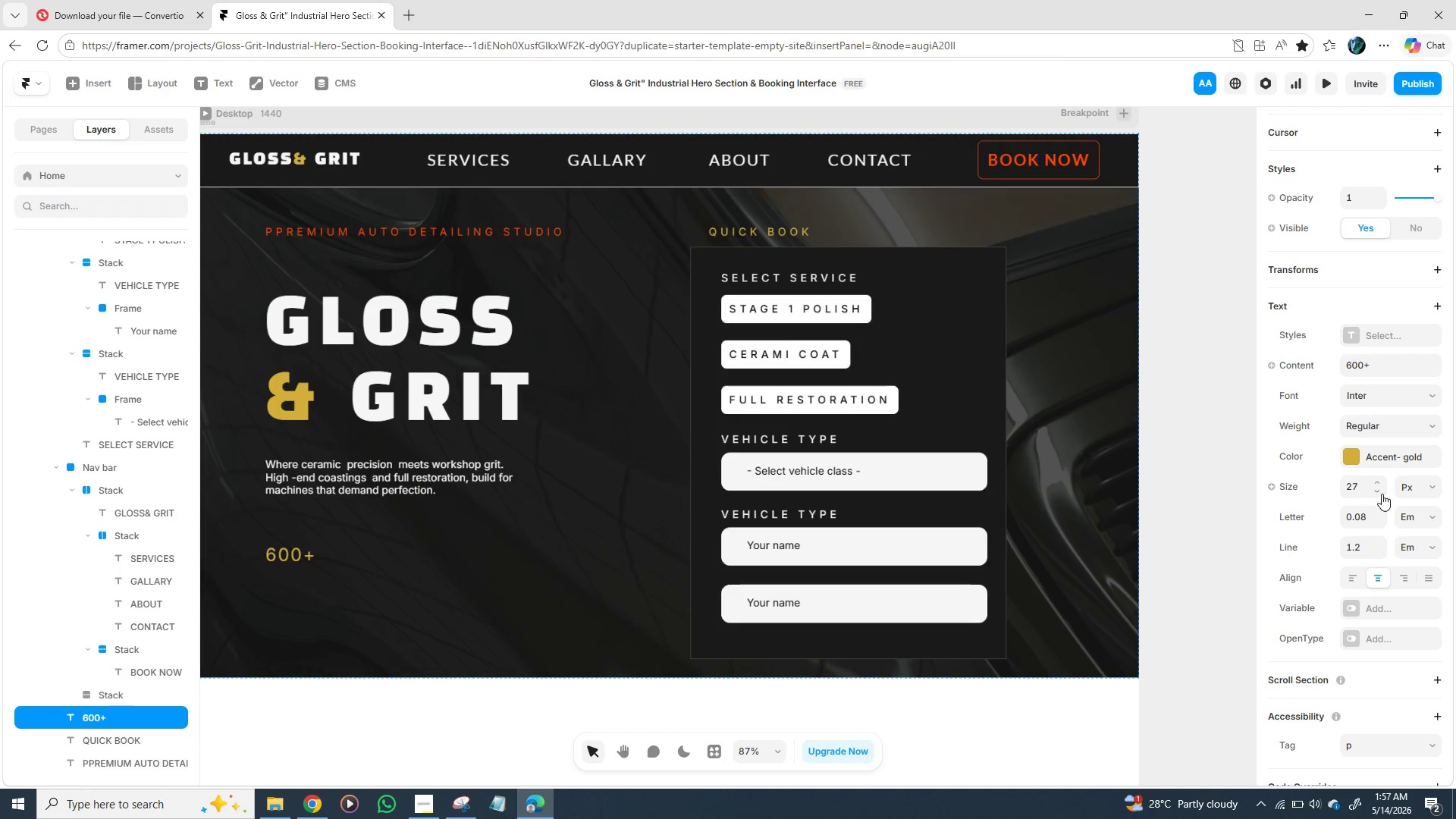 
triple_click([1382, 494])
 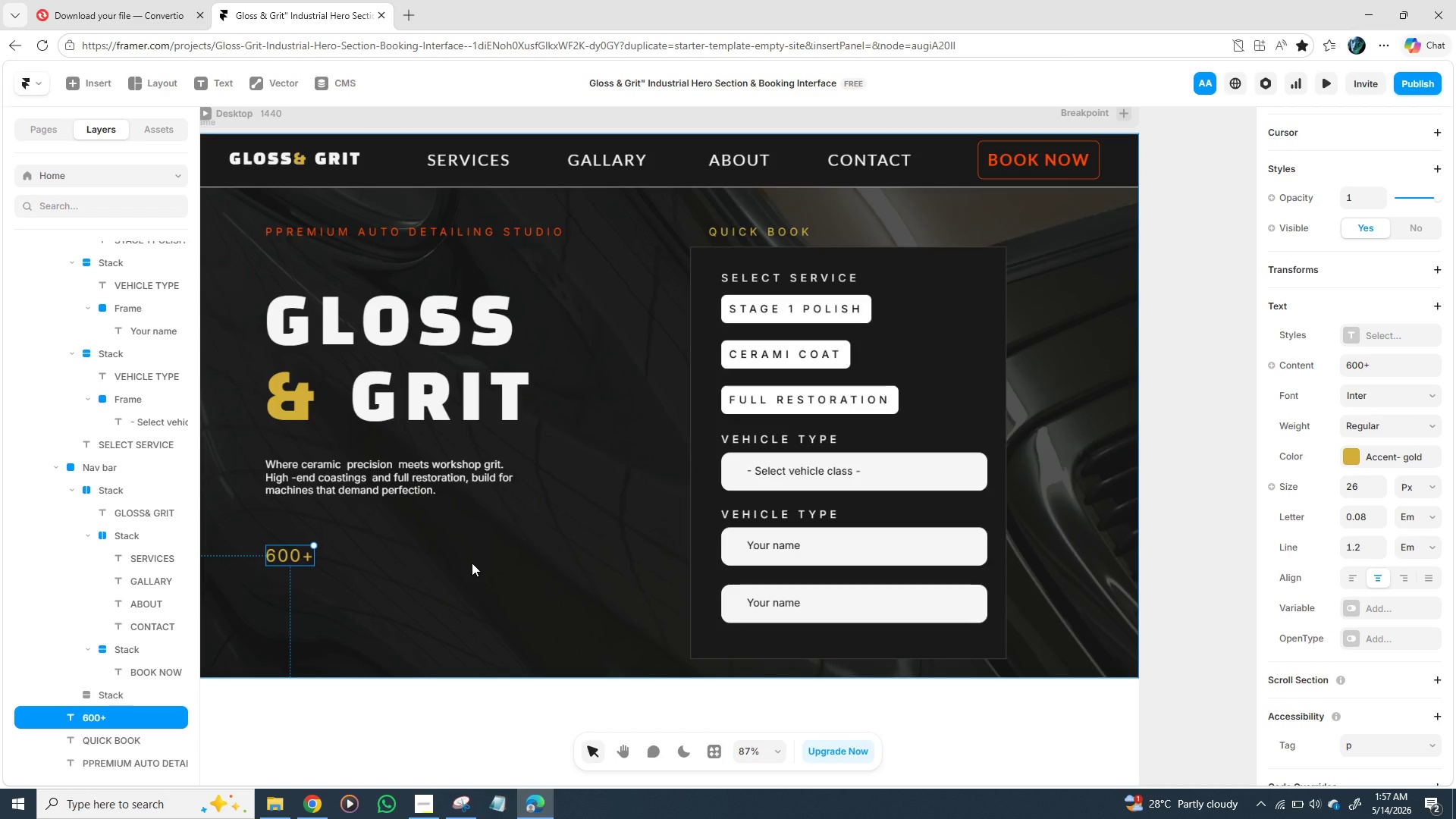 
wait(9.28)
 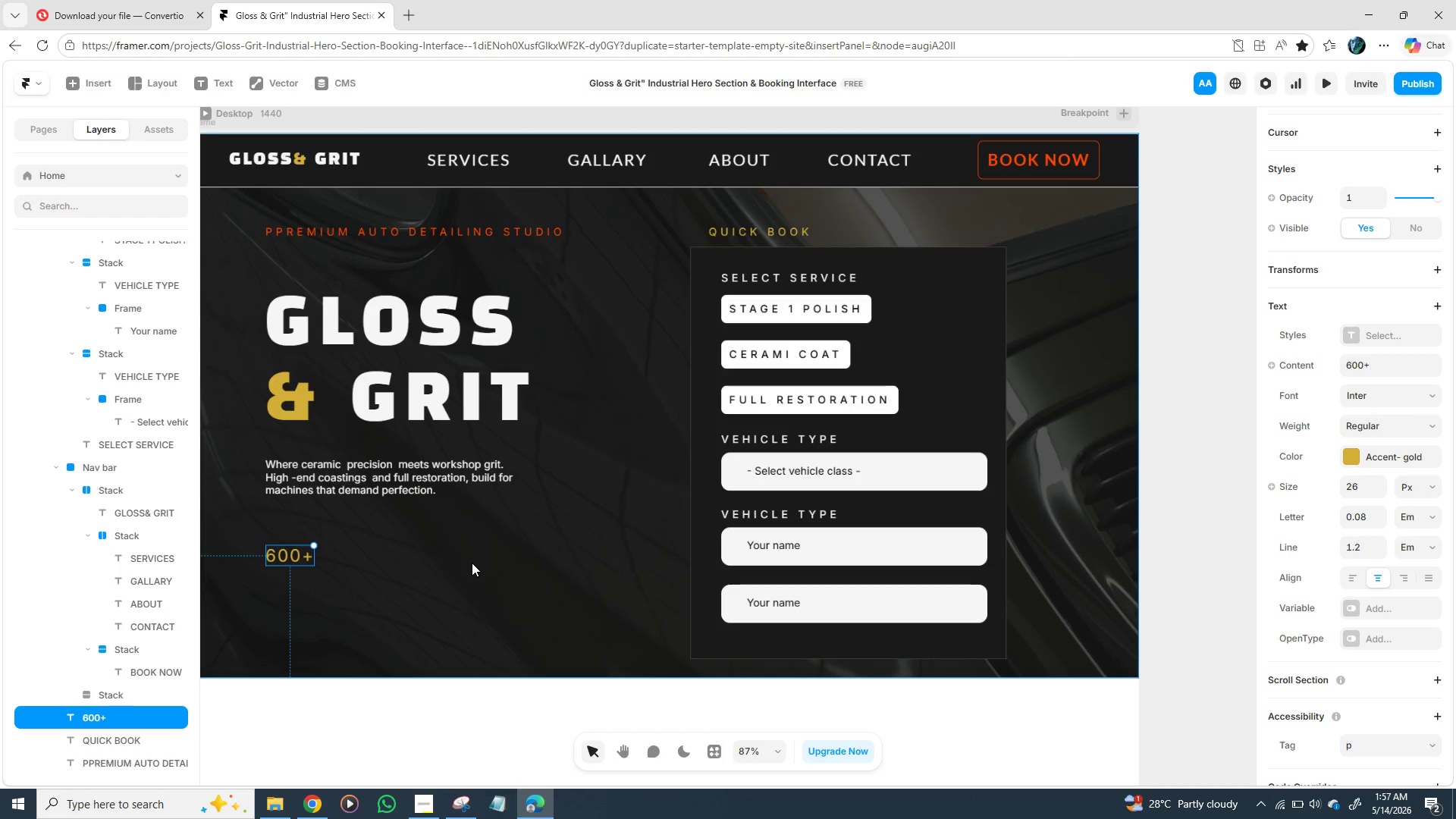 
key(T)
 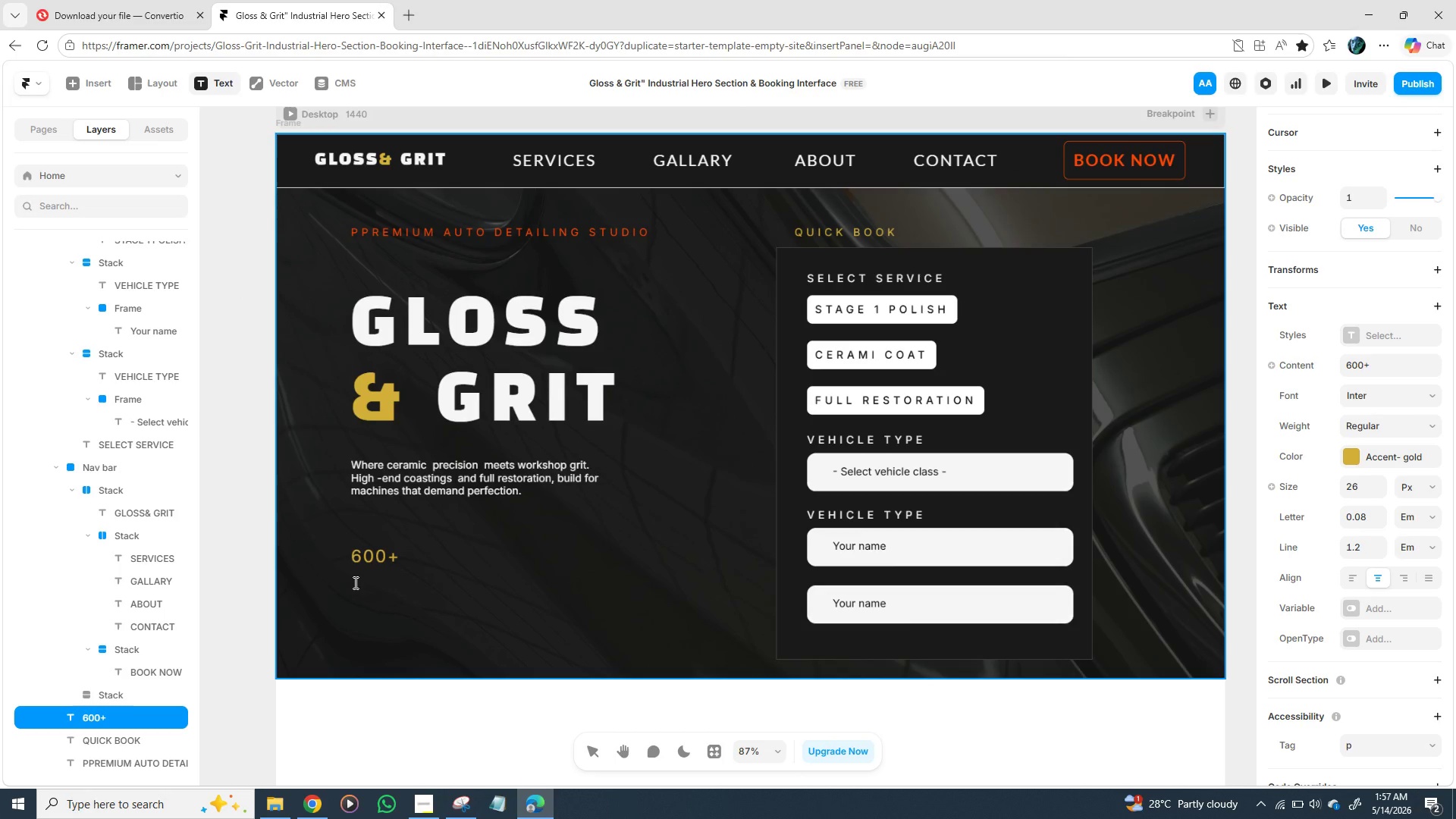 
wait(5.2)
 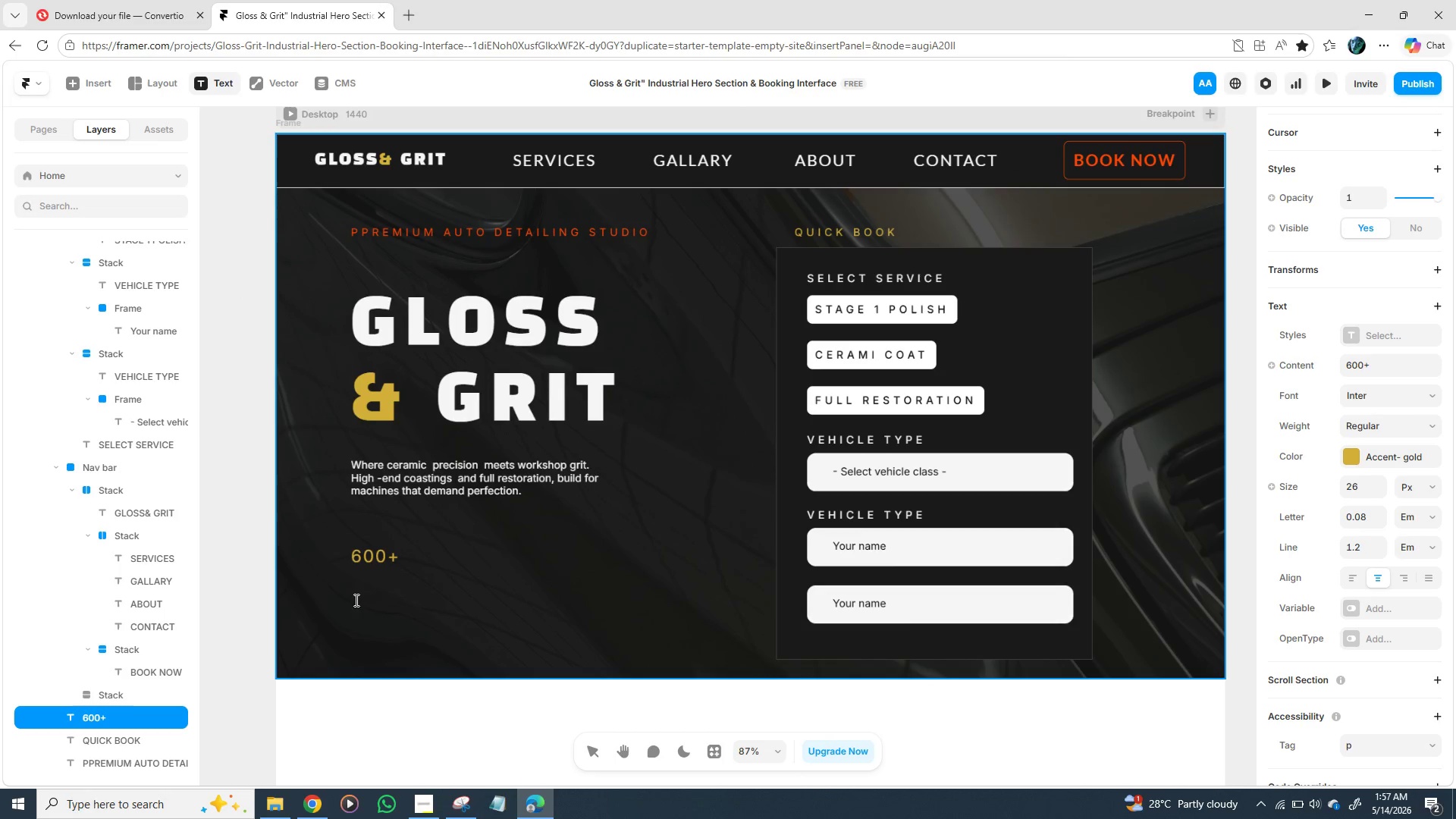 
left_click([354, 581])
 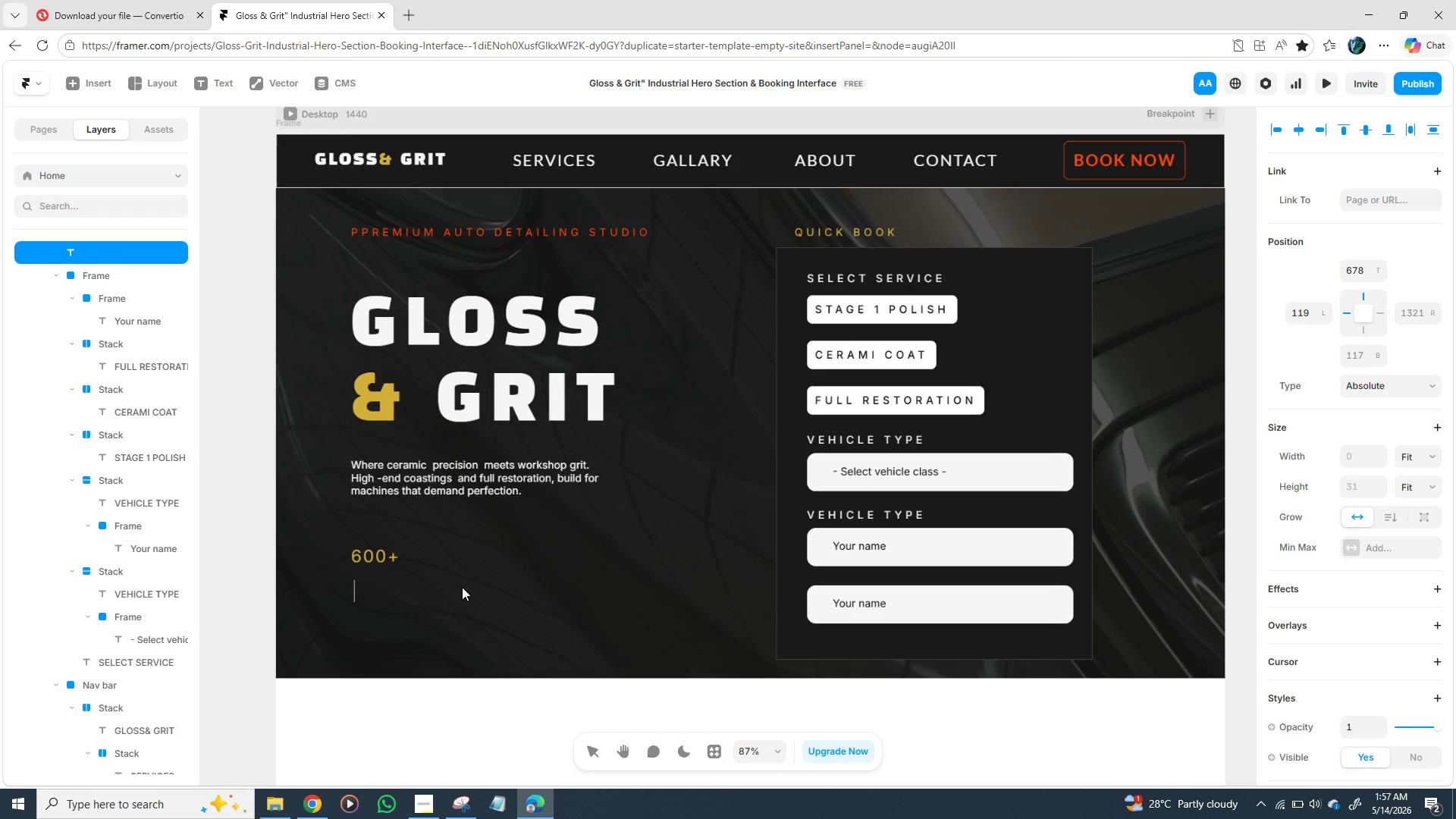 
key(V)
 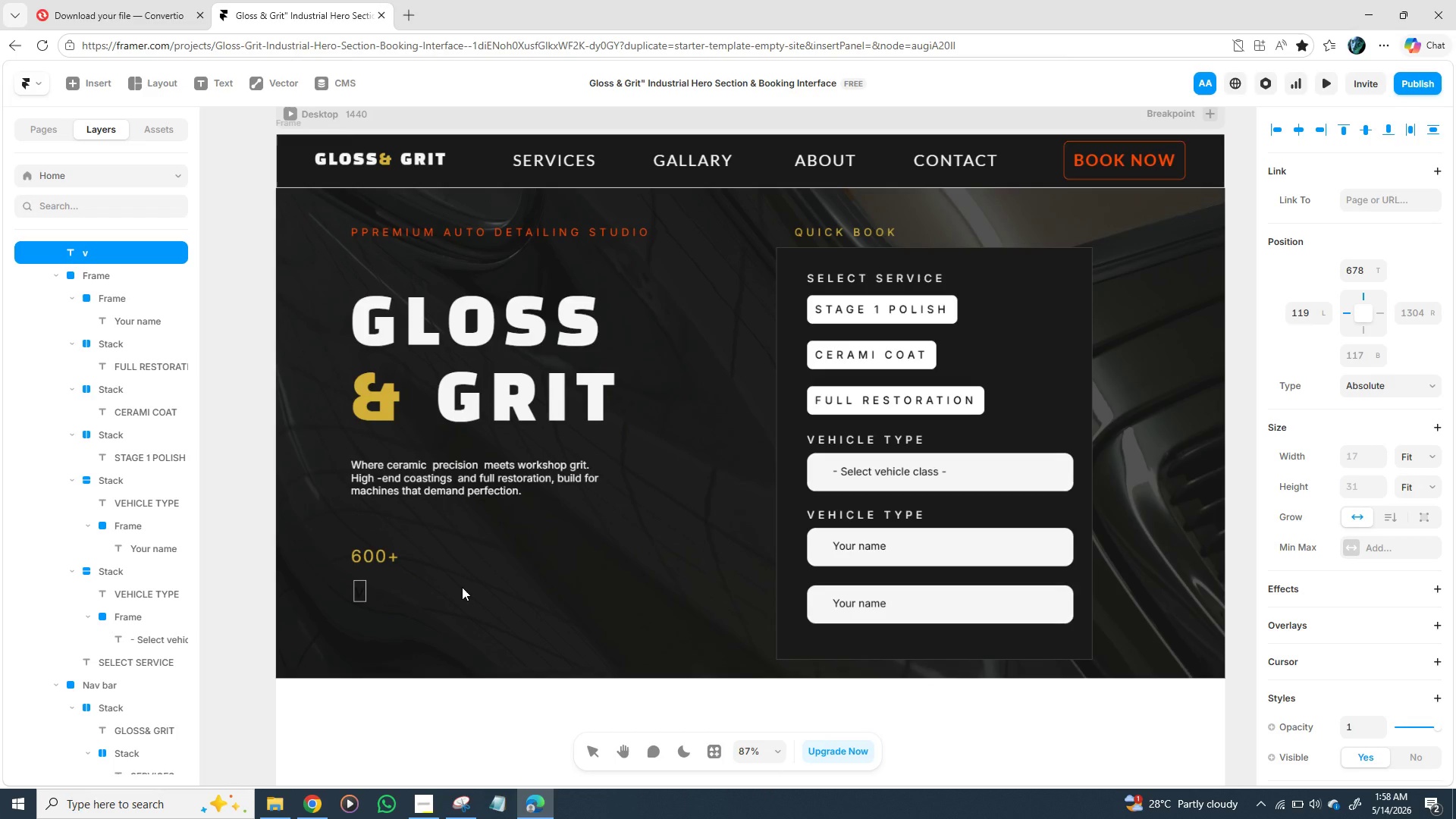 
key(Backspace)
 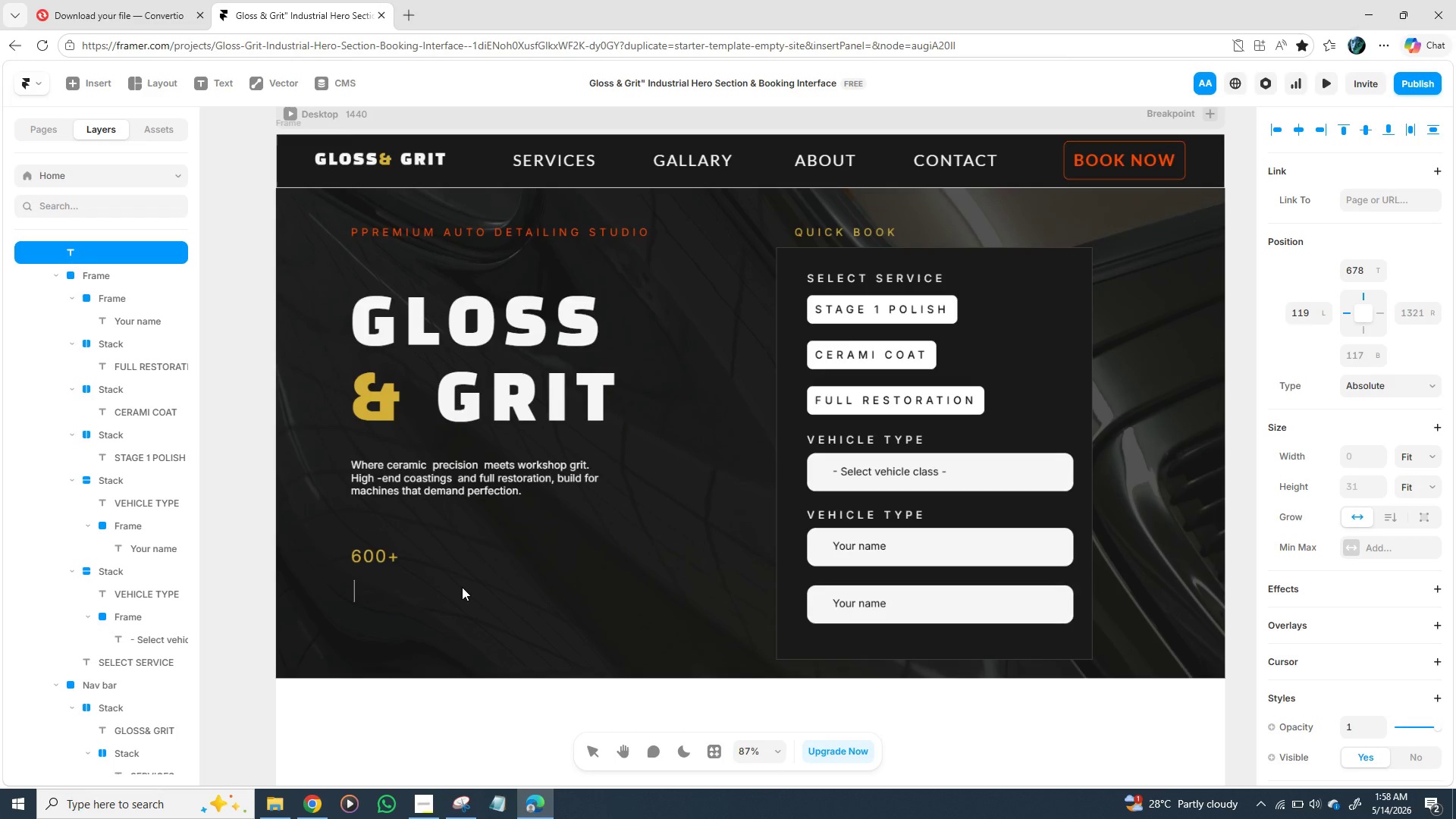 
key(Shift+ShiftLeft)
 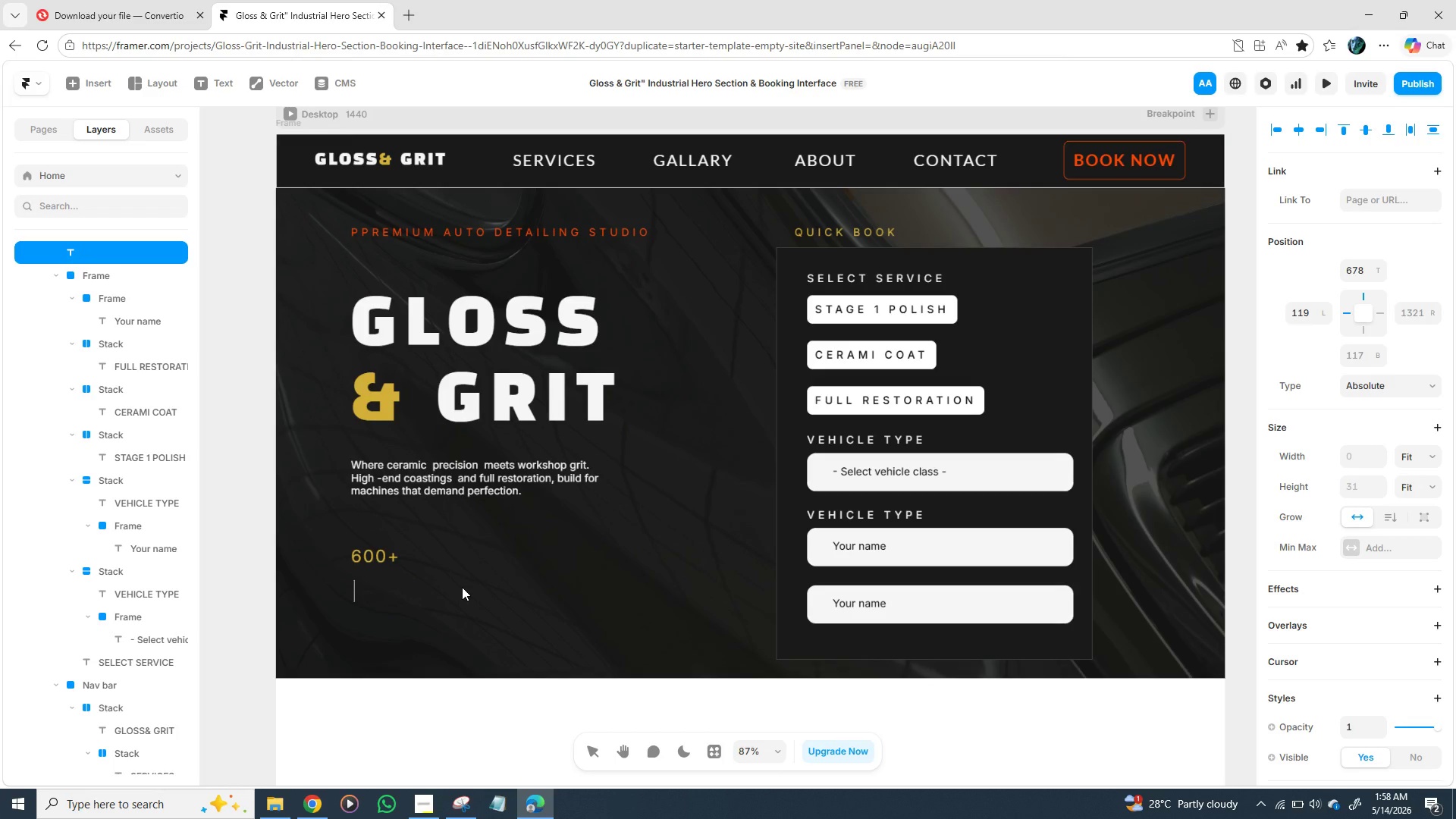 
key(V)
 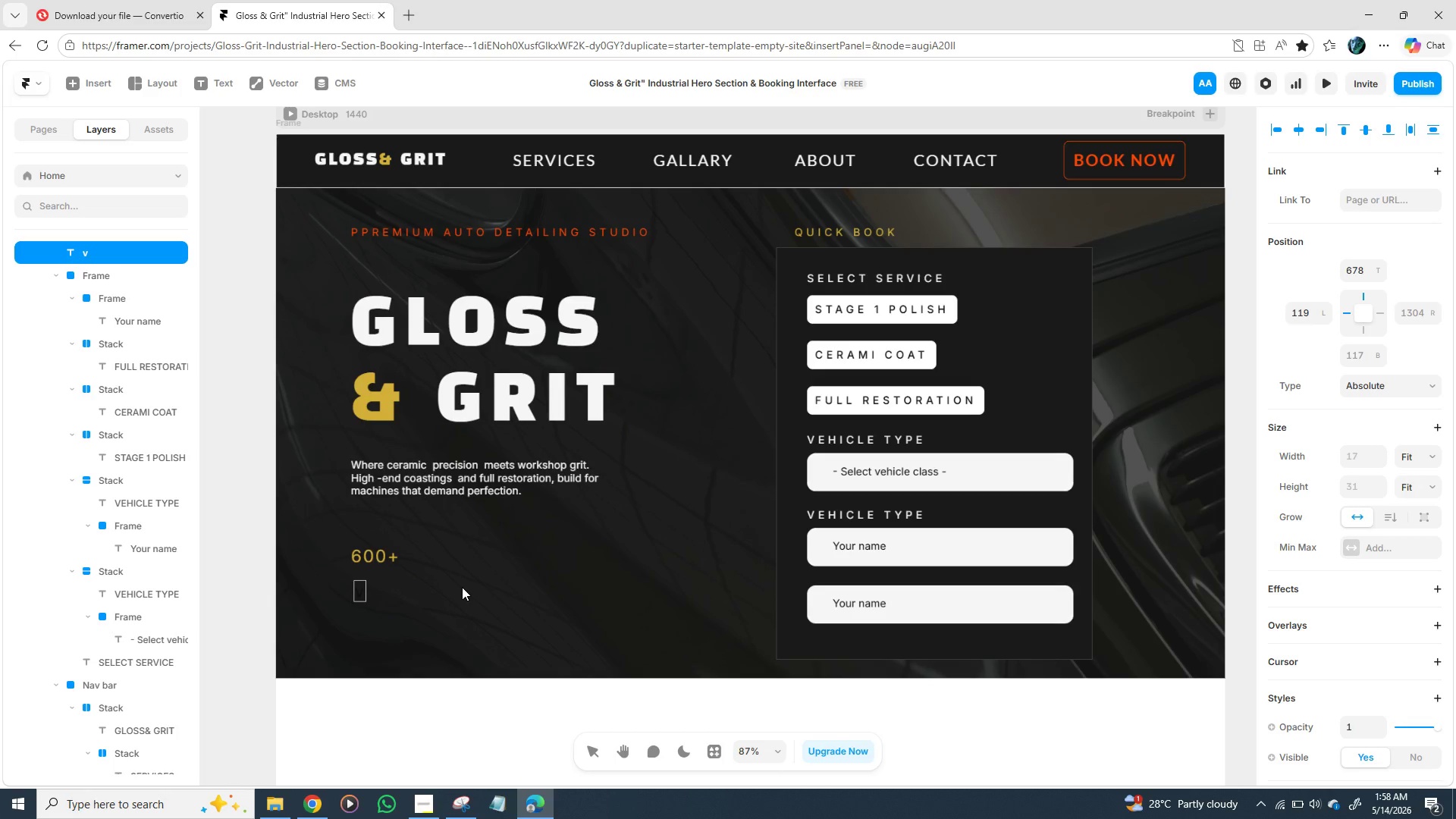 
wait(6.67)
 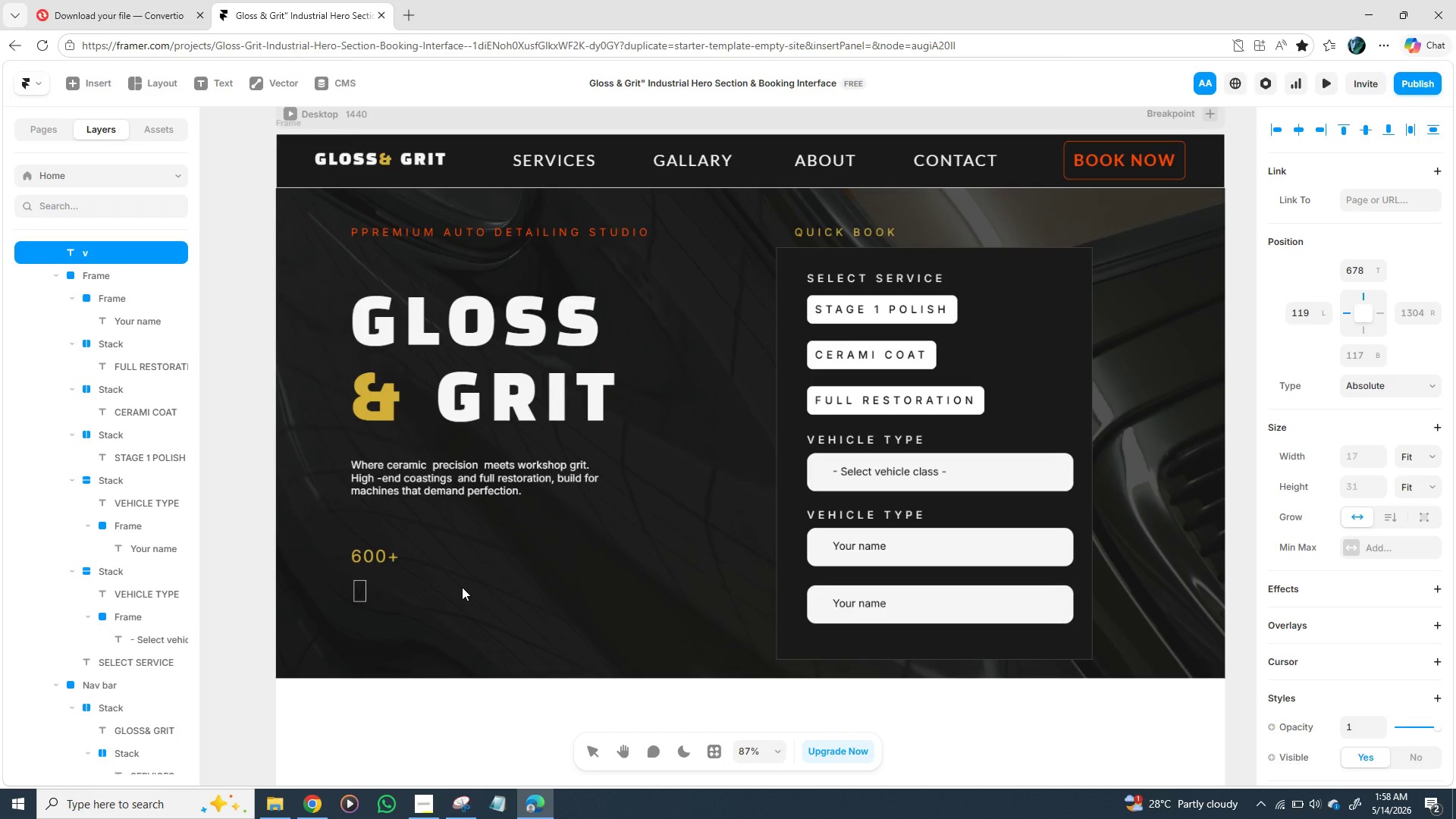 
type(ehicles )
key(Backspace)
 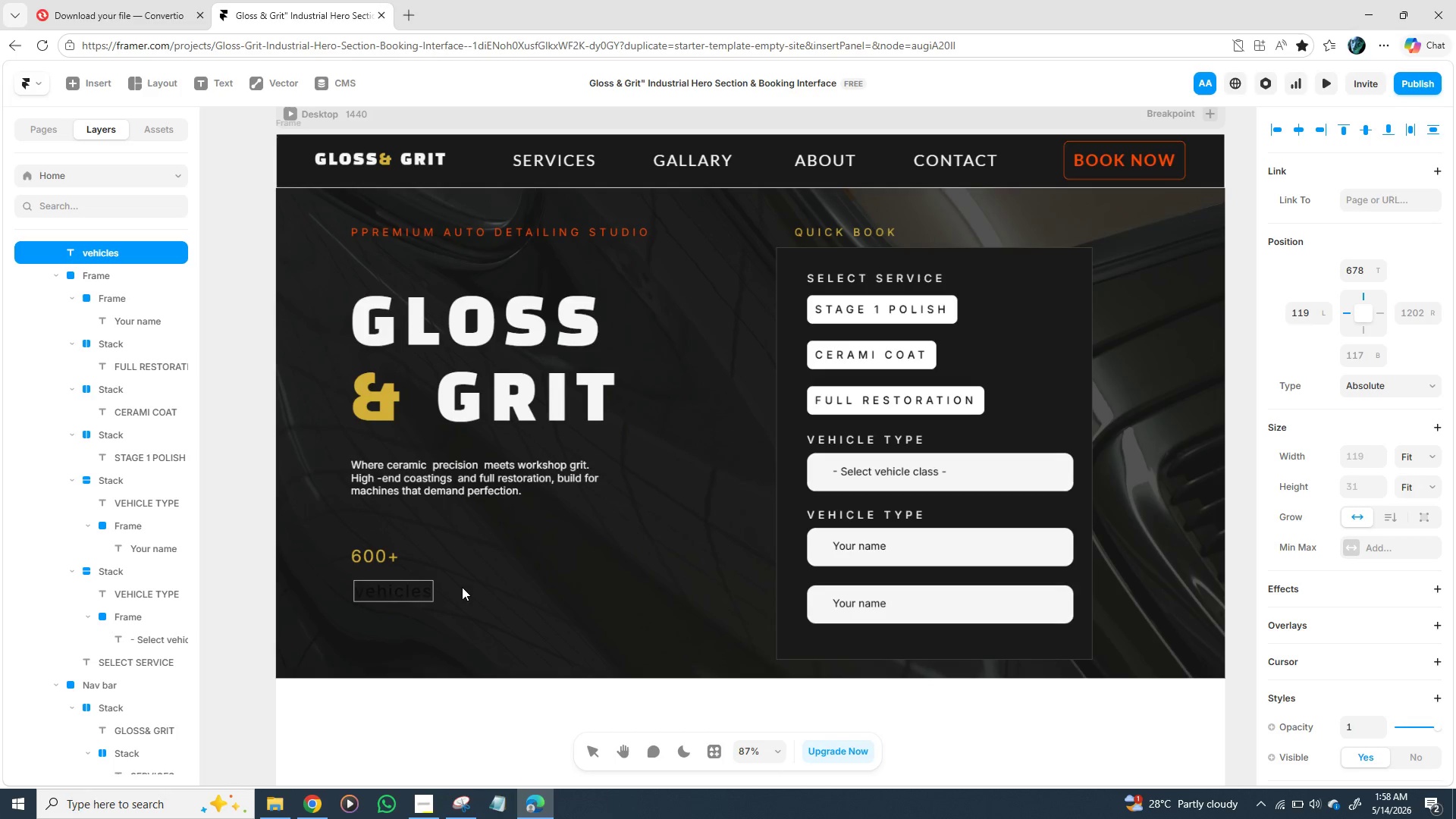 
key(Enter)
 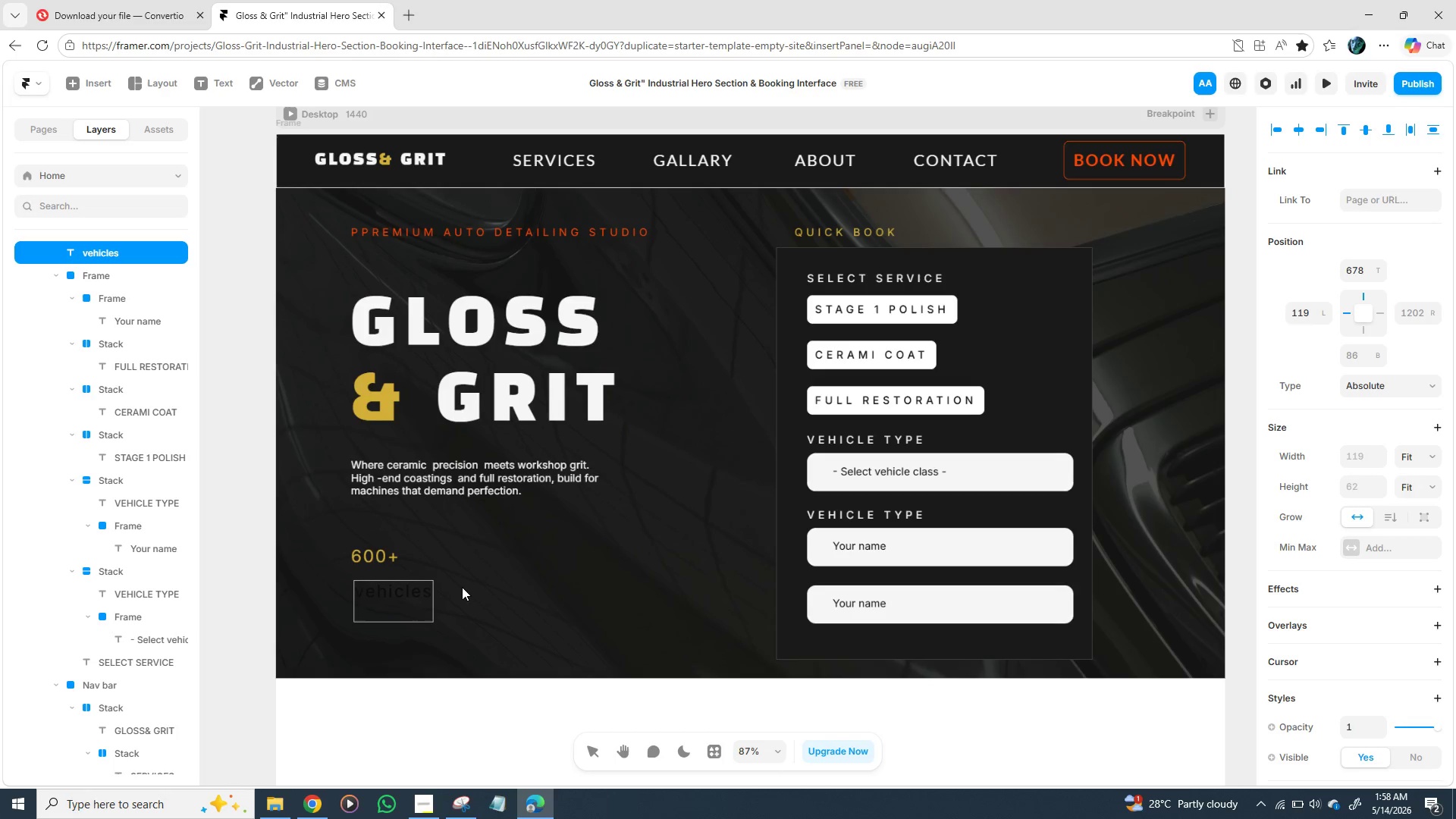 
key(D)
 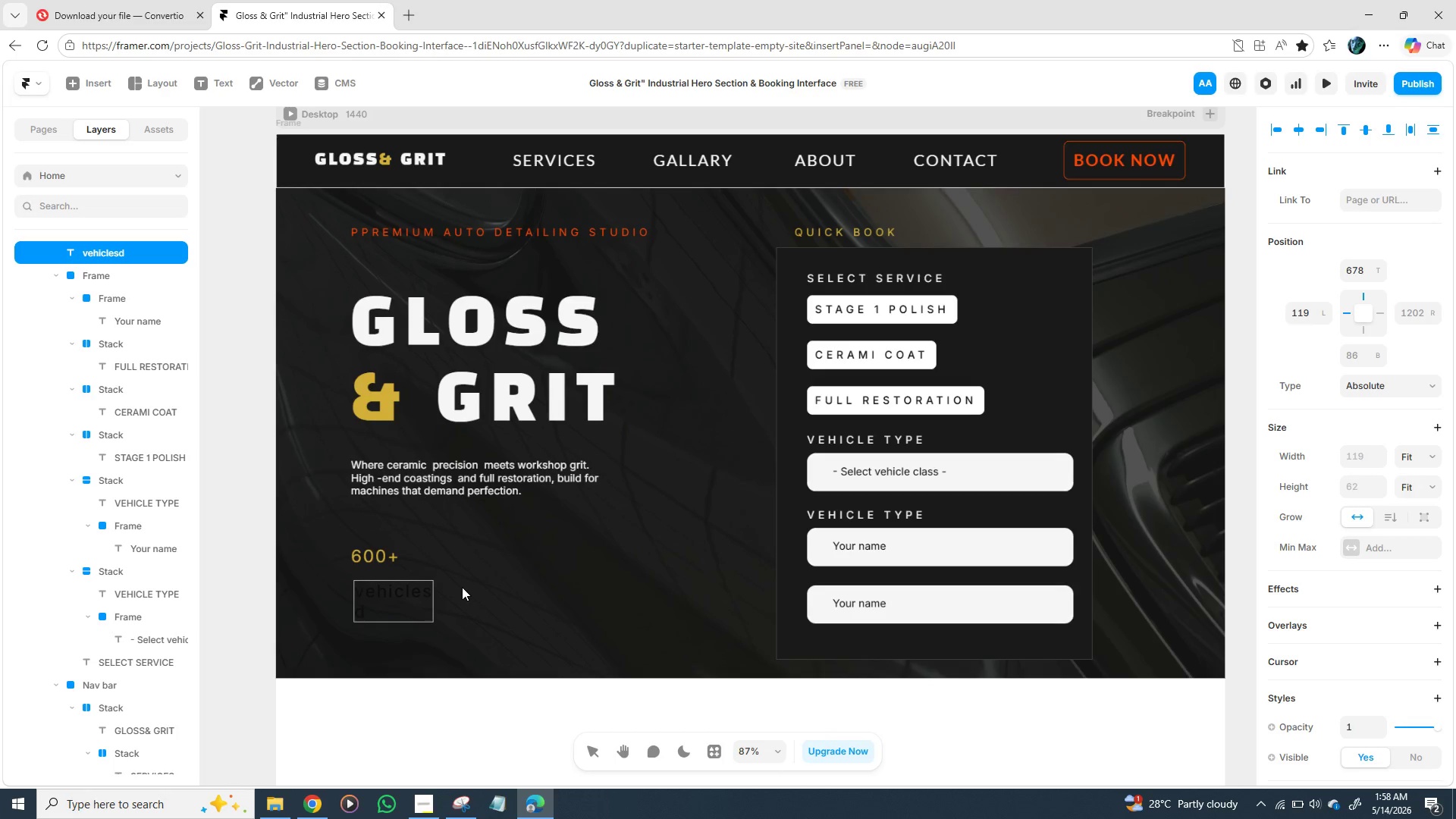 
key(Backspace)
key(Backspace)
key(Backspace)
key(Backspace)
key(Backspace)
key(Backspace)
key(Backspace)
key(Backspace)
key(Backspace)
key(Backspace)
type(VE)
 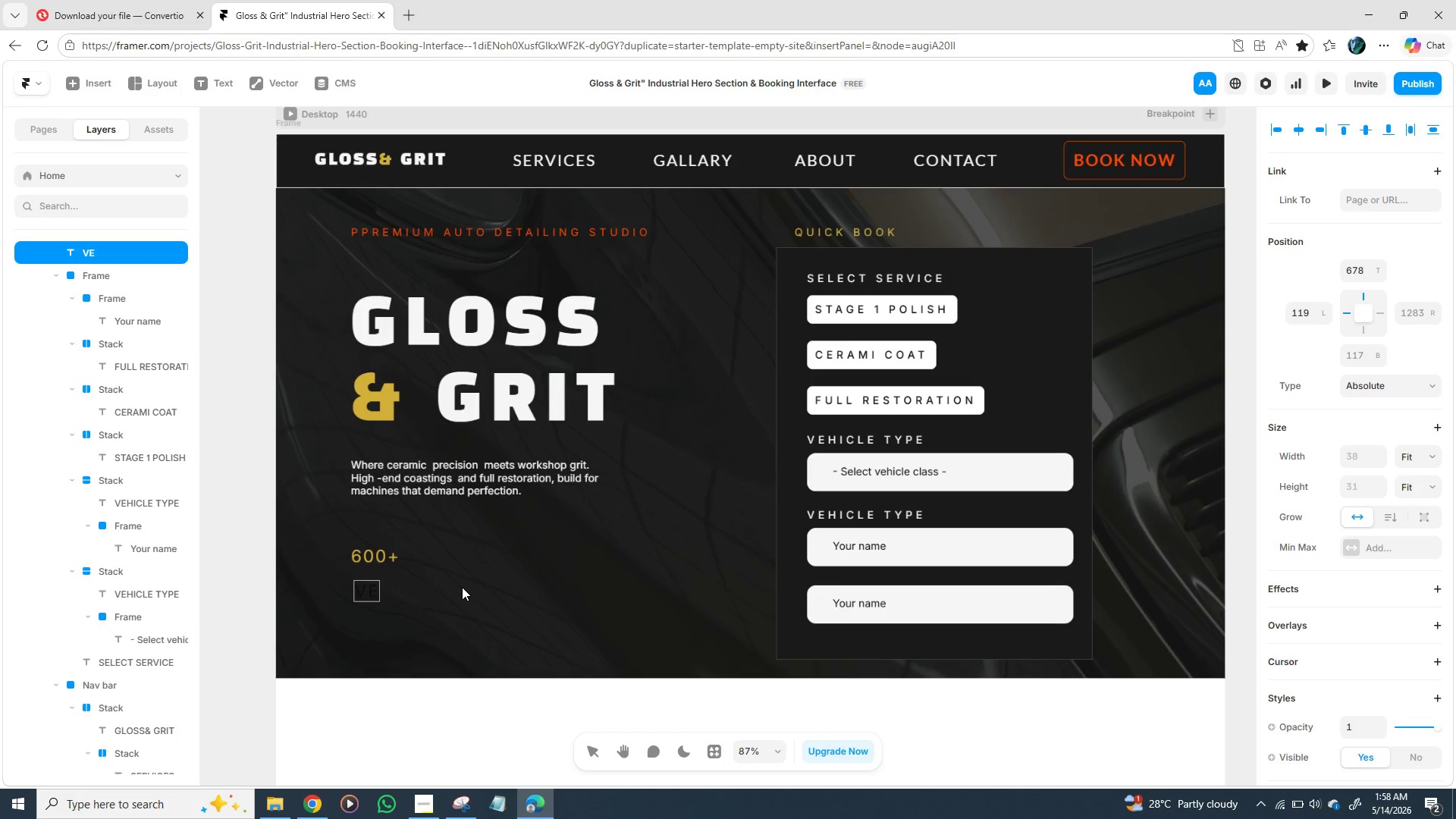 
type(HI)
 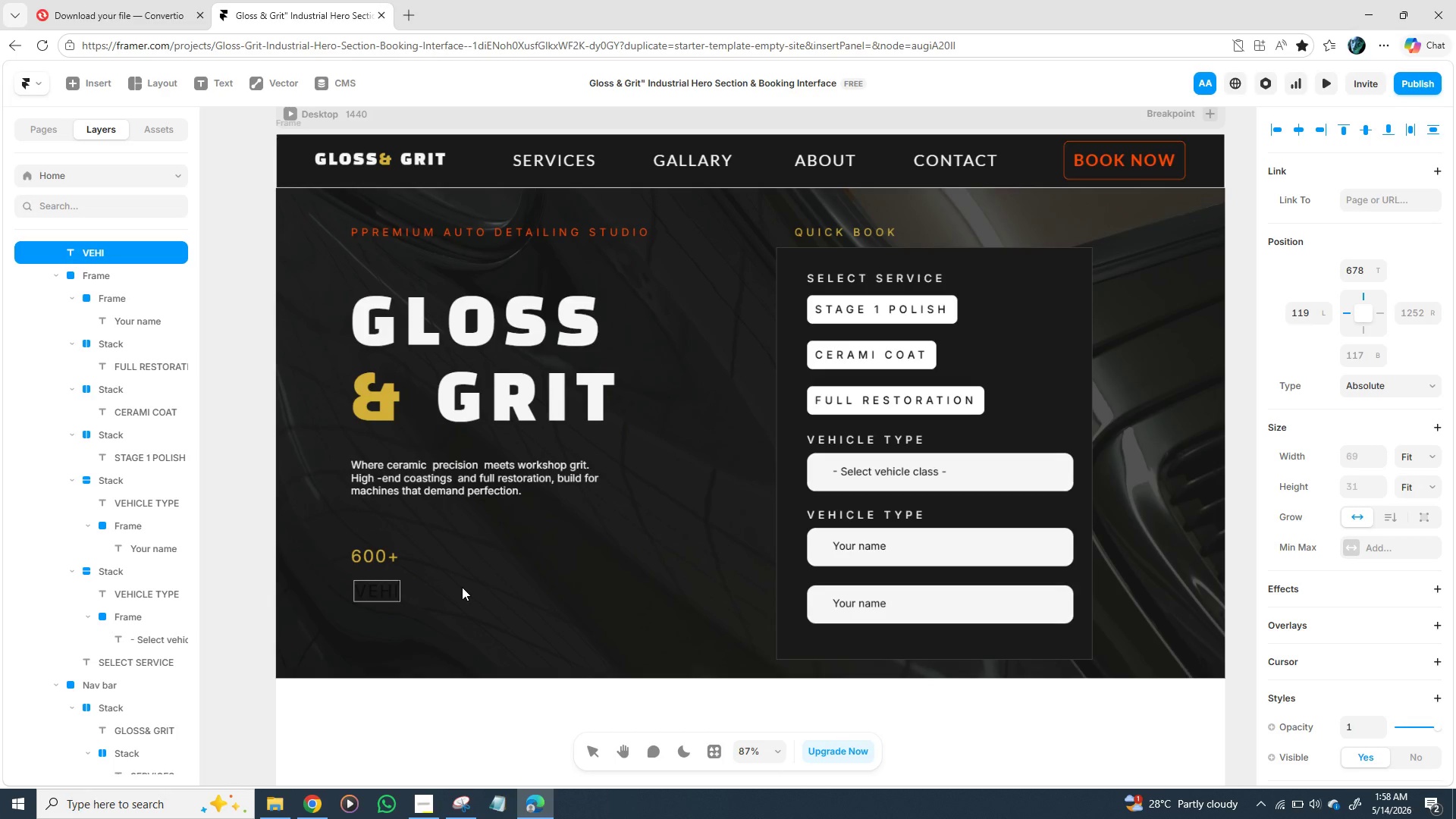 
type(CLE)
 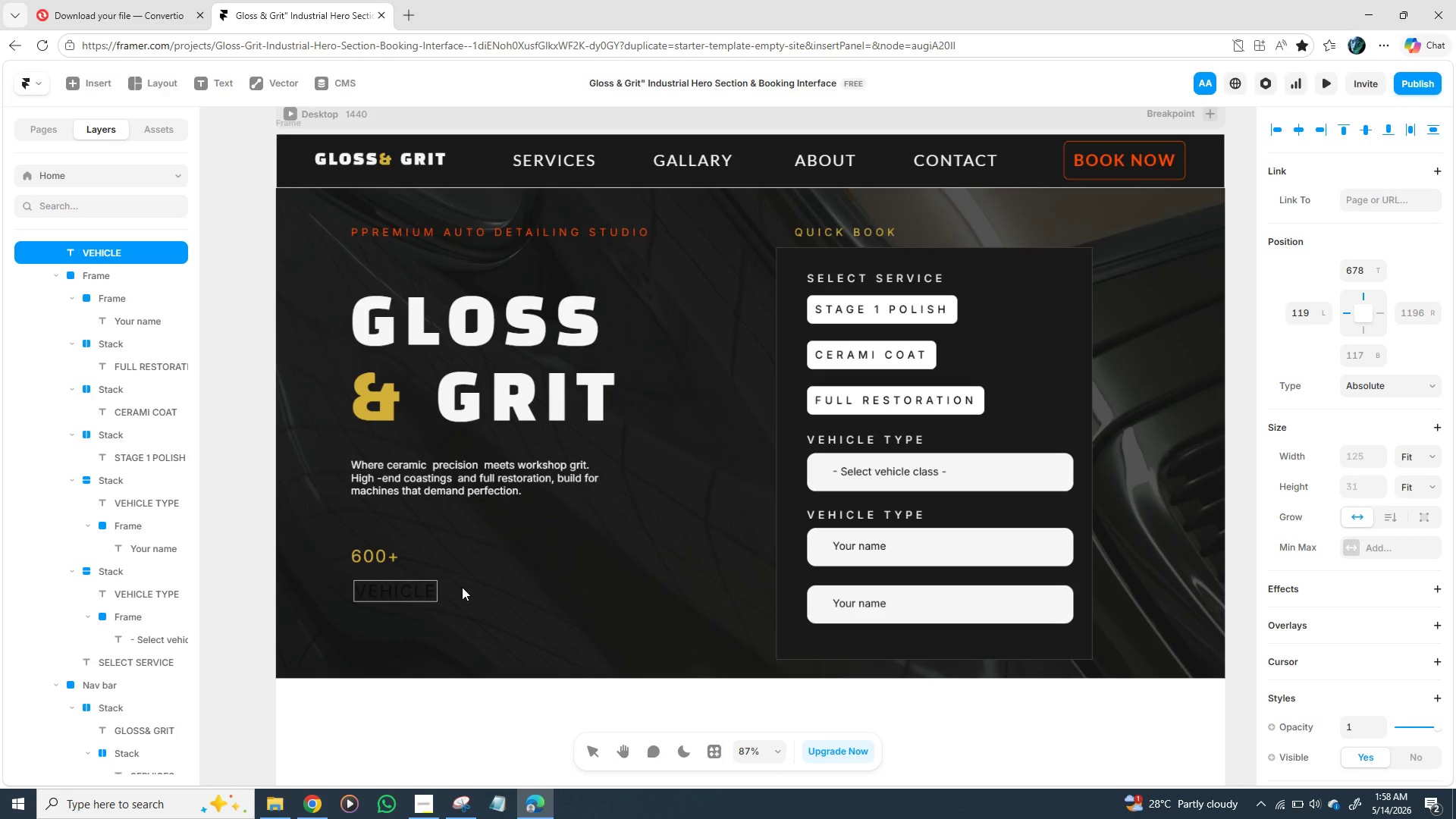 
key(S)
 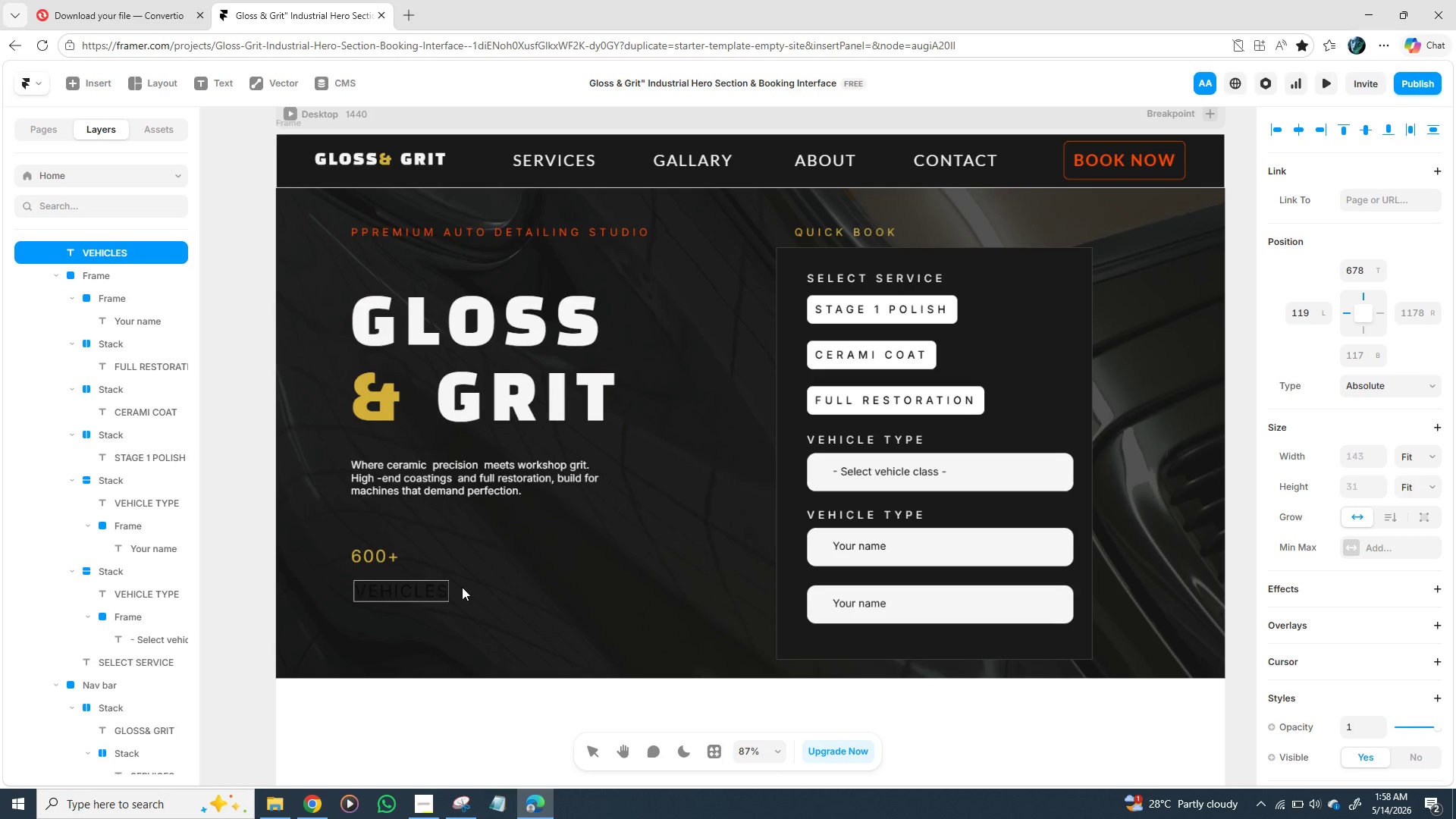 
key(Enter)
 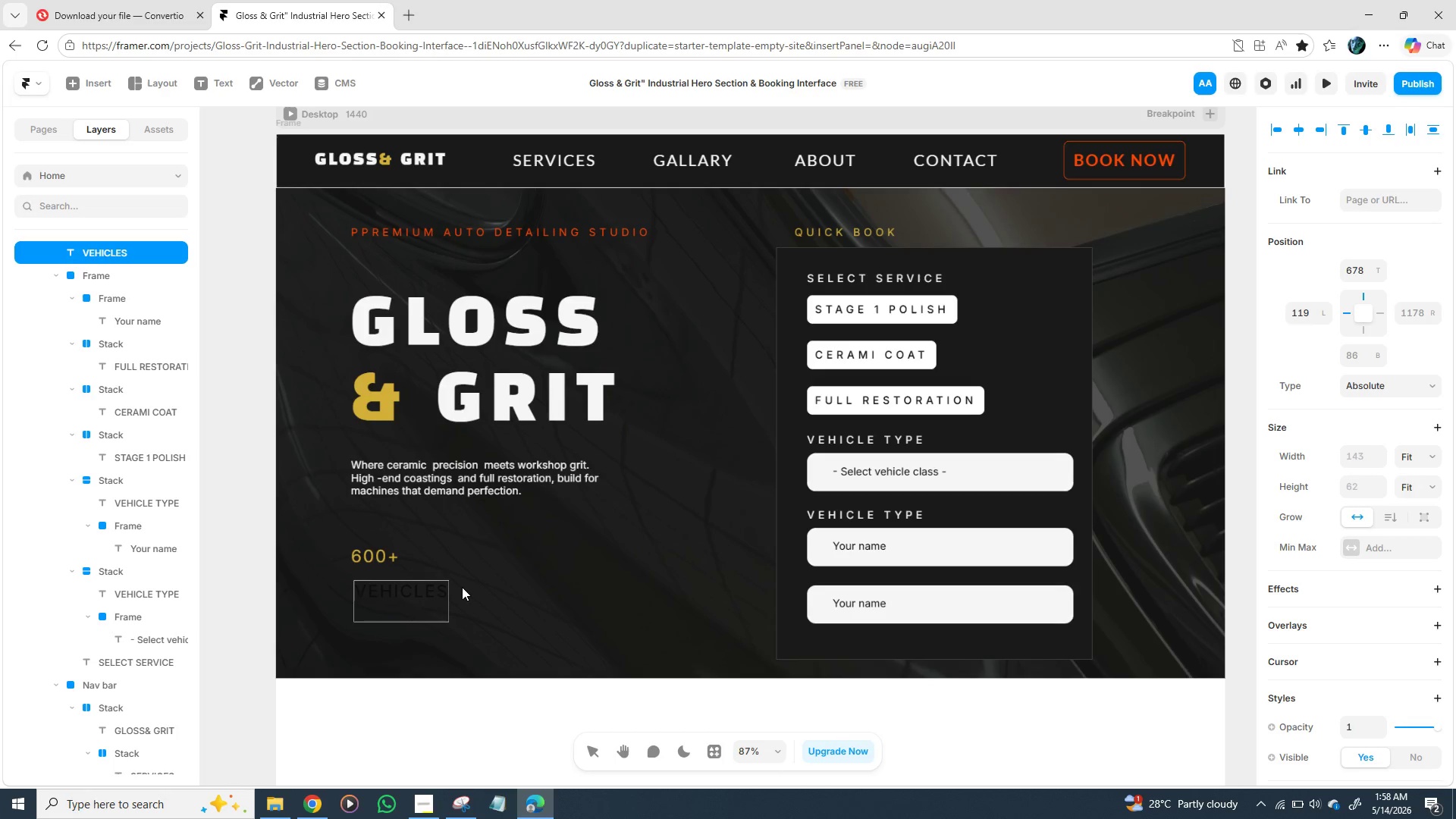 
type(DETAILED)
 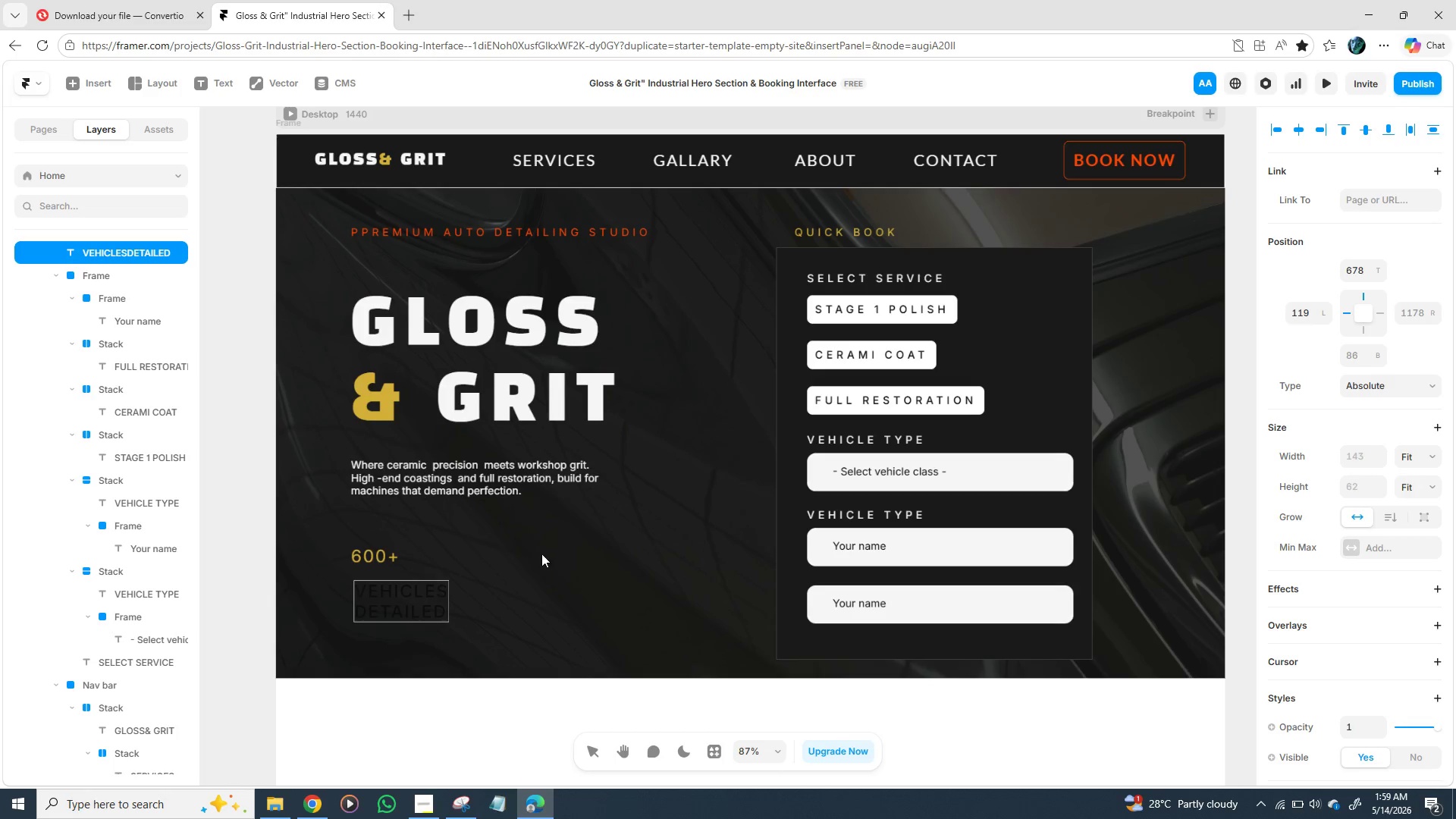 
wait(6.27)
 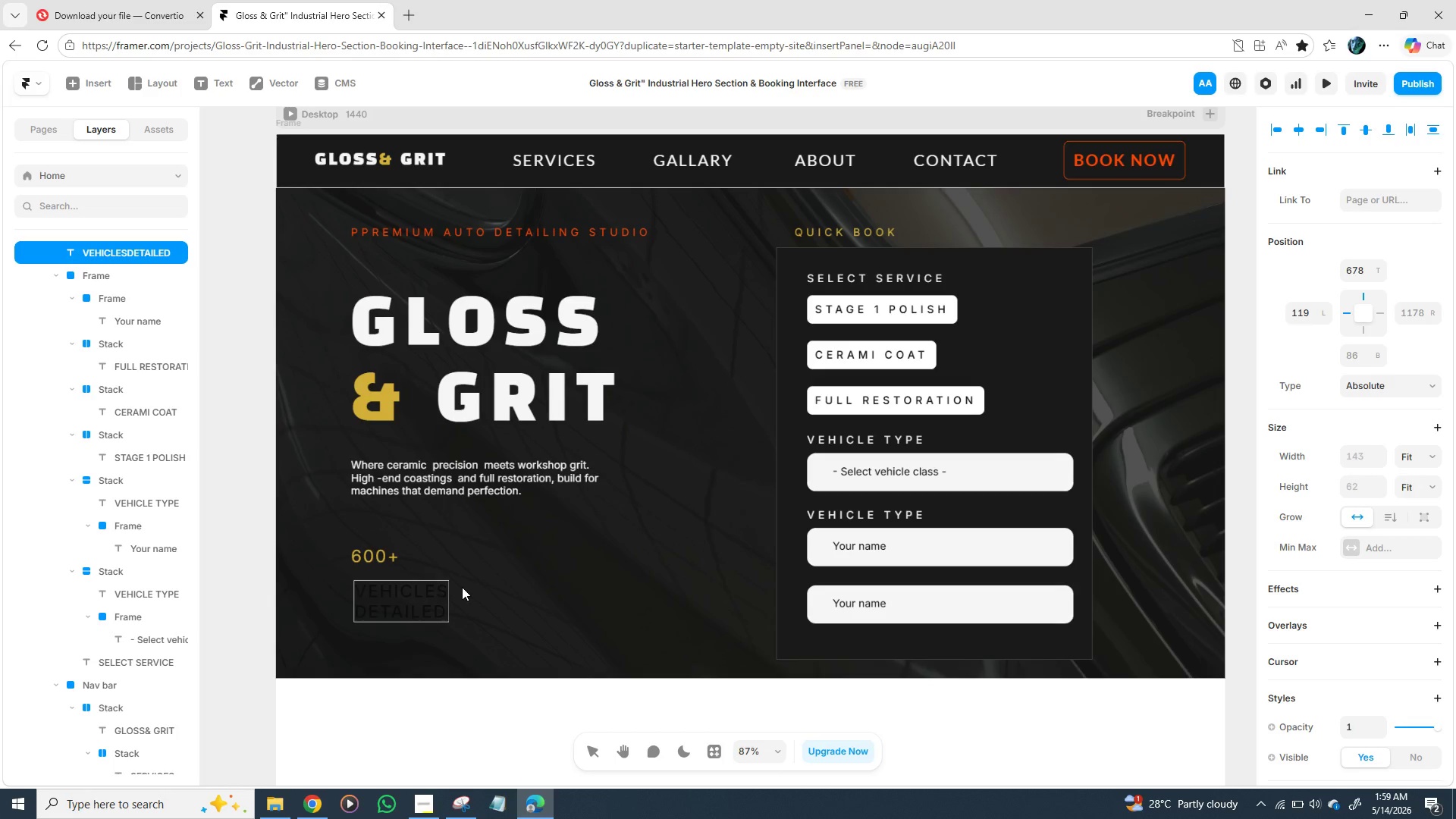 
left_click([560, 600])
 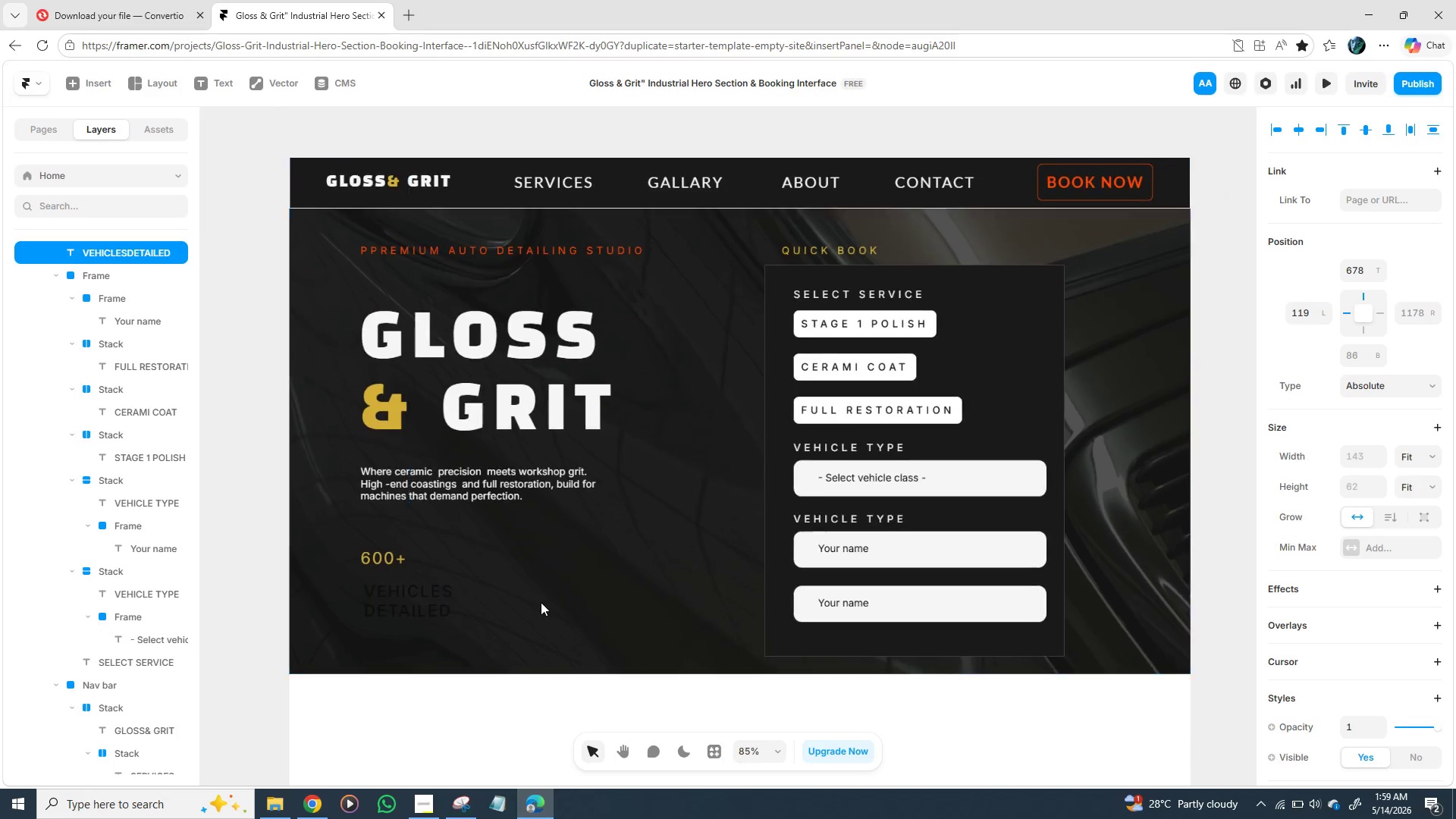 
left_click([513, 603])
 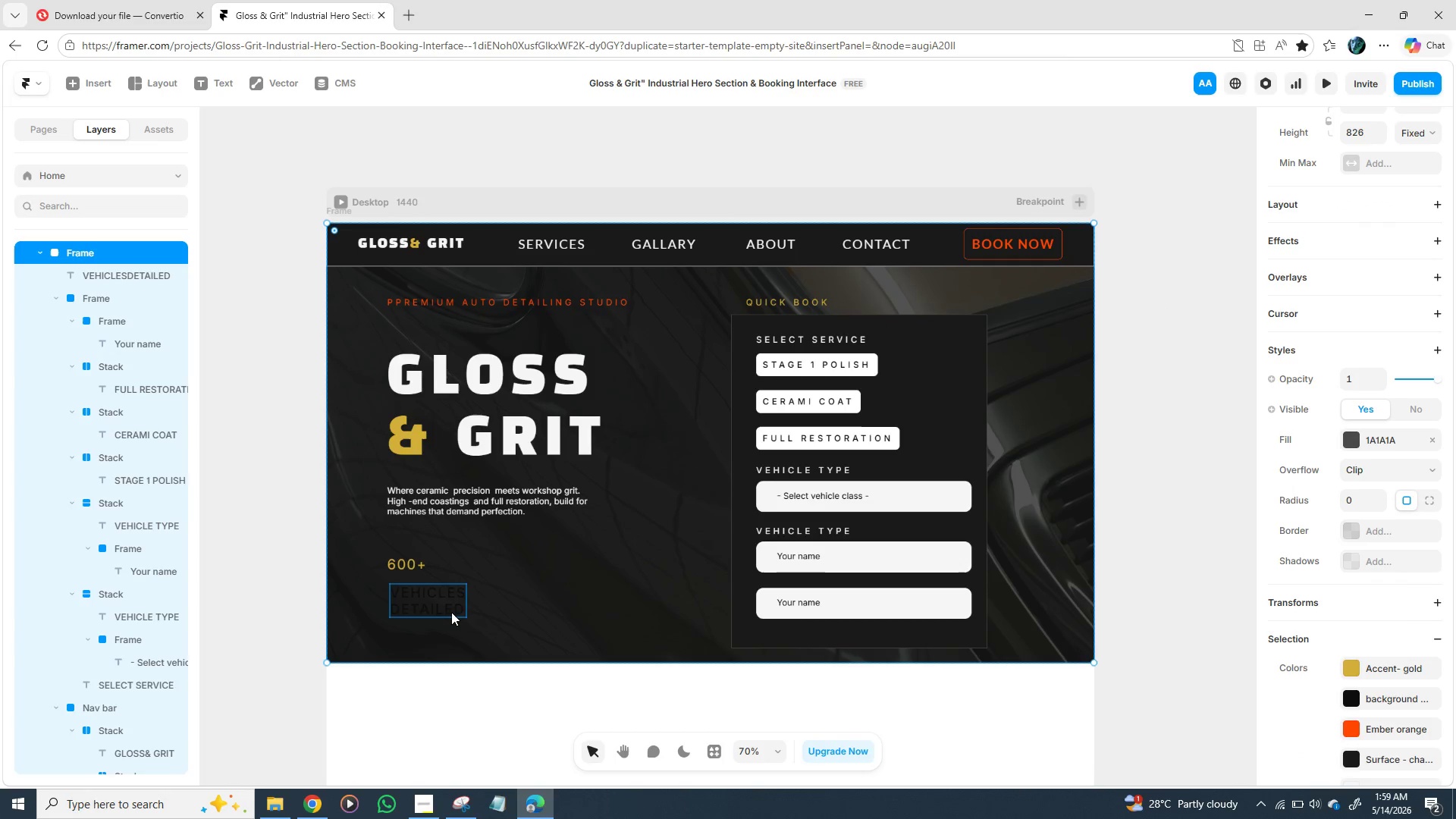 
left_click_drag(start_coordinate=[451, 610], to_coordinate=[425, 607])
 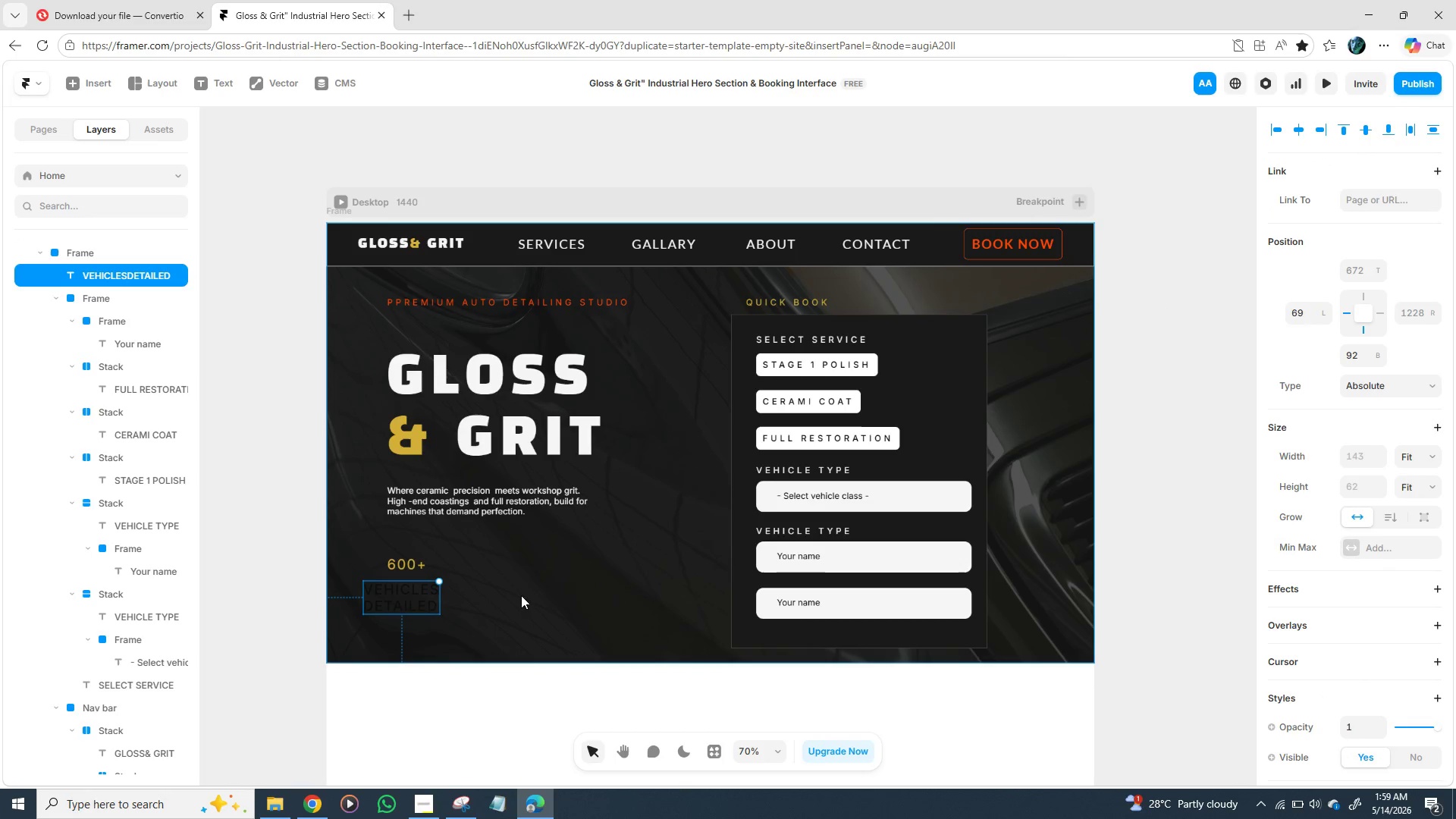 
wait(5.91)
 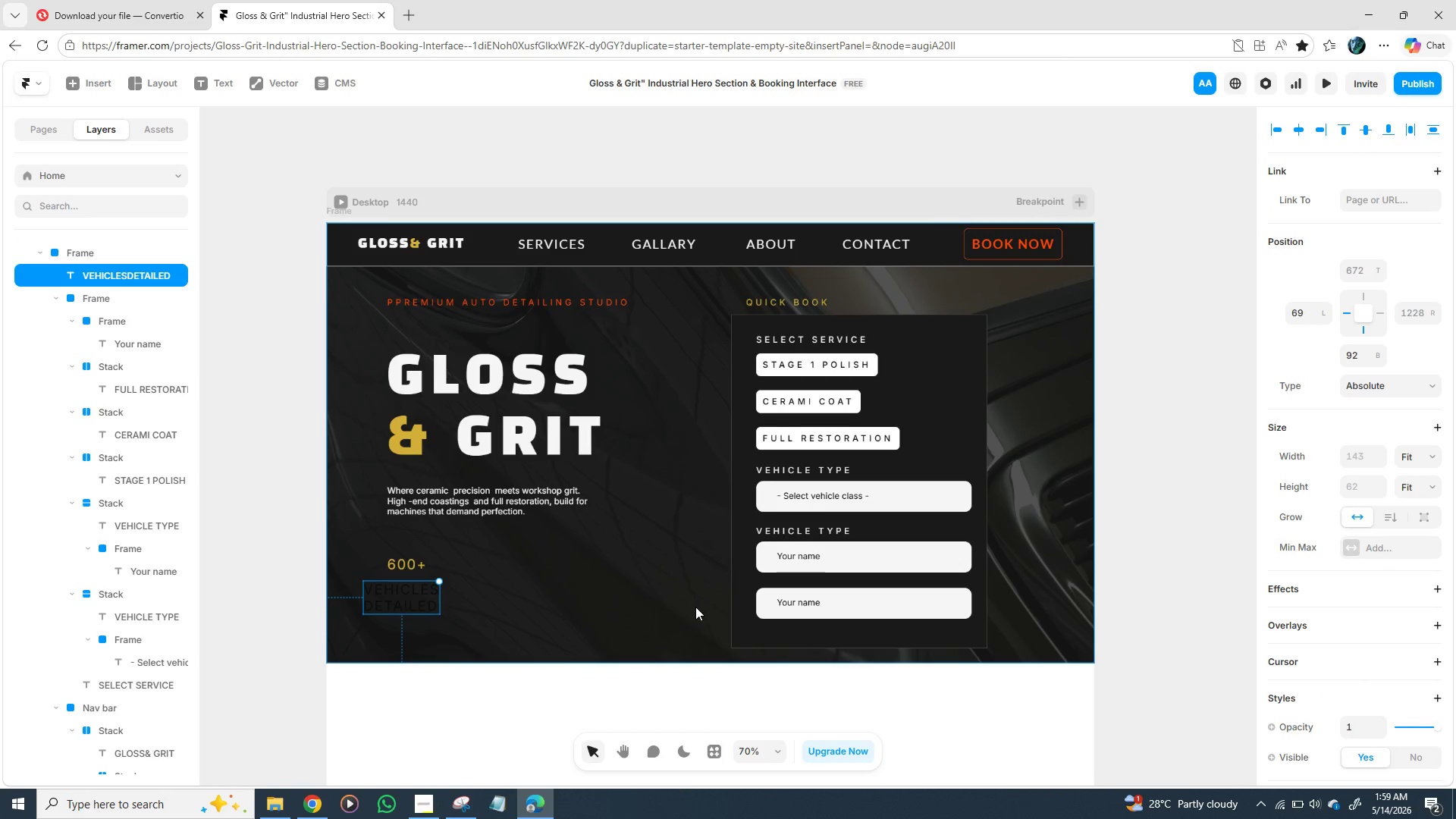 
scroll: coordinate [1310, 601], scroll_direction: down, amount: 2.0
 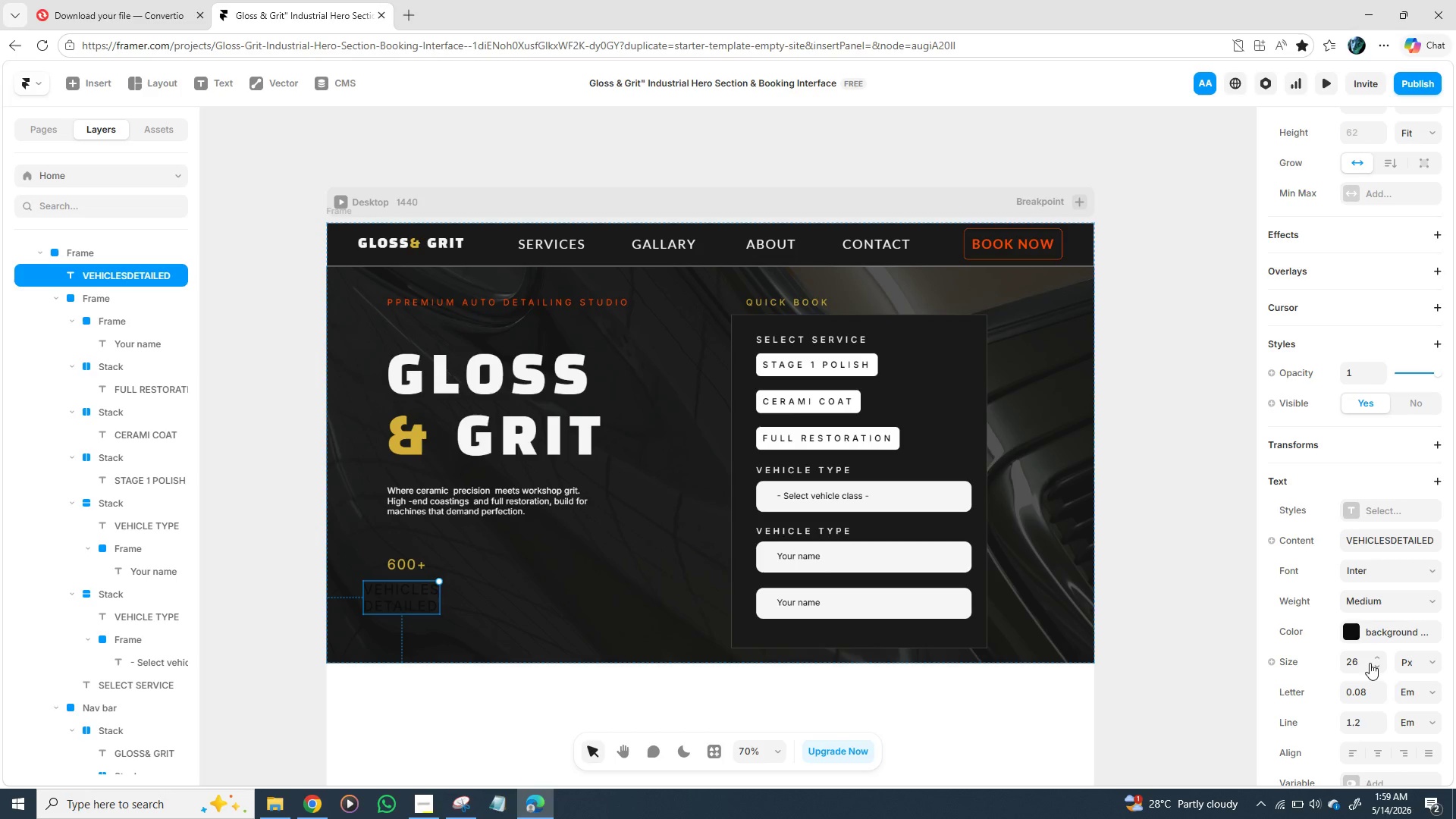 
left_click([1354, 661])
 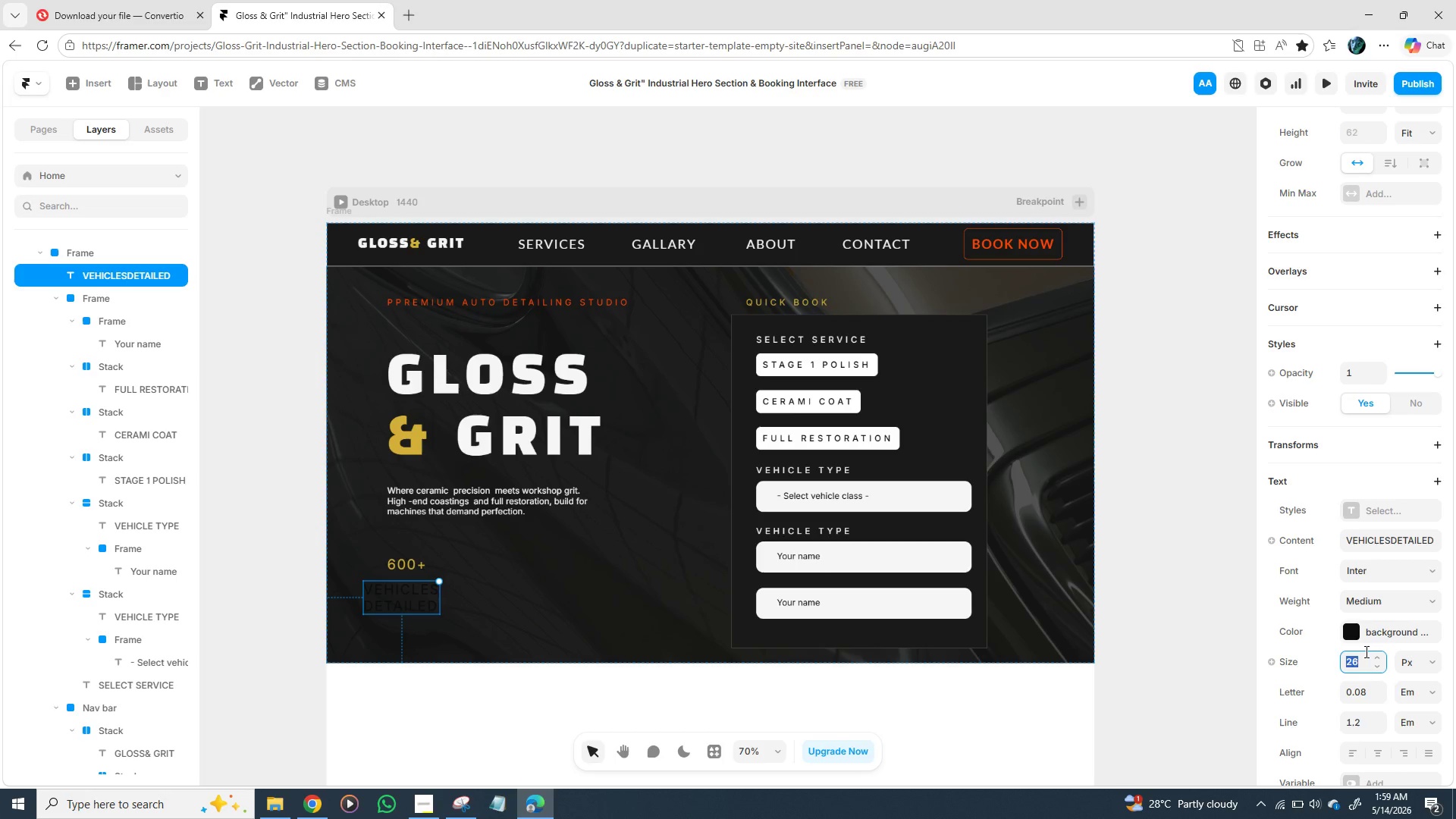 
type(24)
 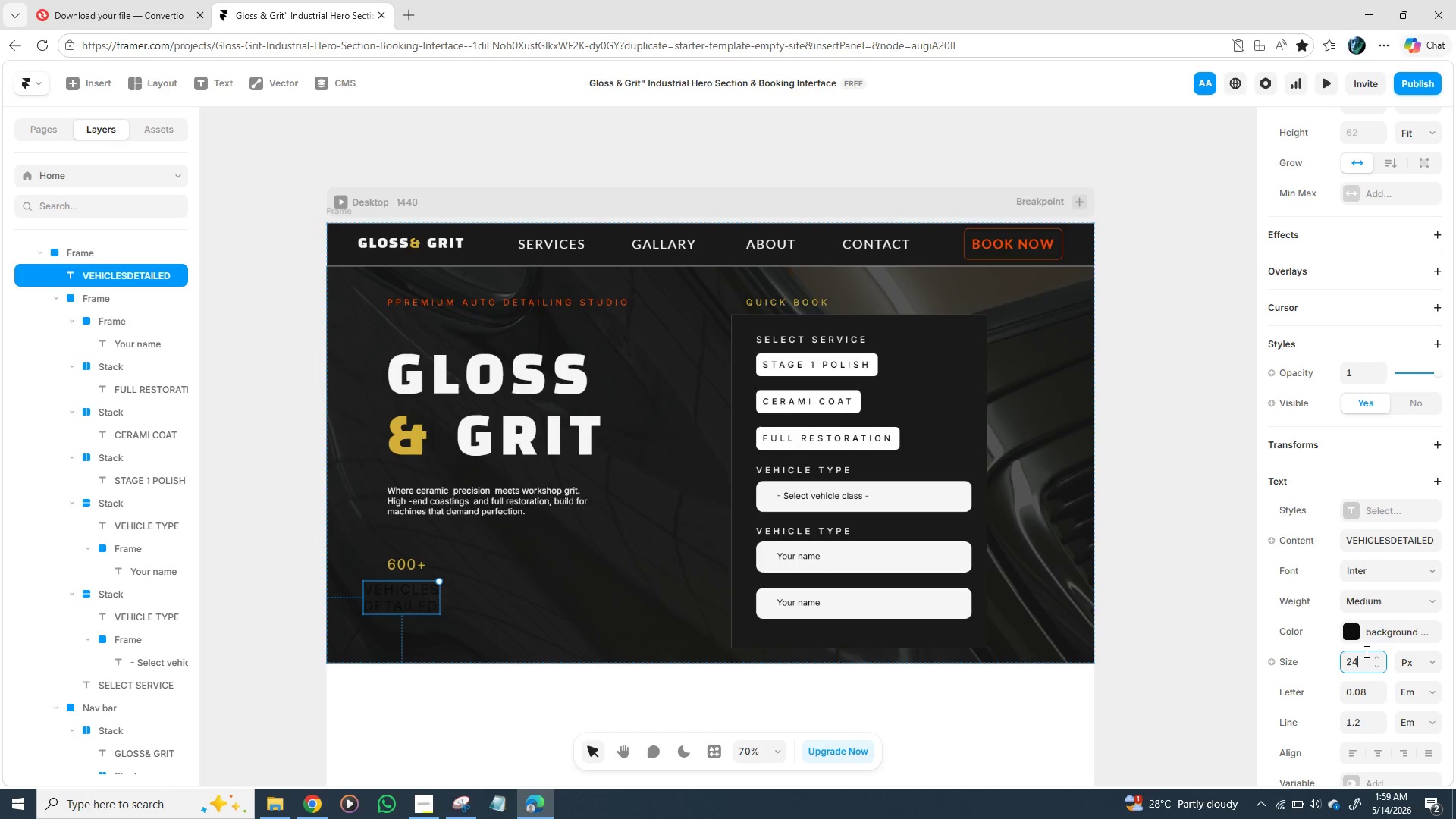 
key(Enter)
 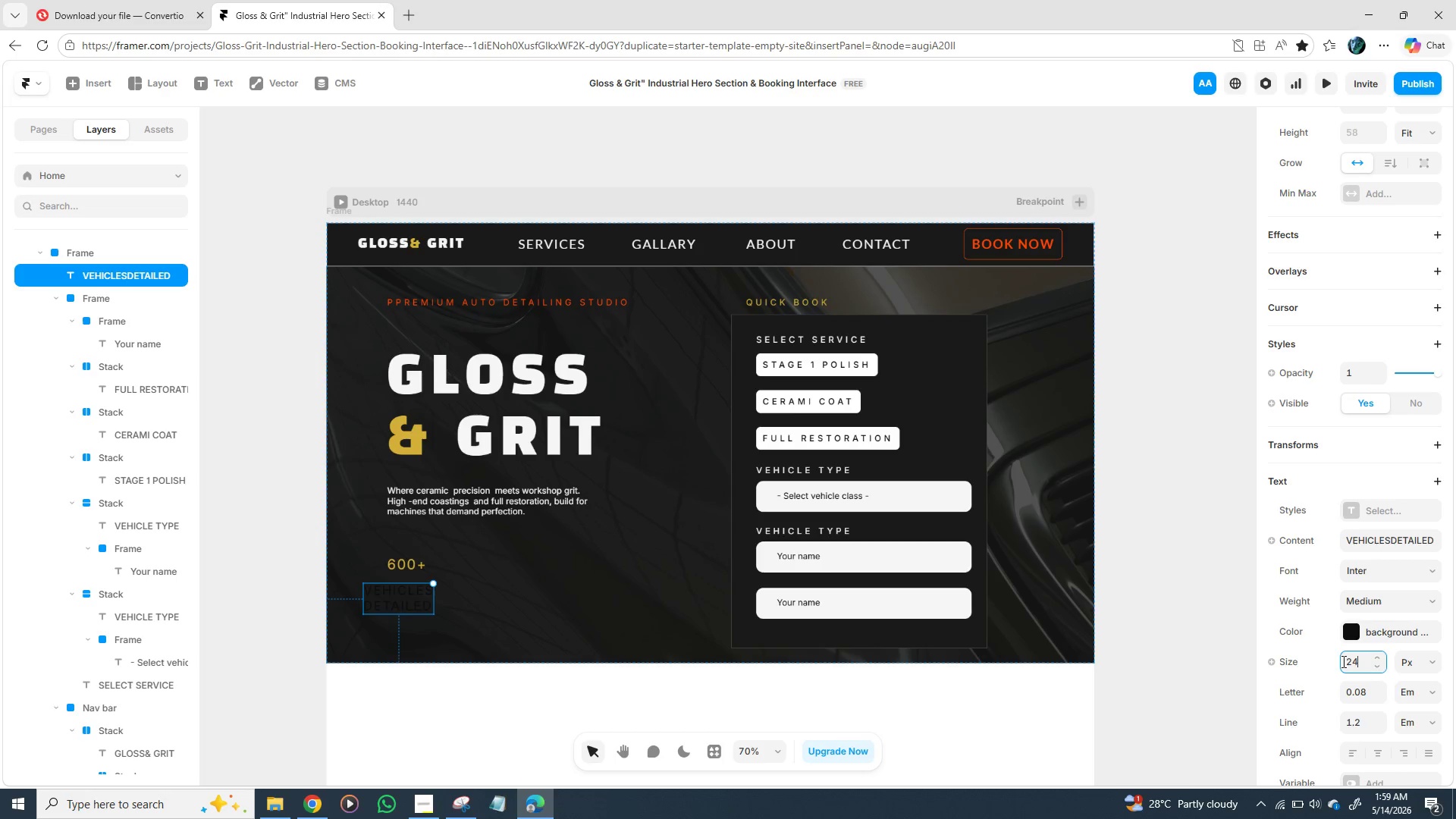 
wait(8.12)
 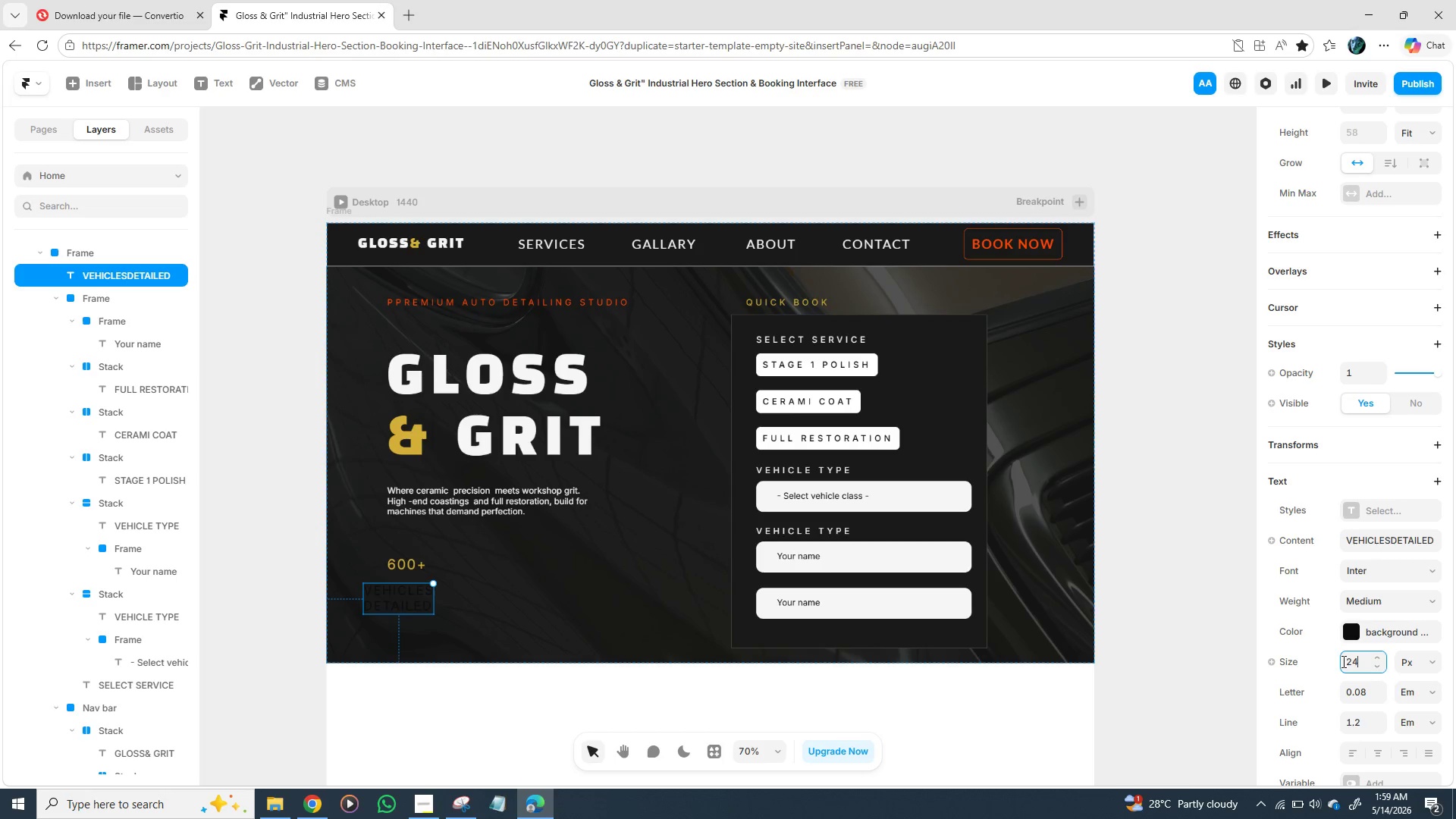 
hold_key(key=ShiftLeft, duration=1.22)
left_click([410, 591])
 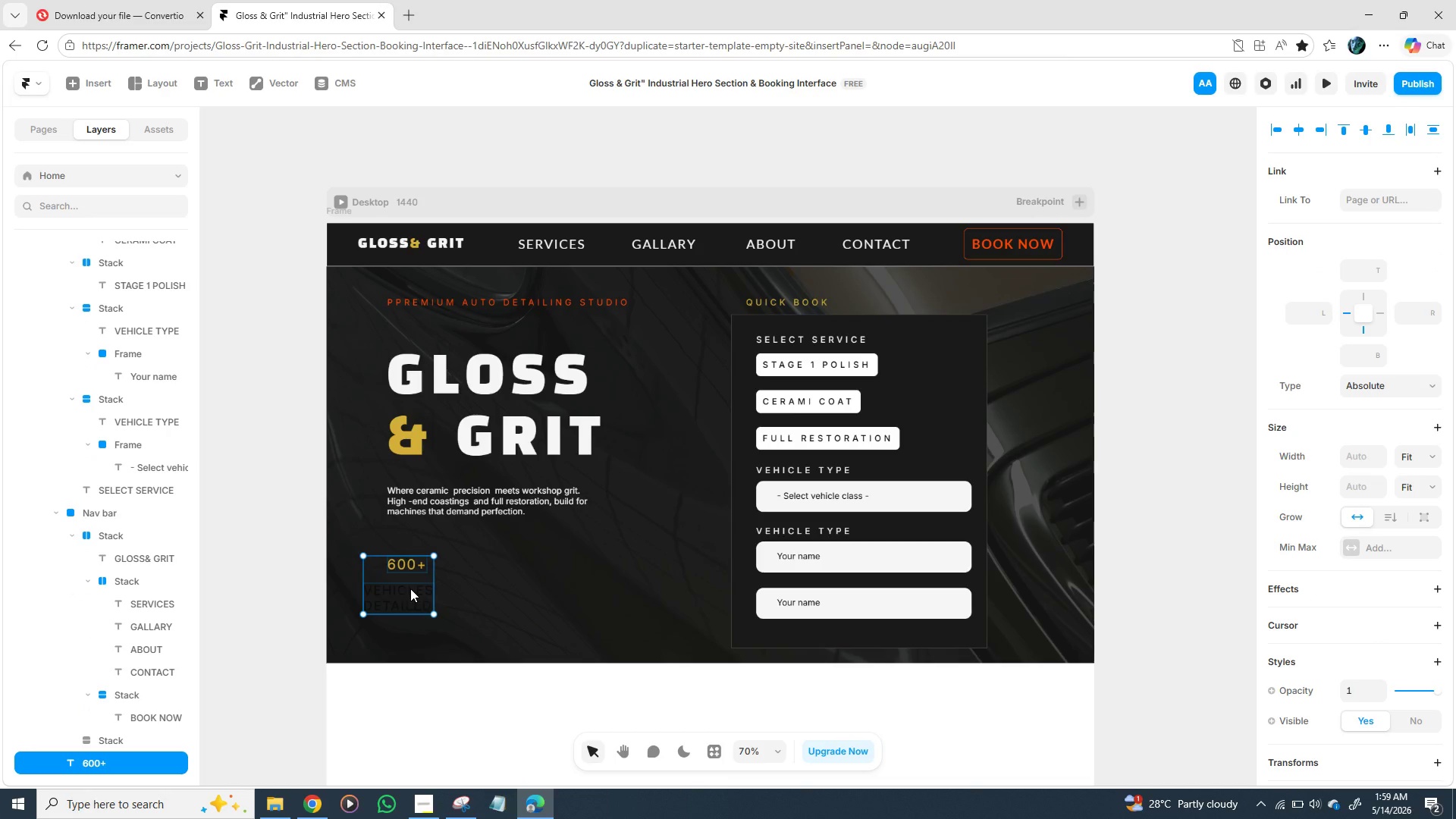 
right_click([410, 588])
 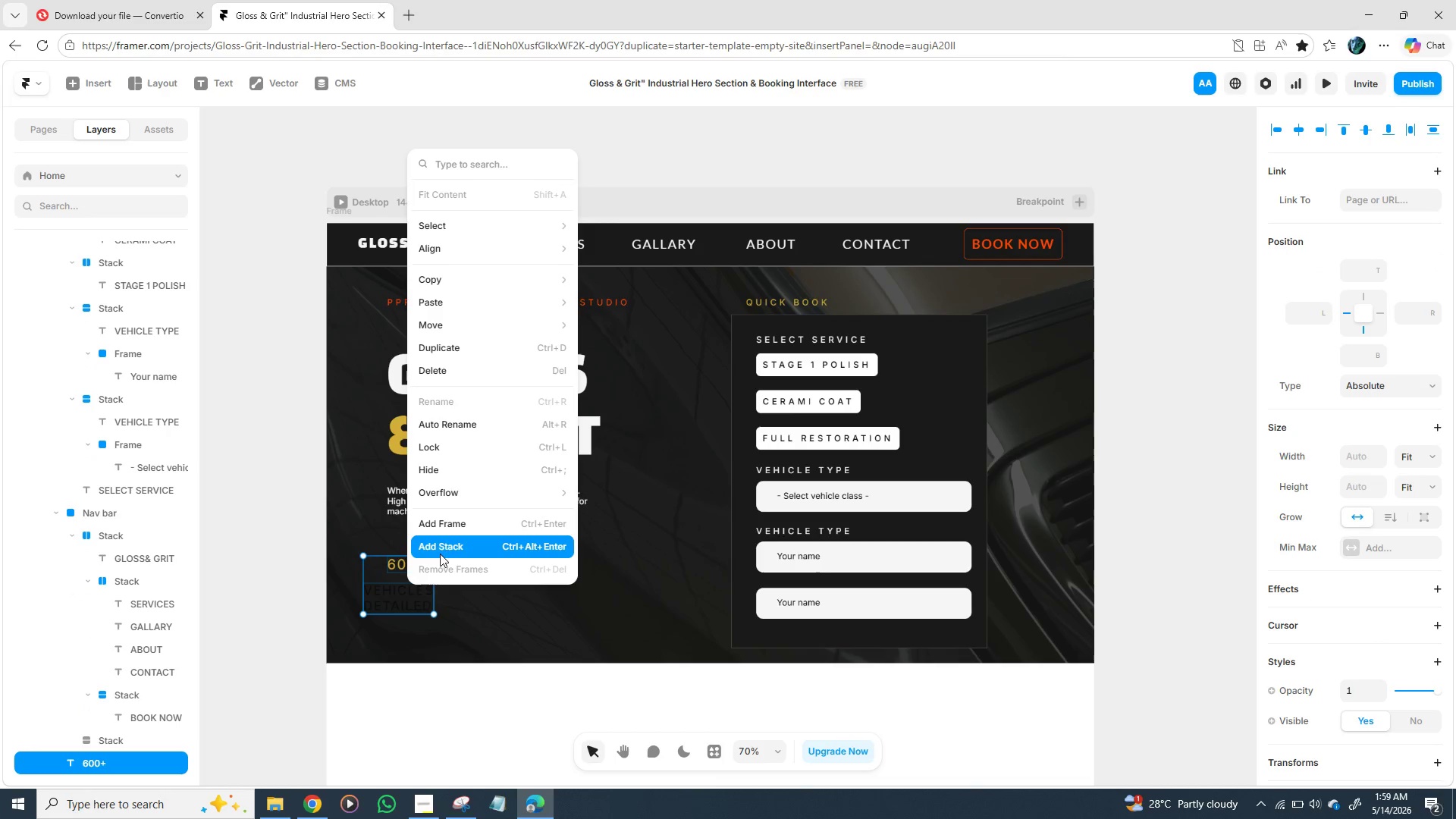 
left_click([448, 544])
 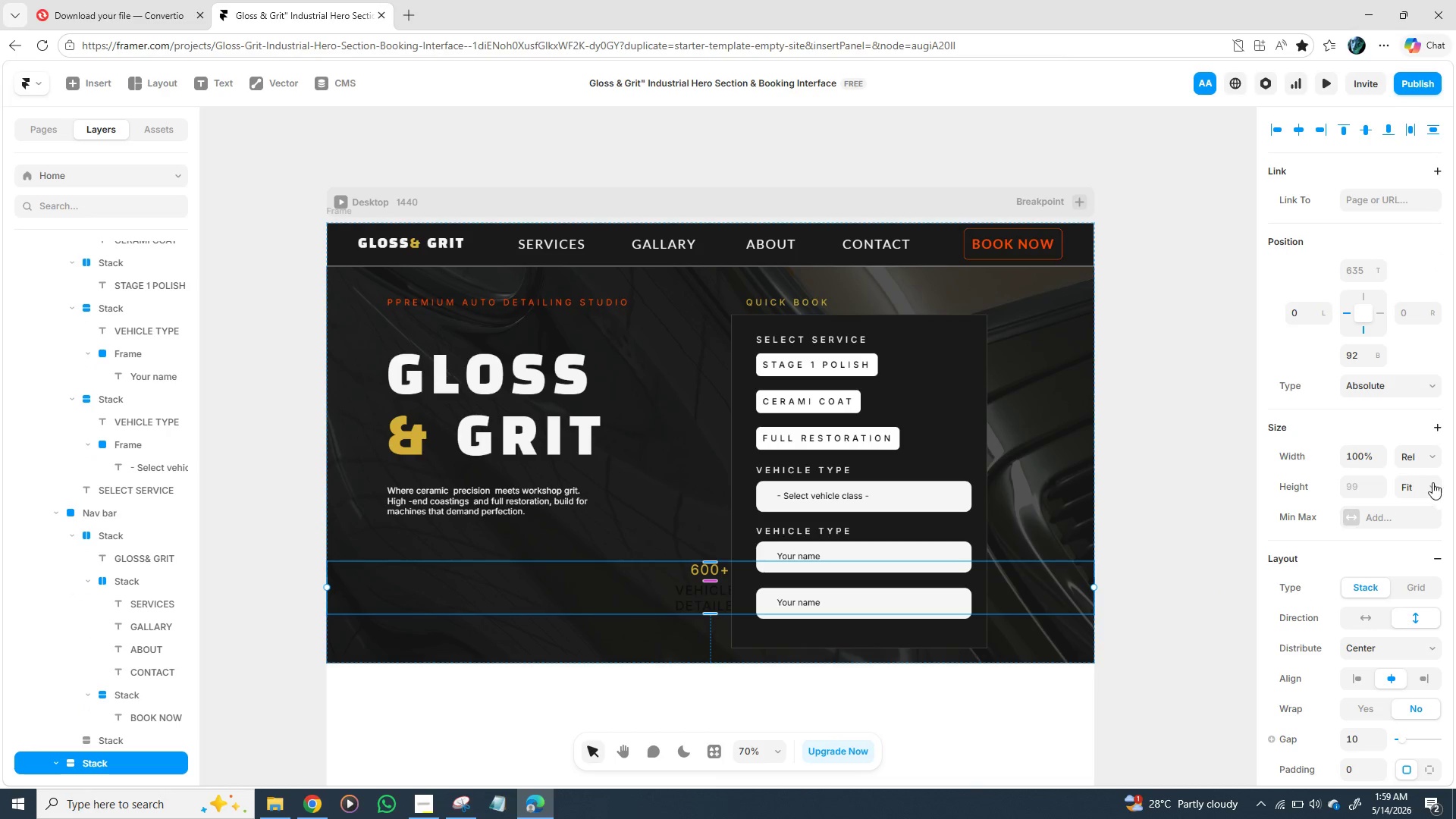 
left_click([1423, 455])
 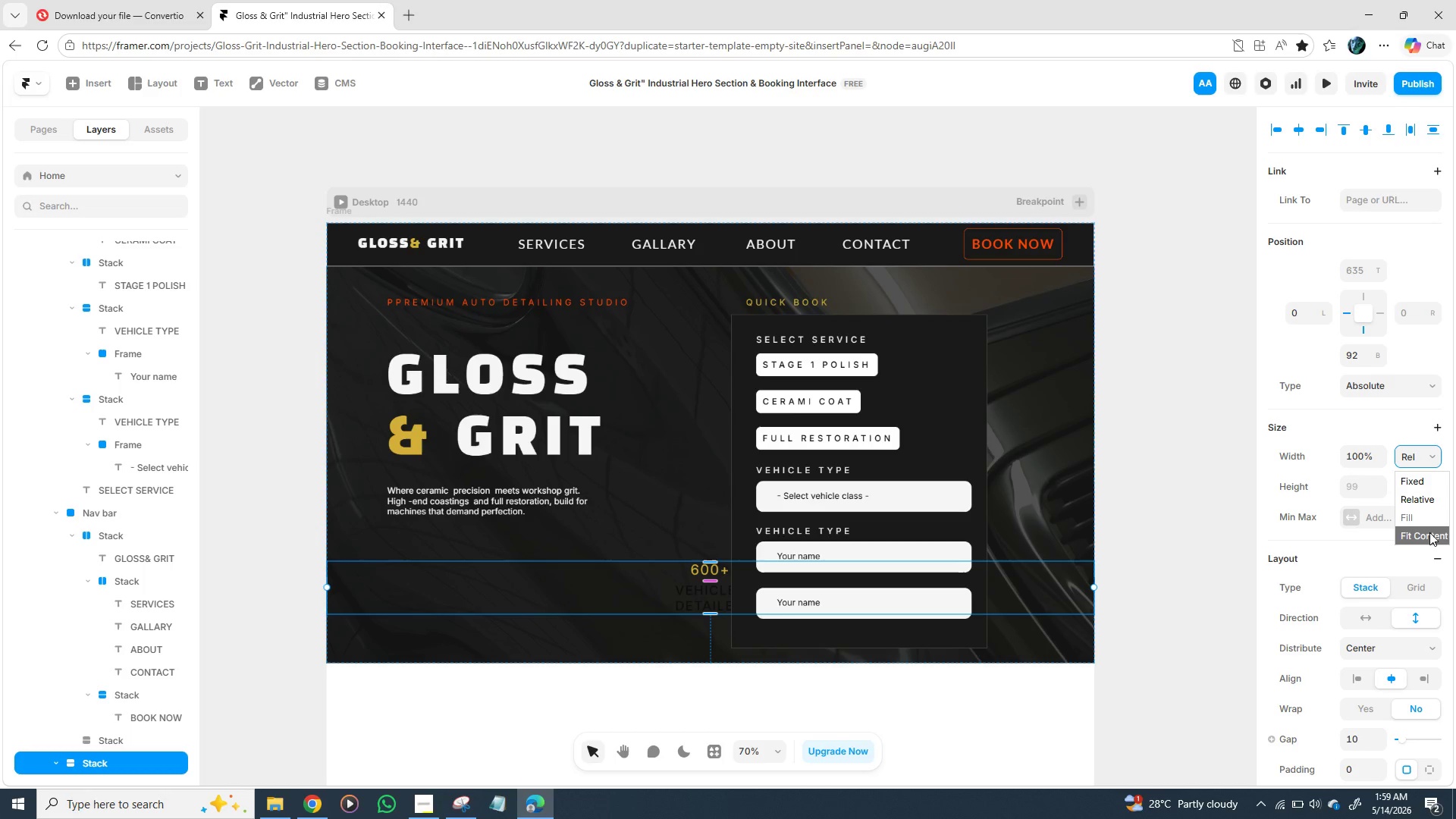 
left_click([1428, 532])
 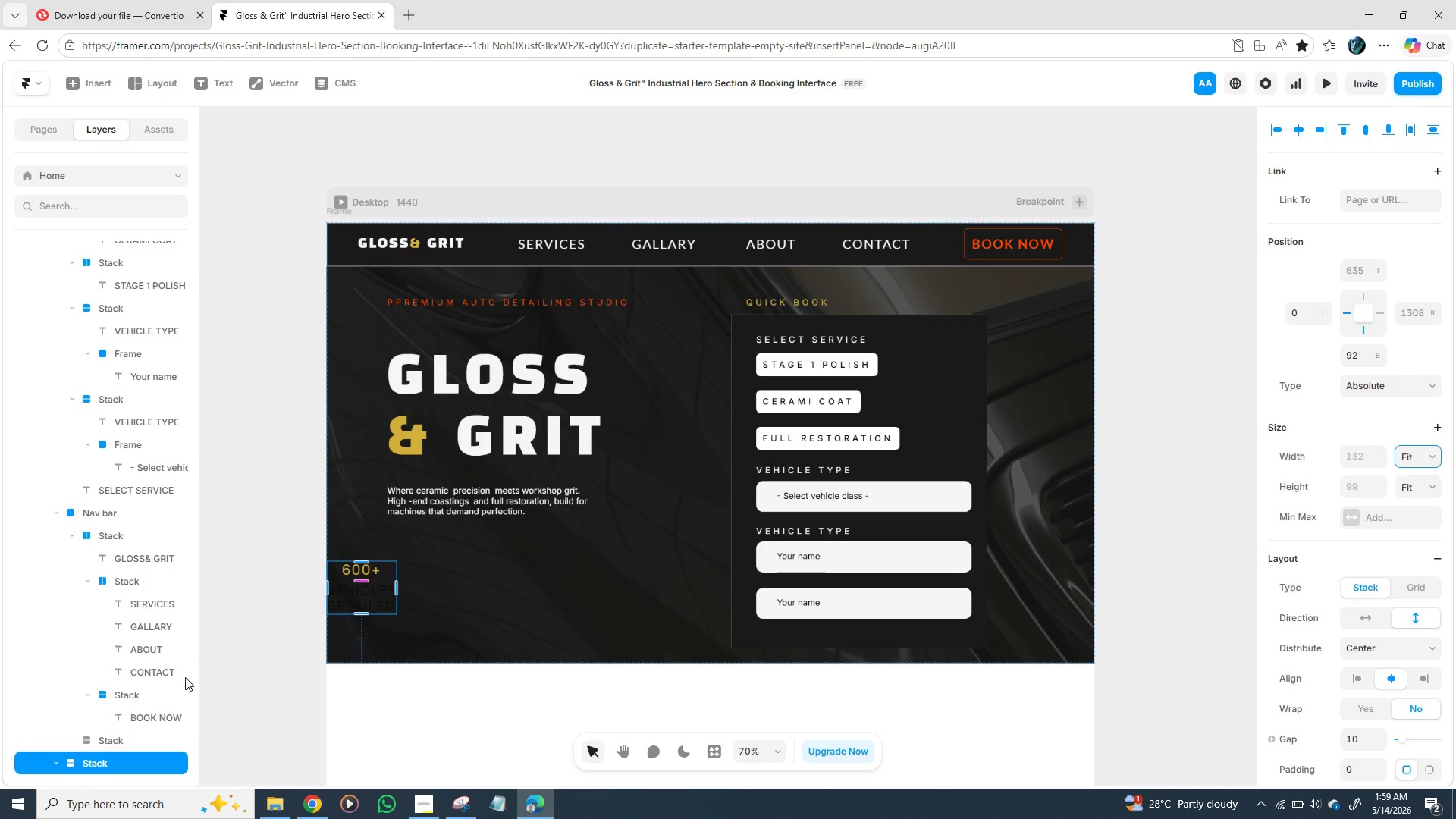 
left_click_drag(start_coordinate=[166, 758], to_coordinate=[170, 758])
 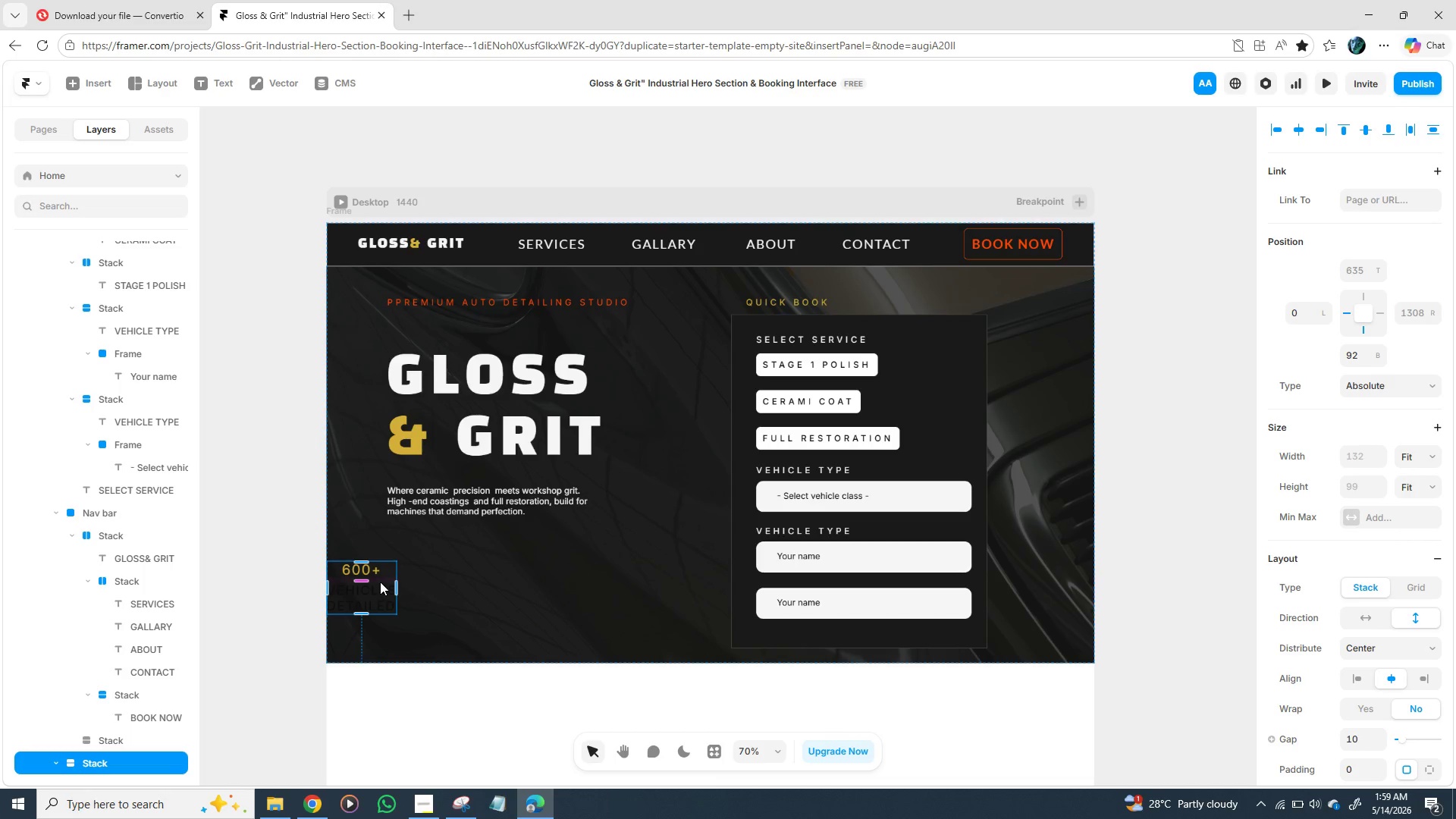 
left_click_drag(start_coordinate=[380, 582], to_coordinate=[413, 579])
 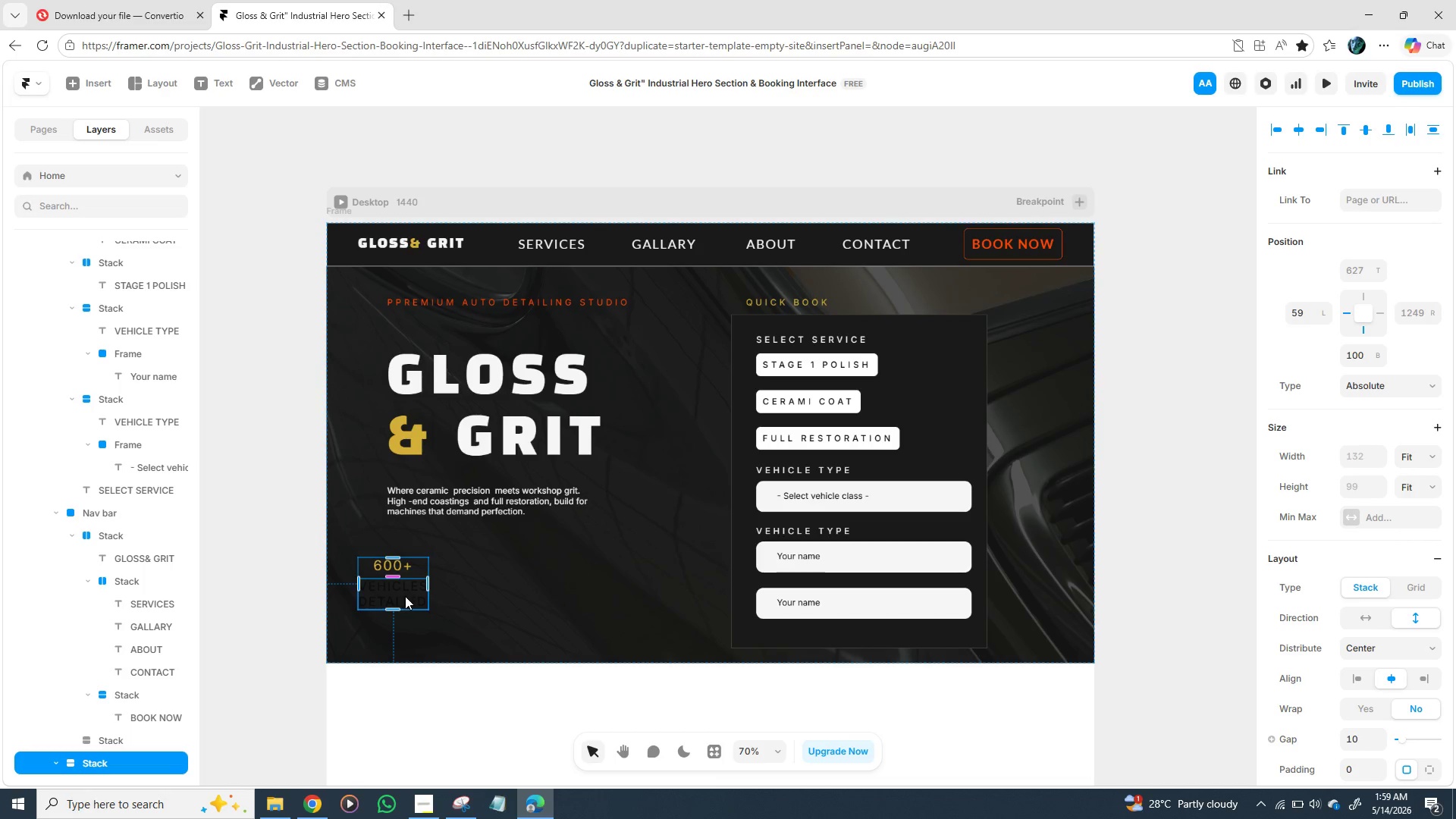 
left_click_drag(start_coordinate=[405, 596], to_coordinate=[419, 596])
 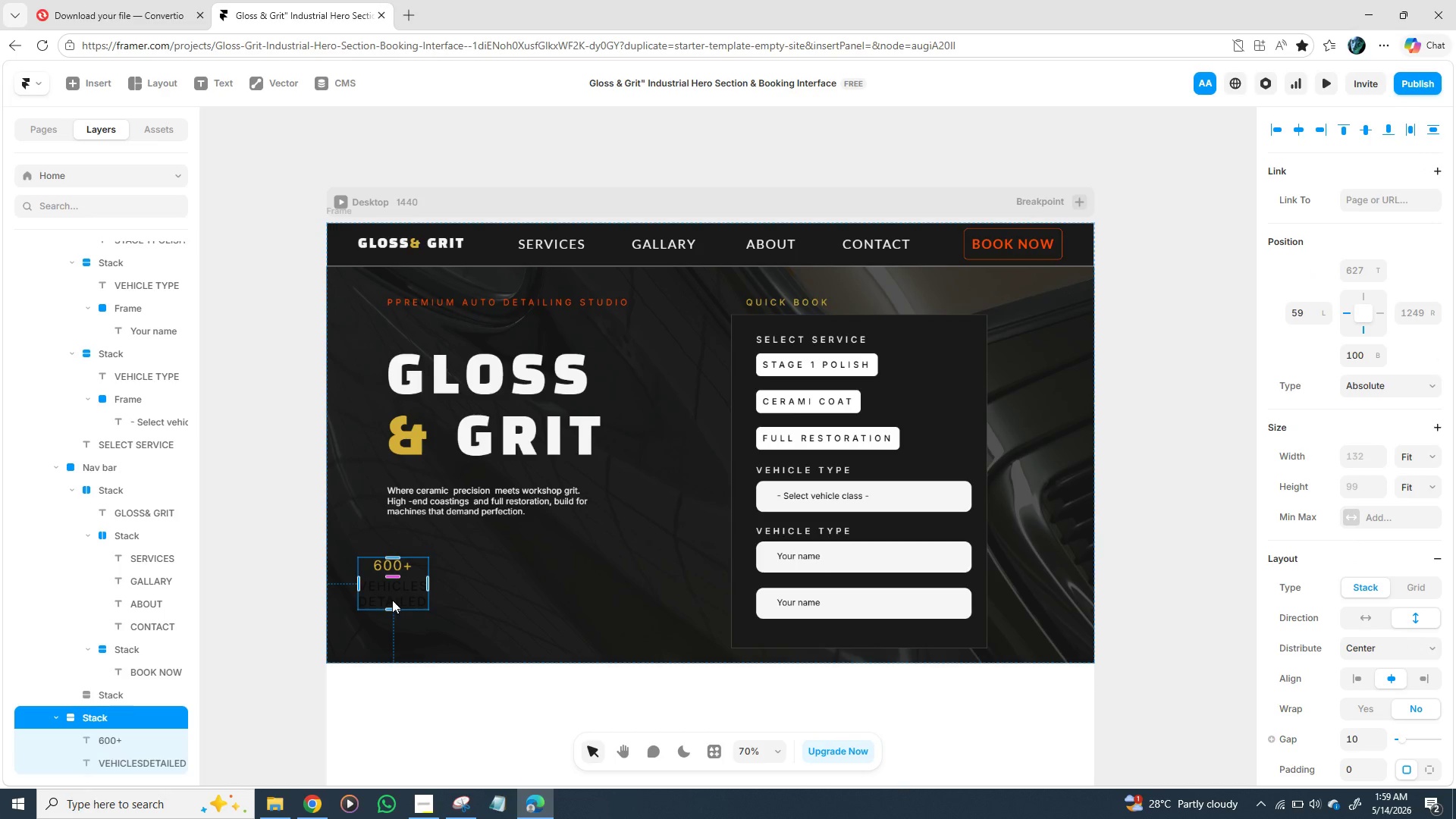 
wait(5.22)
 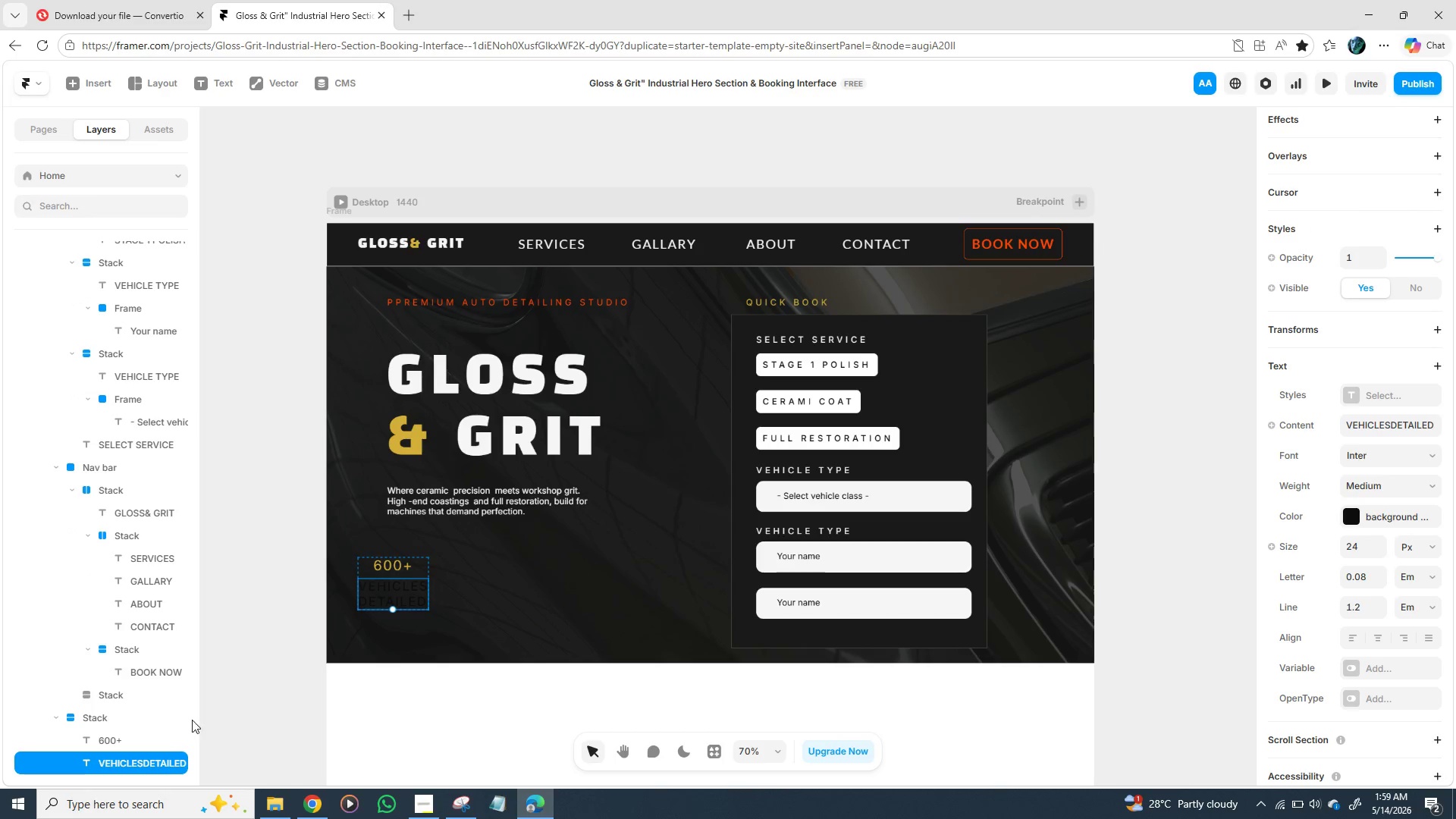 
left_click_drag(start_coordinate=[397, 596], to_coordinate=[414, 600])
 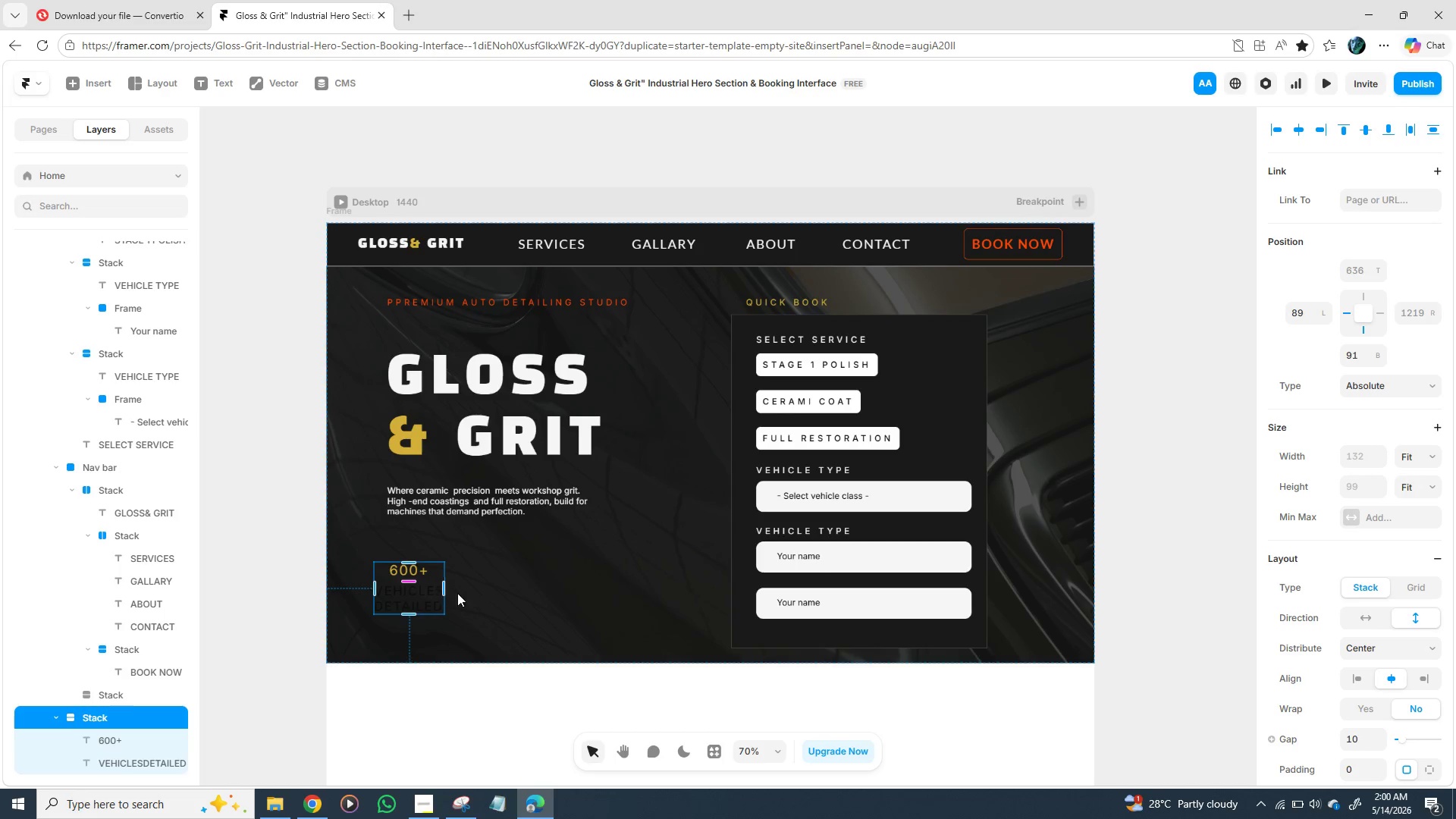 
left_click_drag(start_coordinate=[527, 607], to_coordinate=[532, 596])
 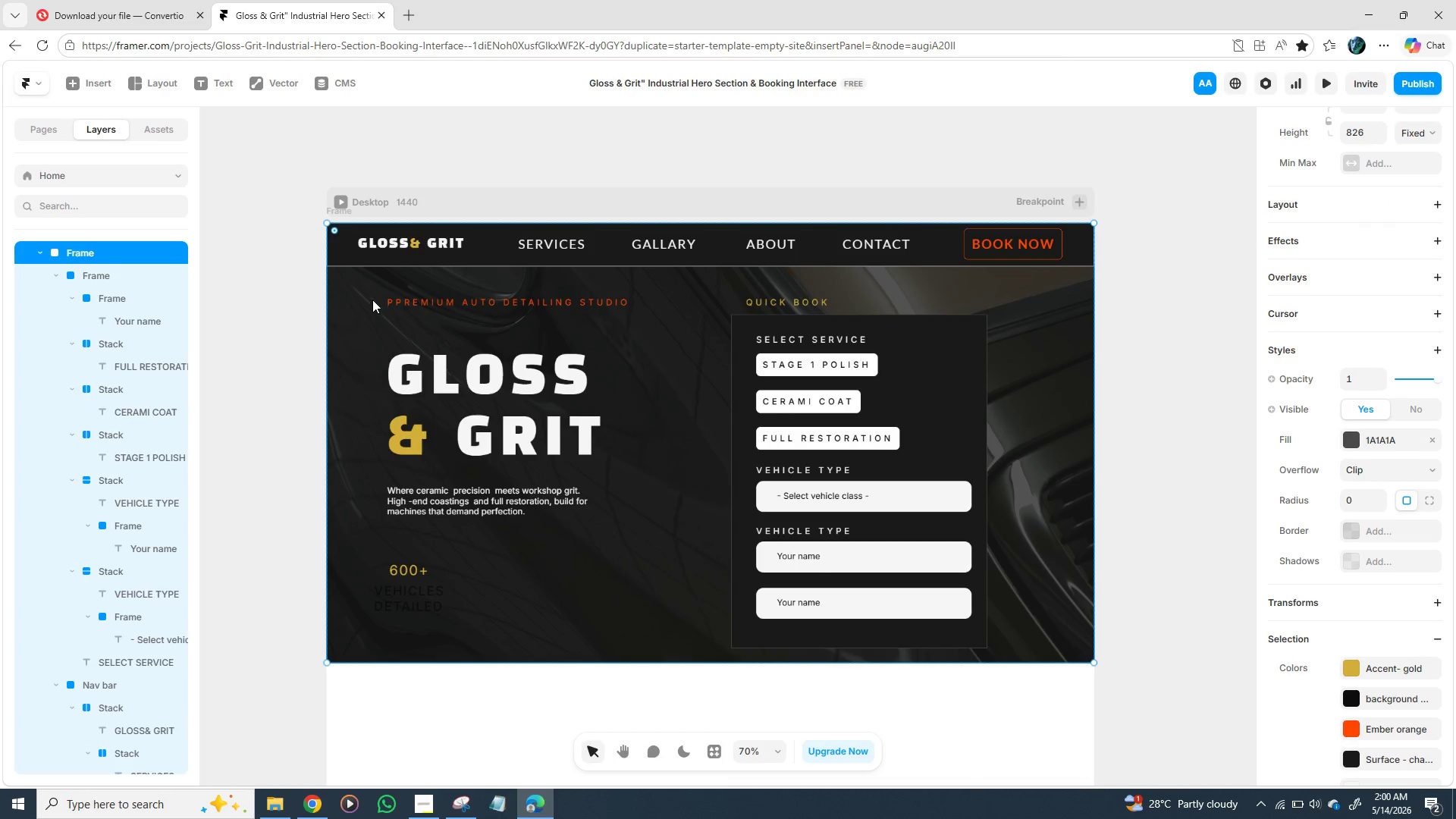 
wait(5.72)
 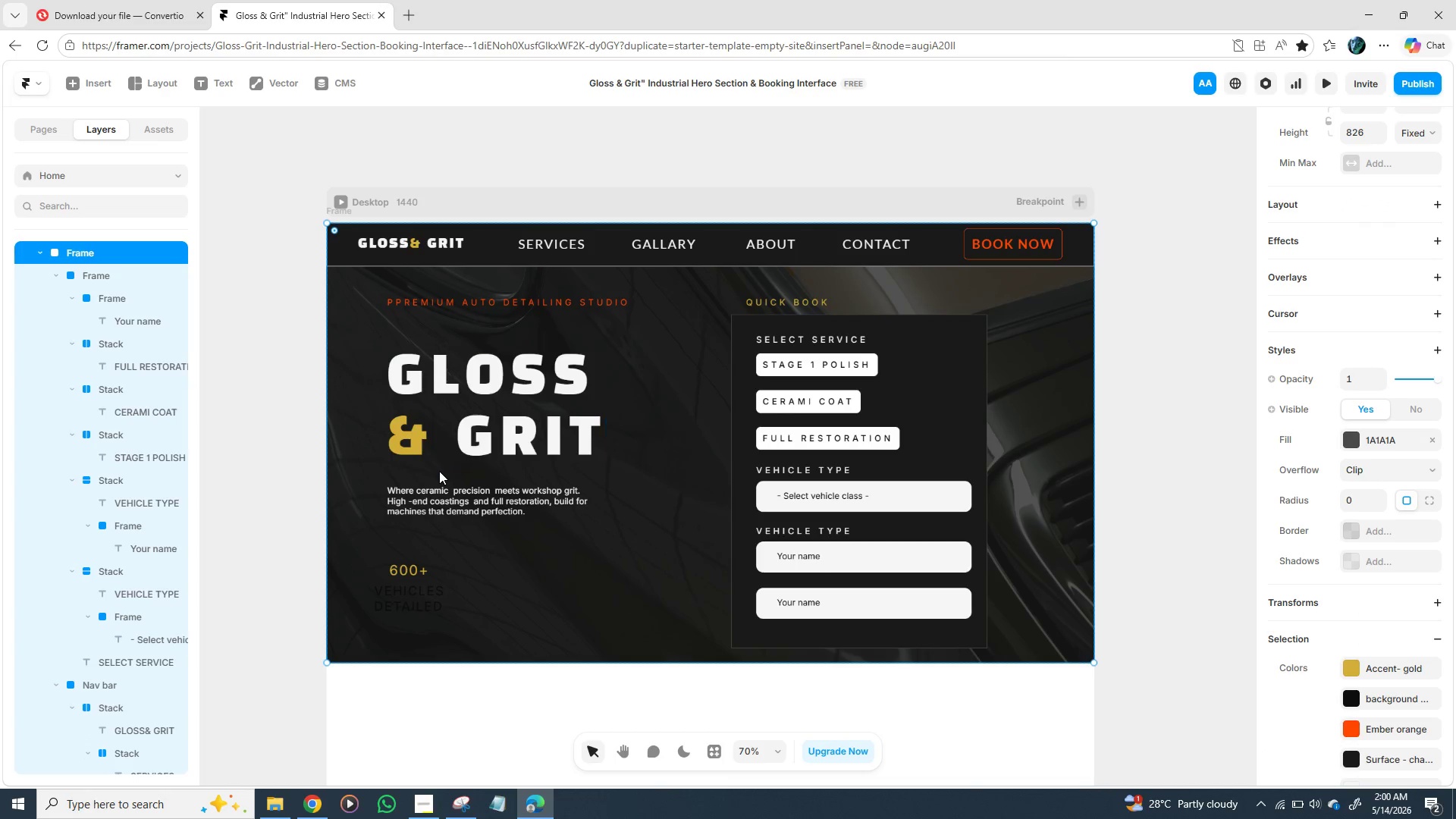 
mouse_move([257, 108])
 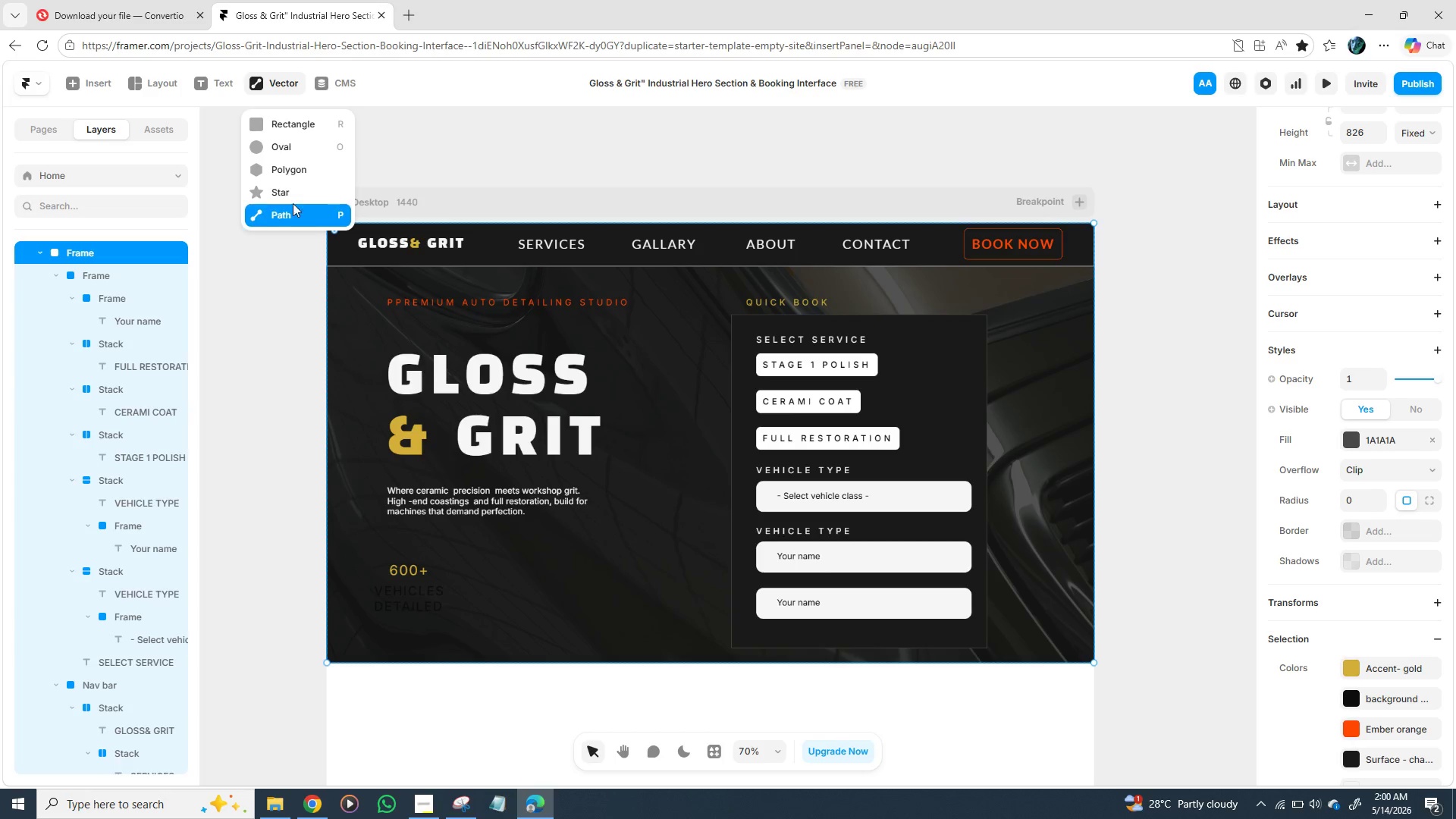 
left_click([287, 216])
 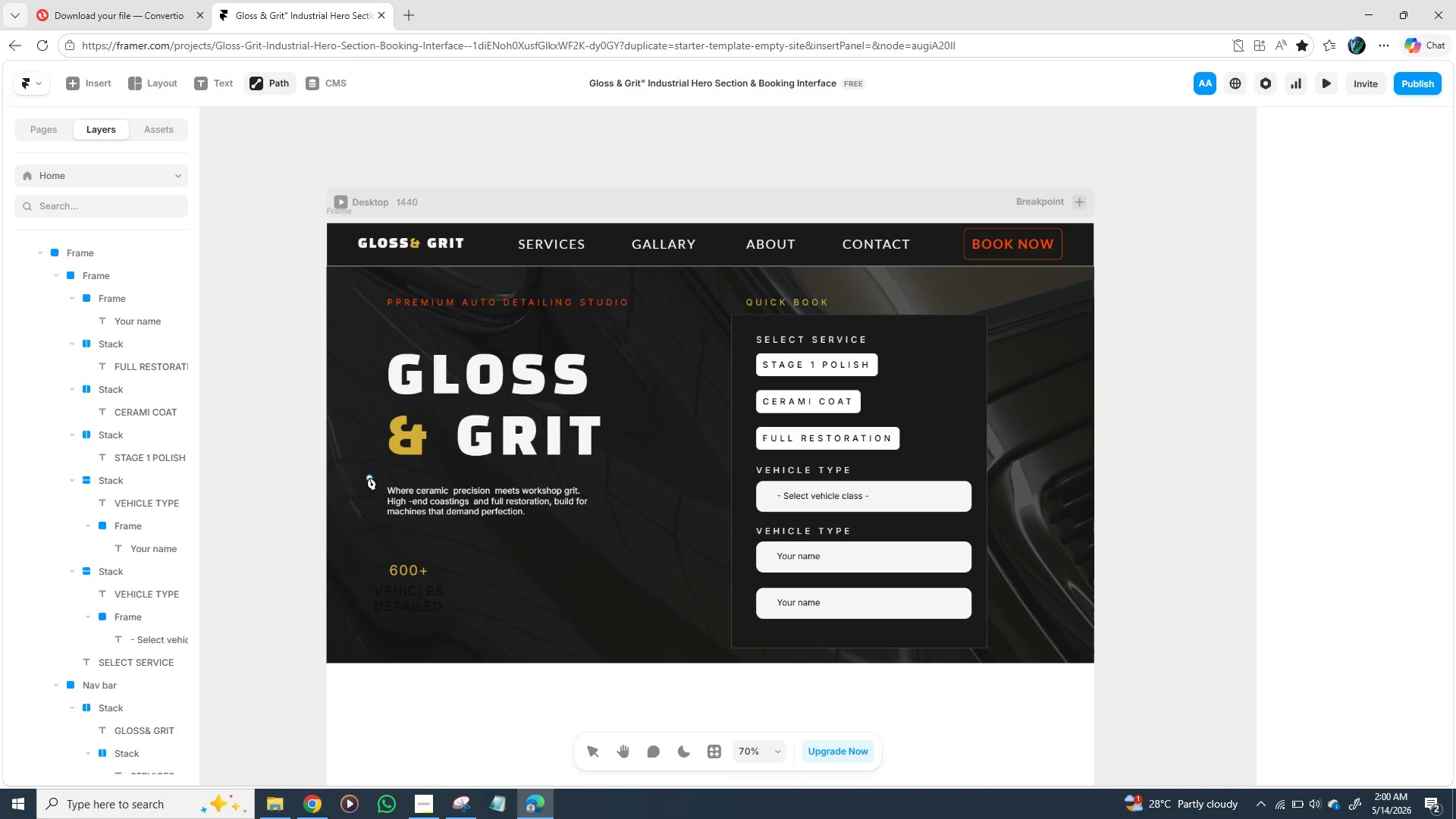 
wait(8.56)
 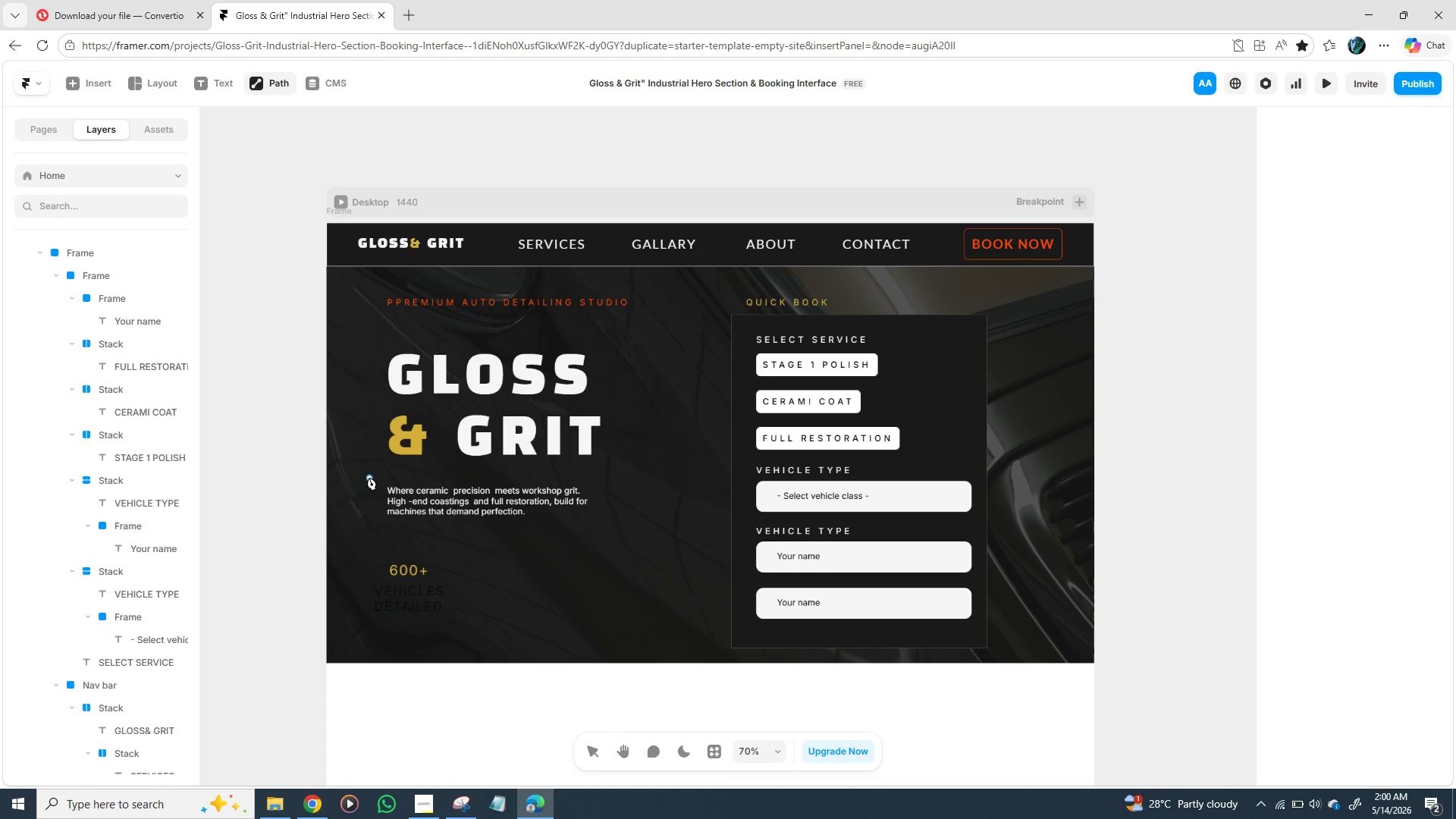 
left_click([369, 522])
 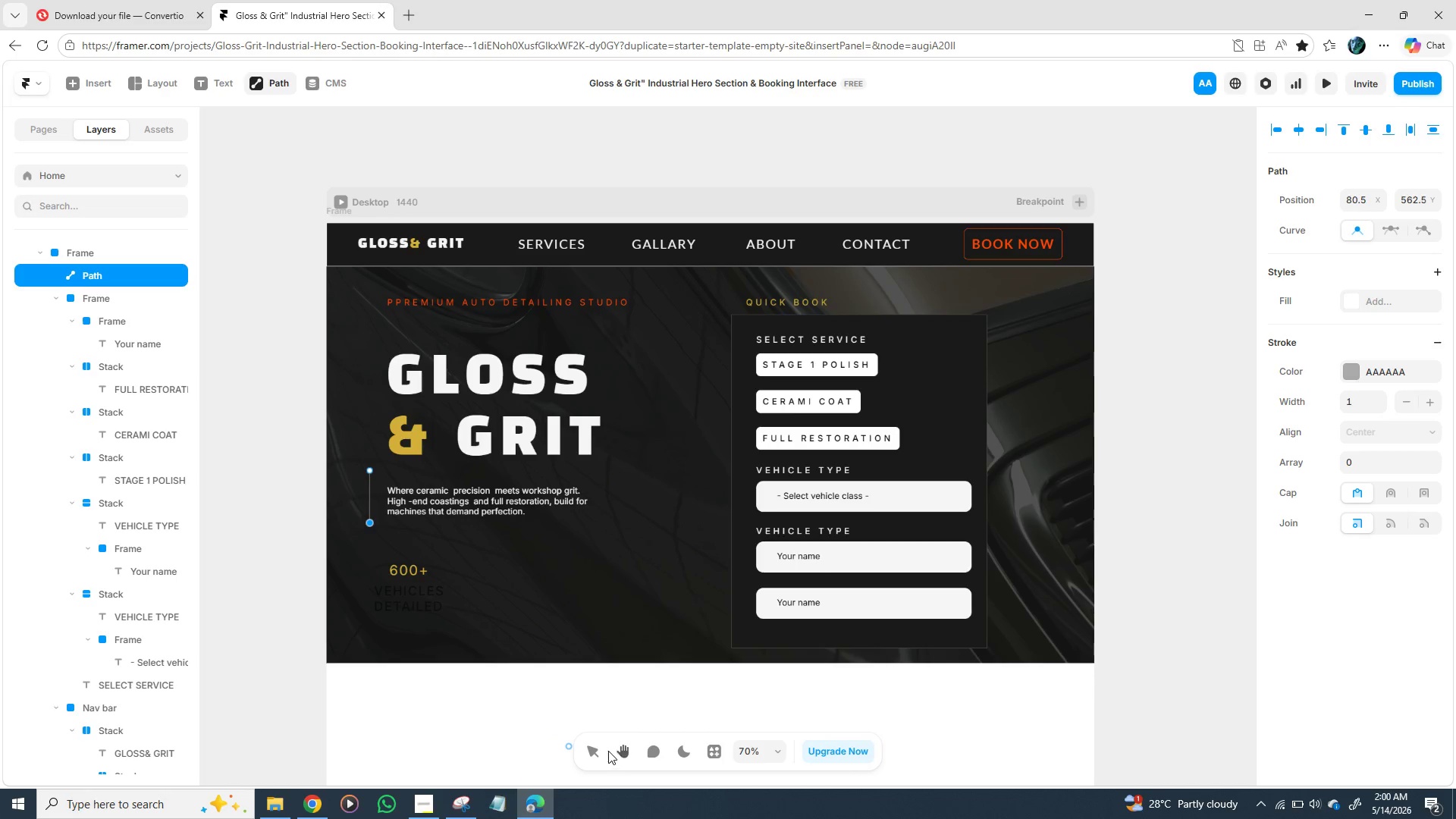 
left_click([598, 752])
 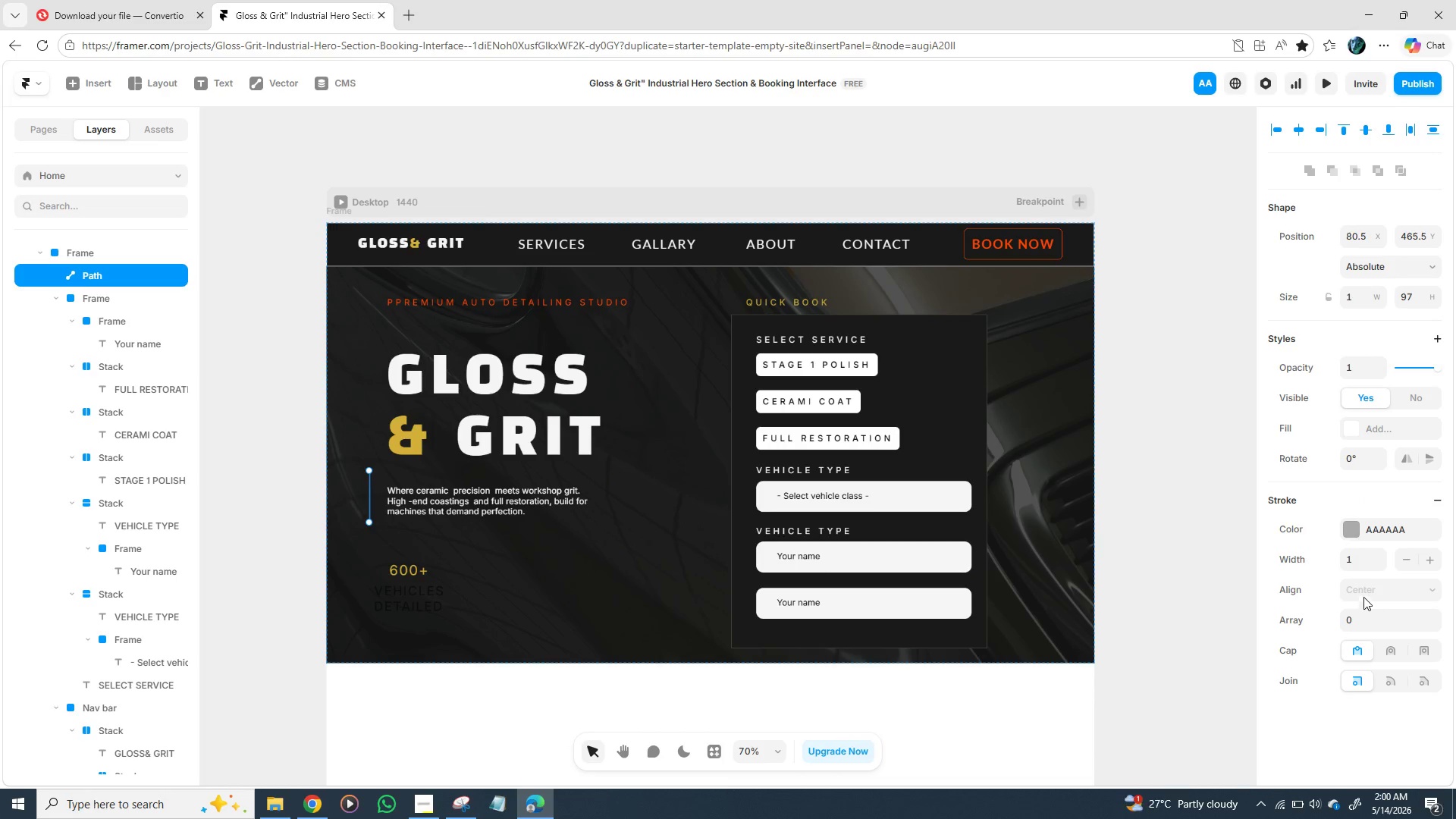 
left_click([1363, 562])
 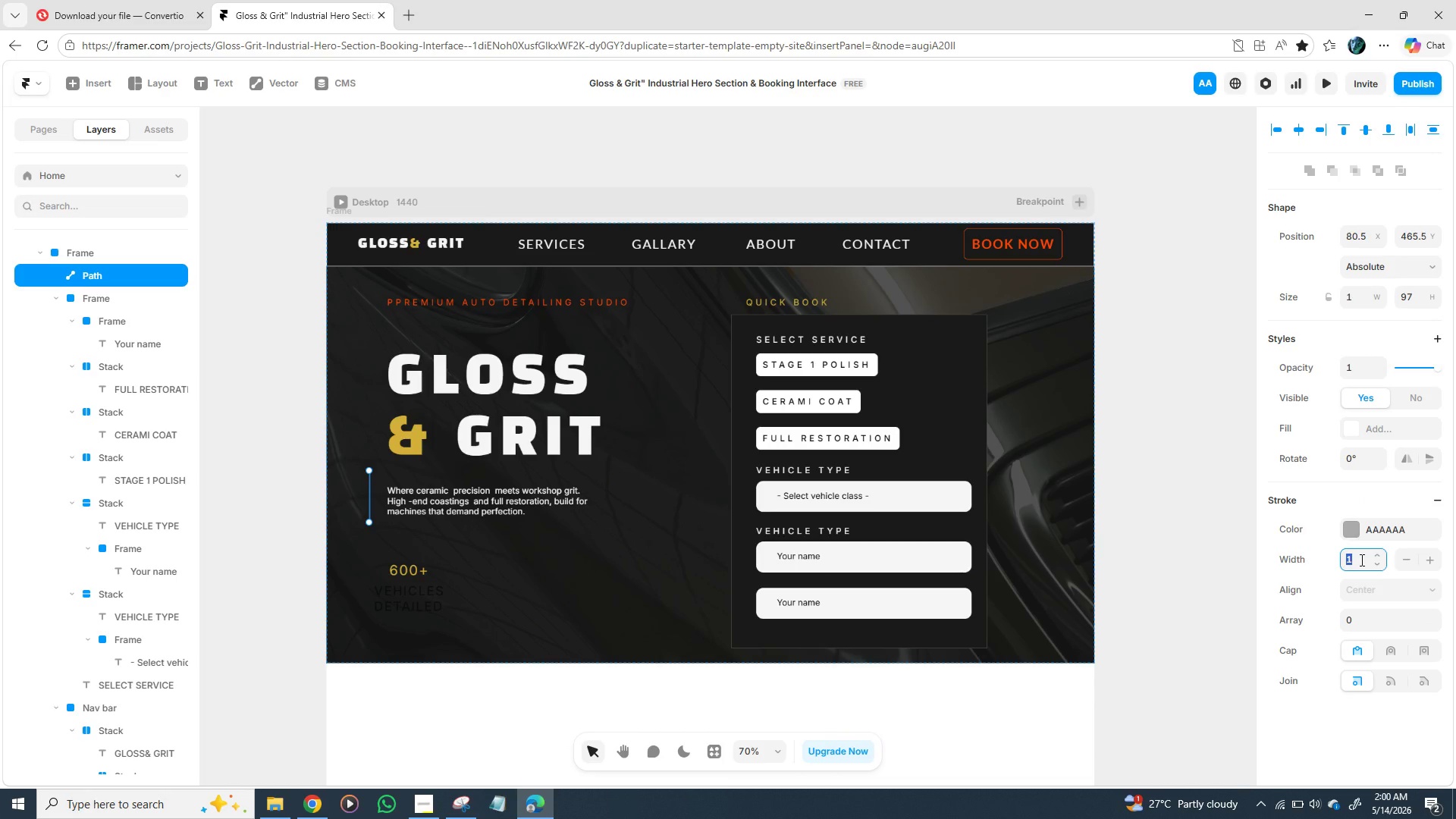 
key(3)
 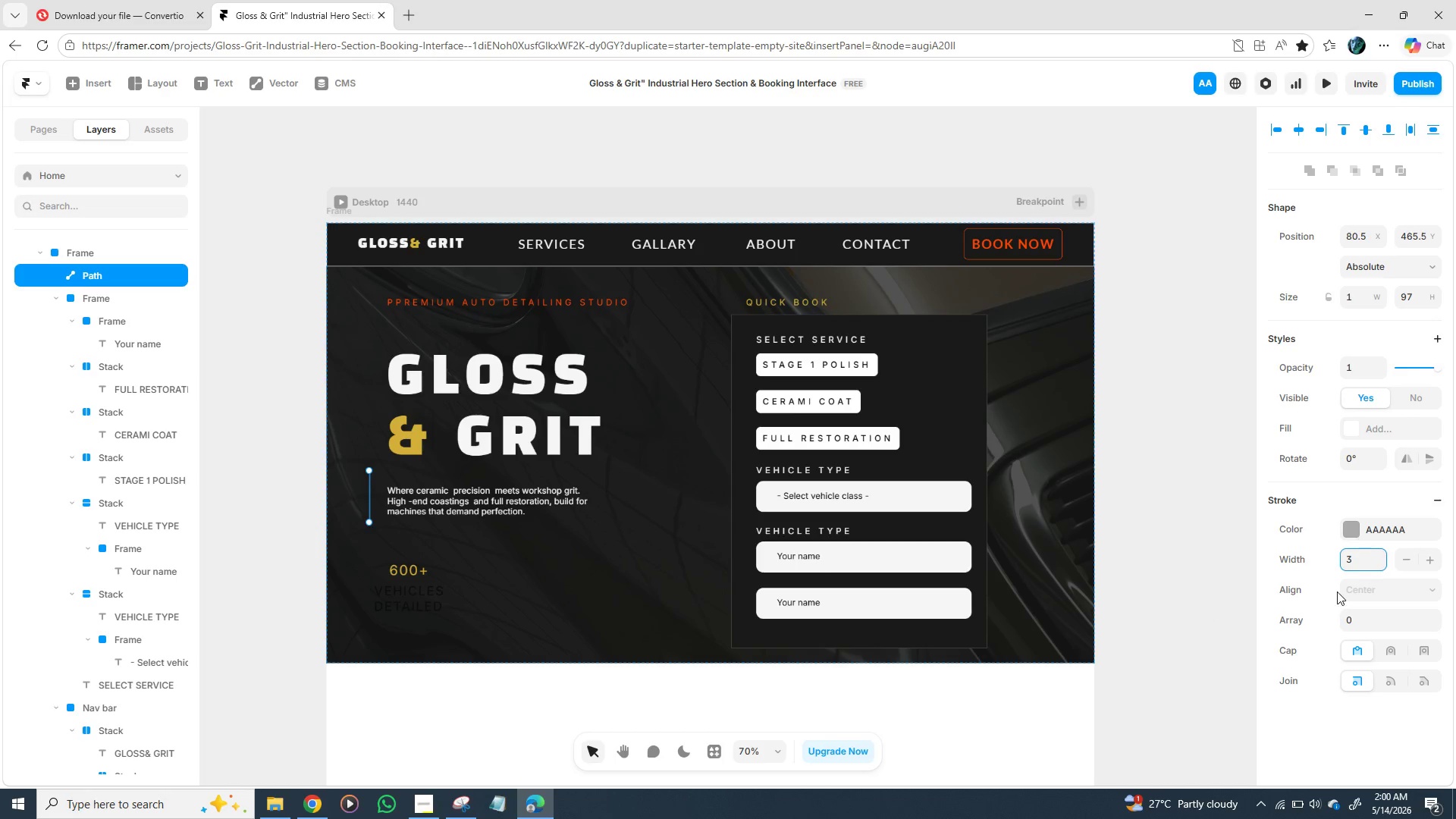 
wait(5.36)
 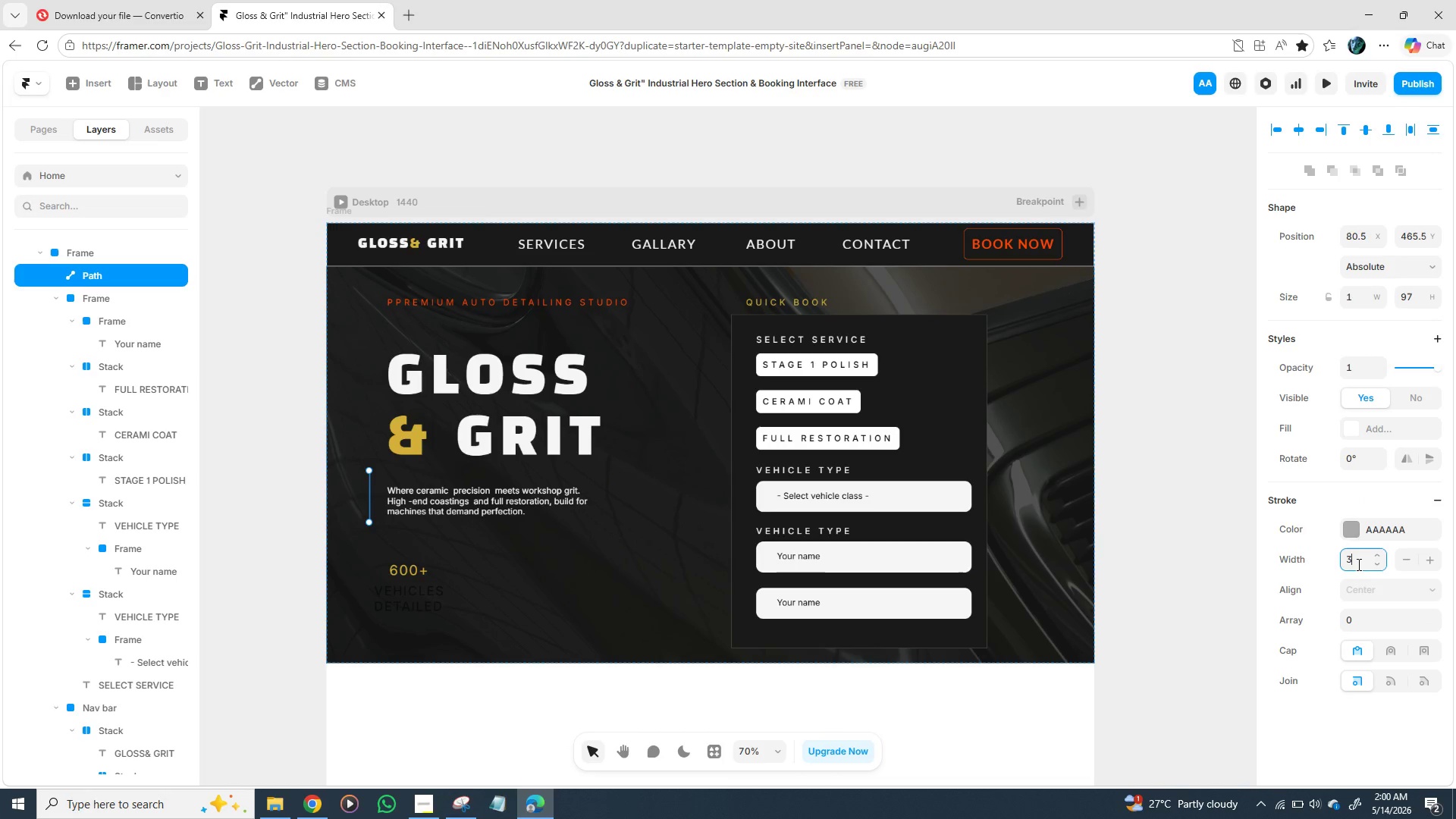 
left_click([1351, 536])
 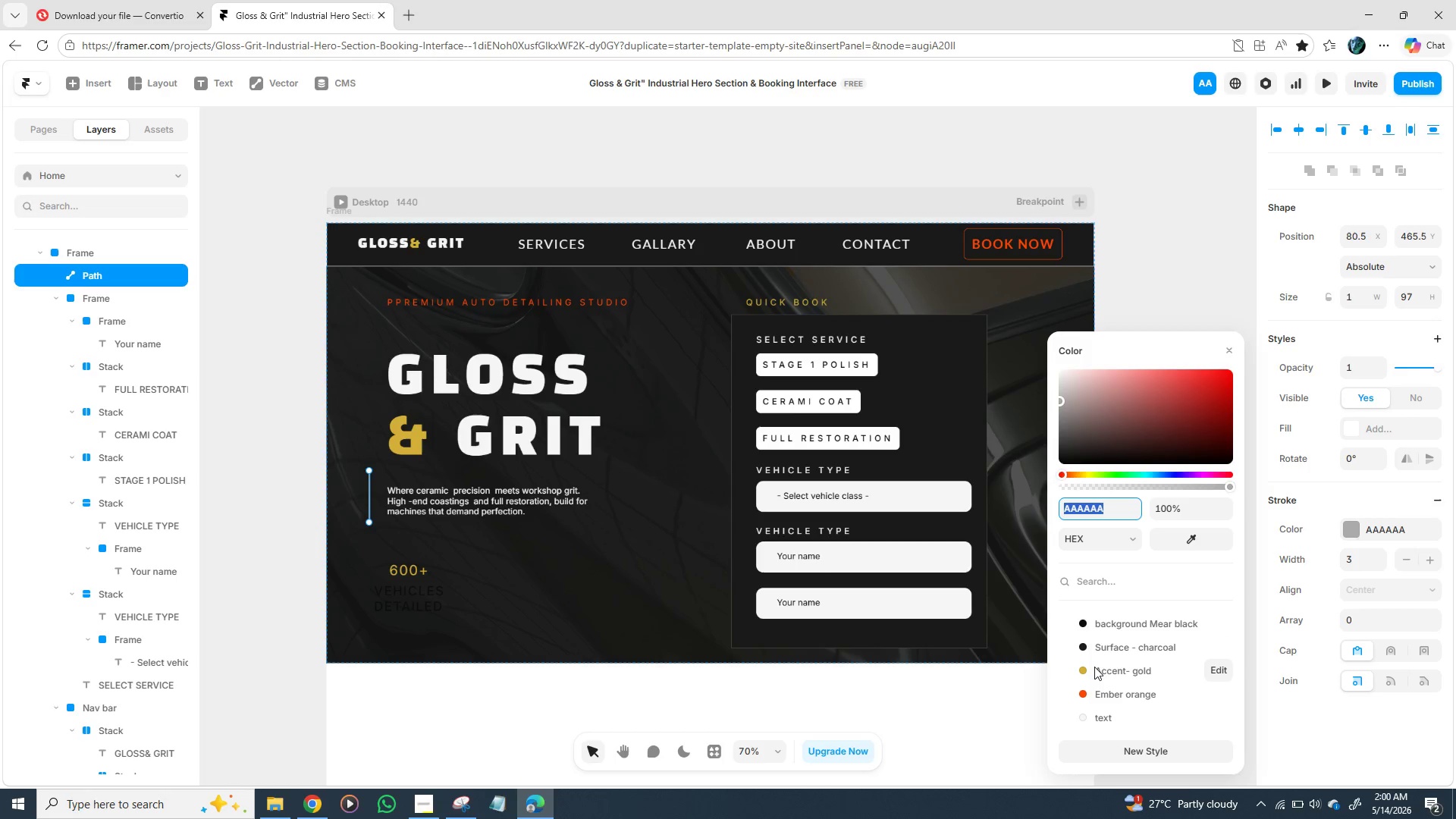 
left_click([1082, 672])
 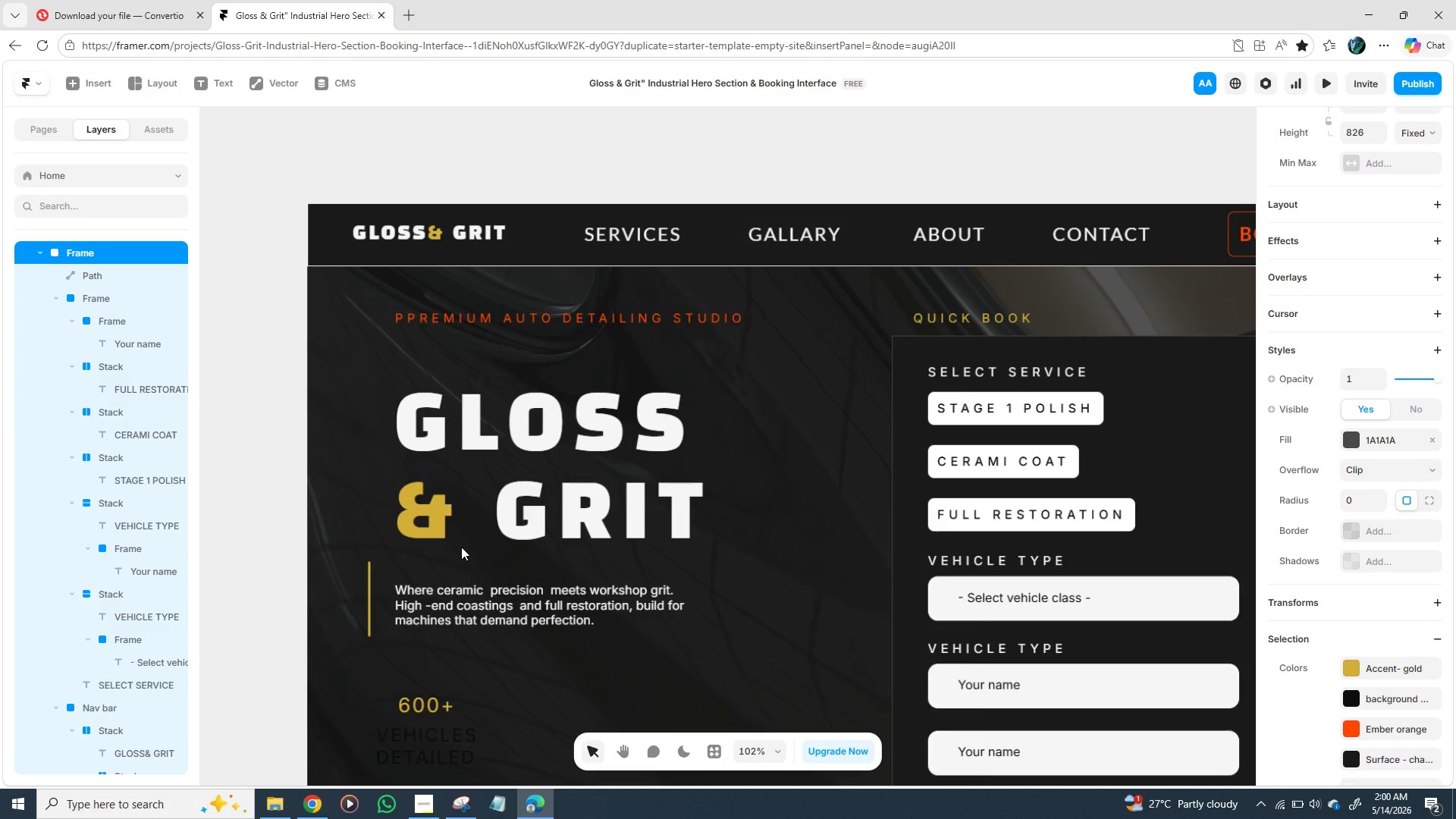 
wait(6.34)
 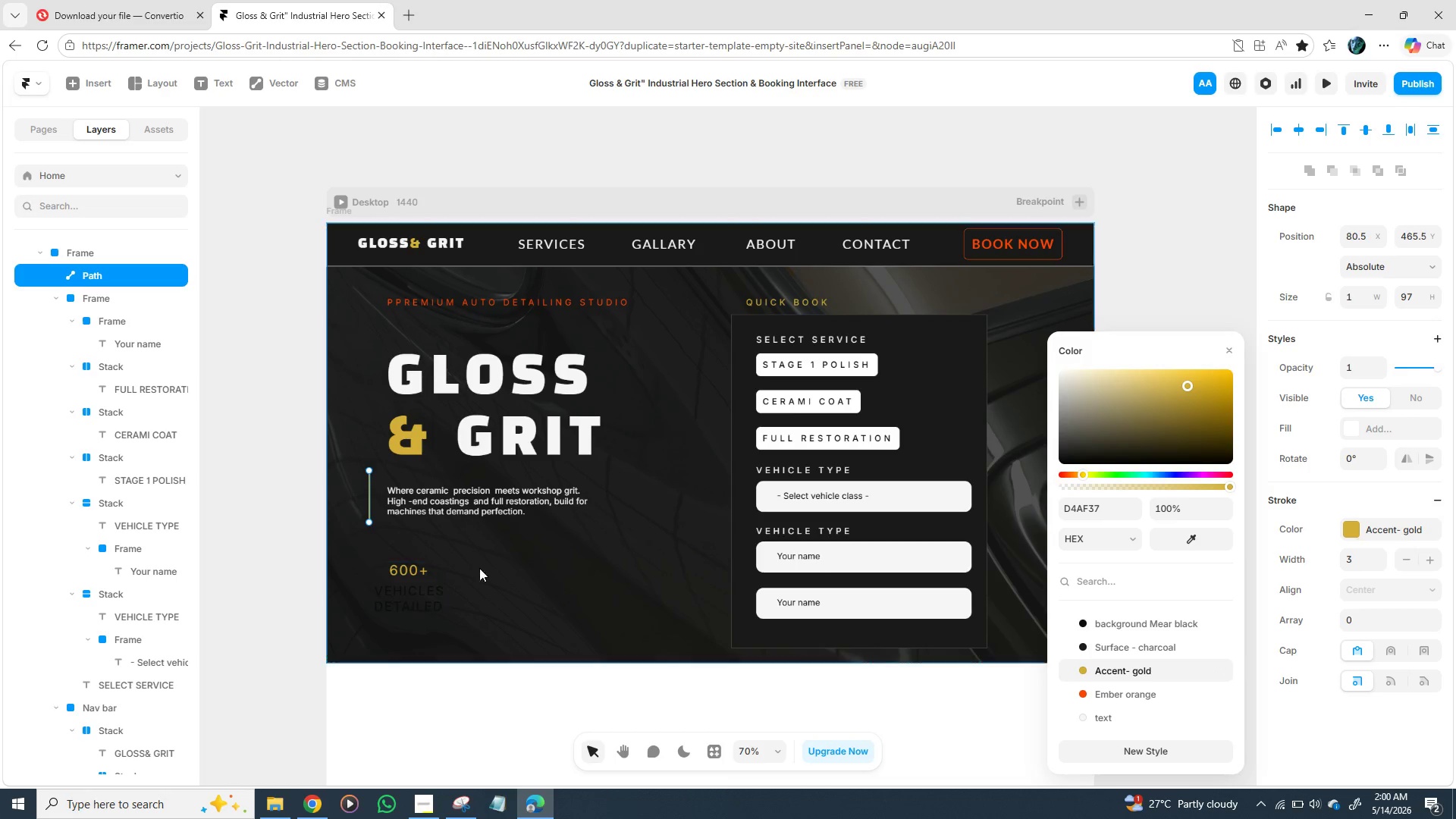 
left_click([422, 613])
 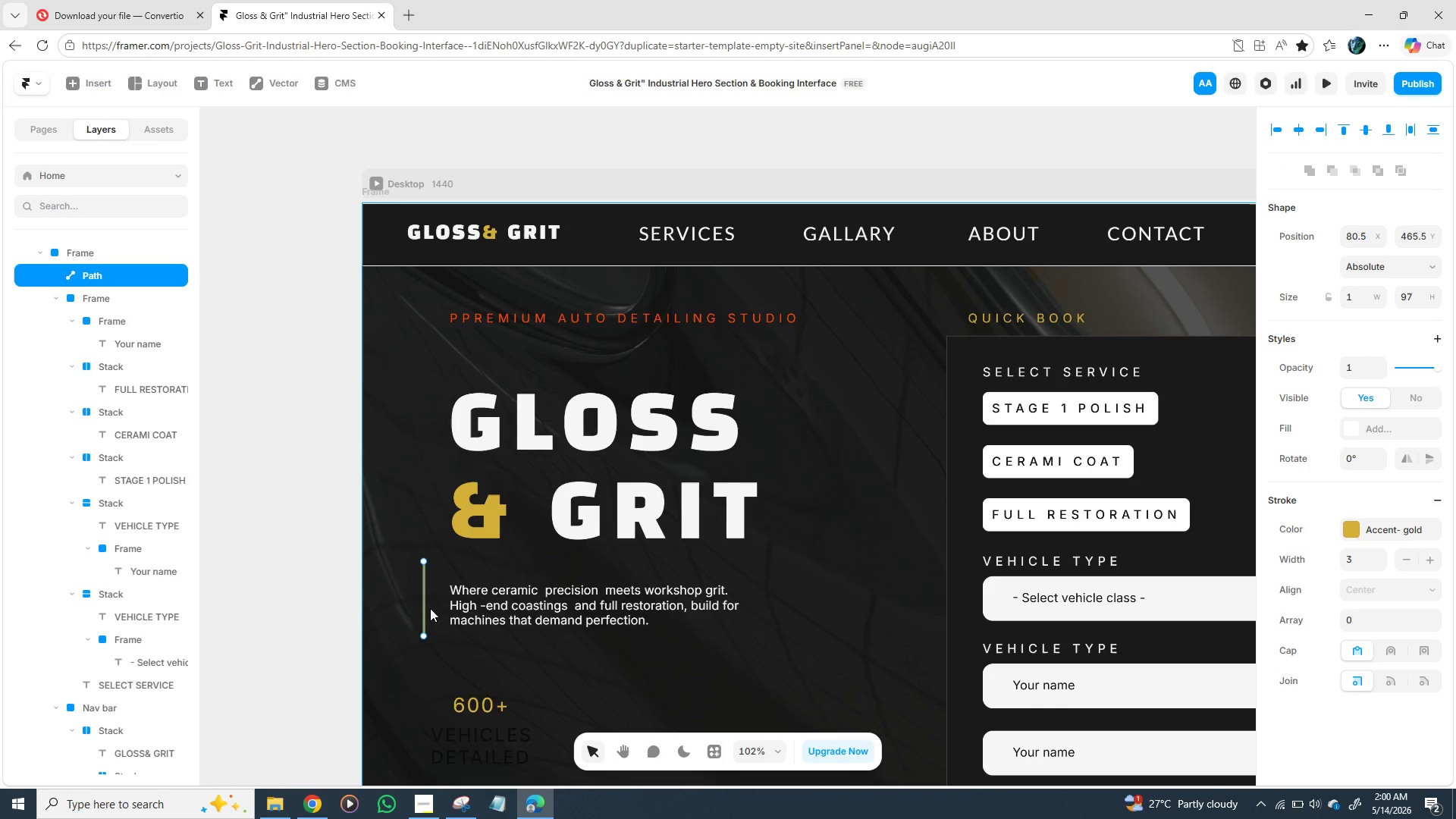 
hold_key(key=ShiftLeft, duration=0.98)
left_click([485, 607])
 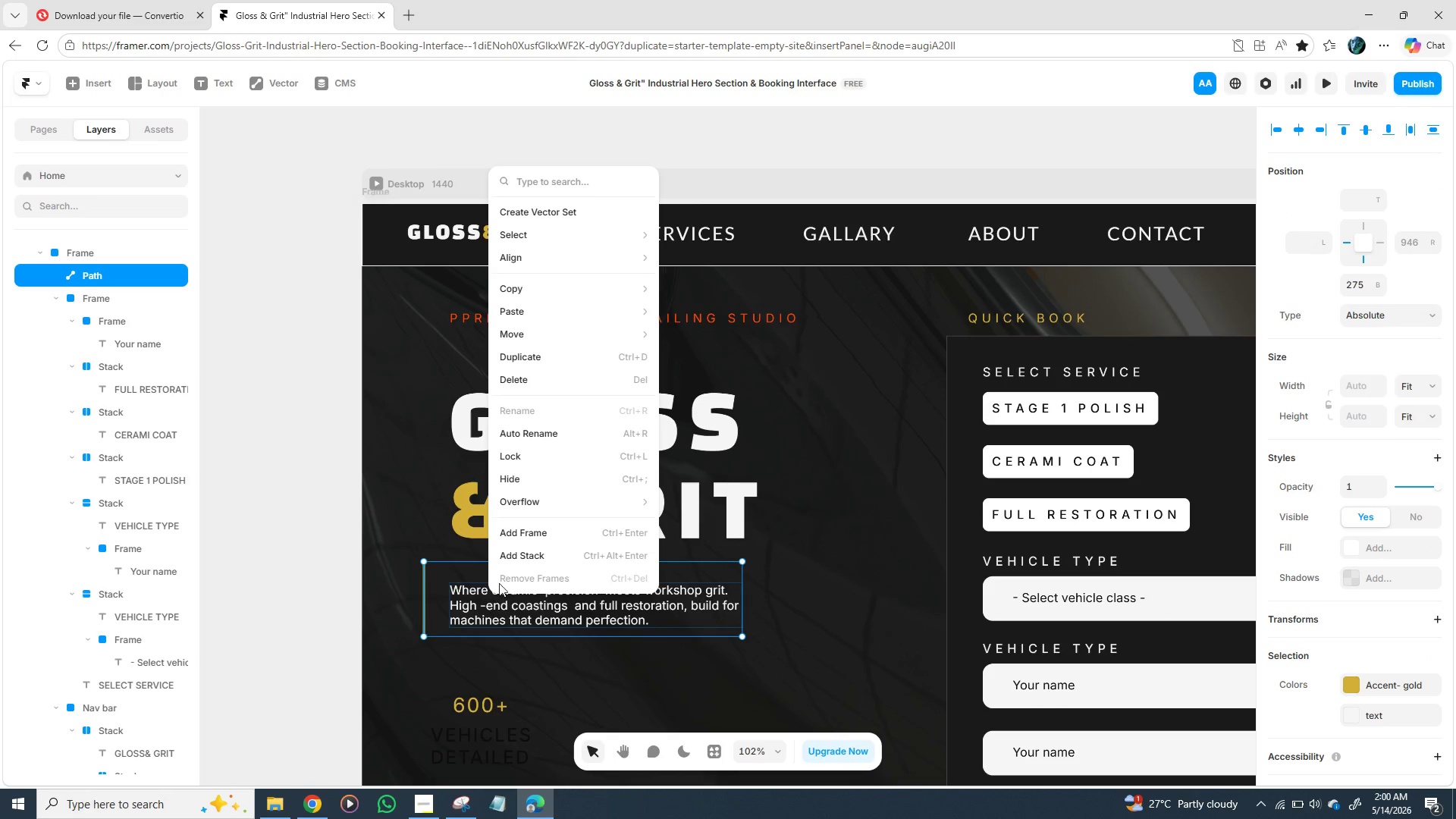 
left_click([524, 541])
 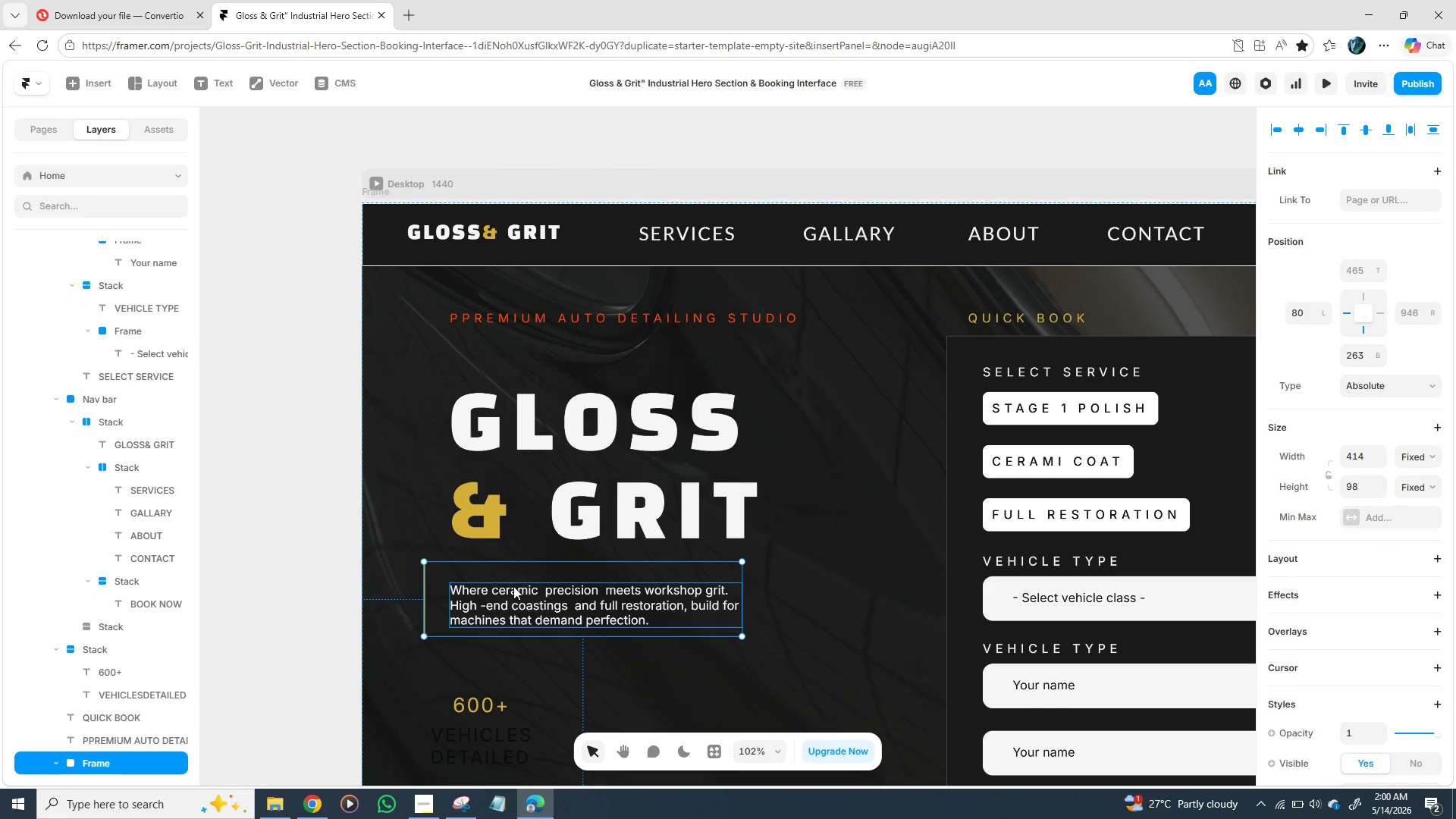 
key(Control+Z)
 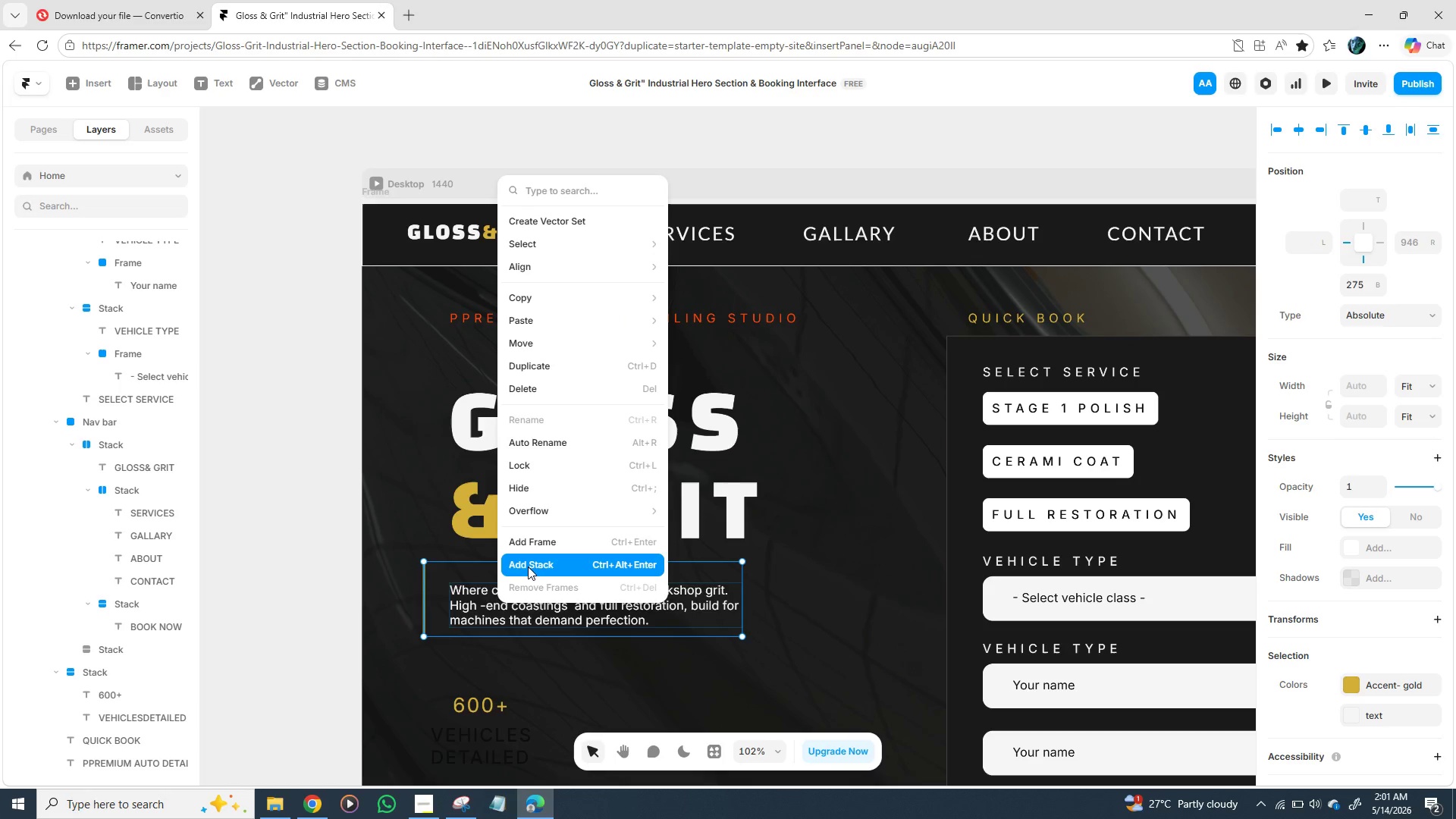 
wait(12.38)
 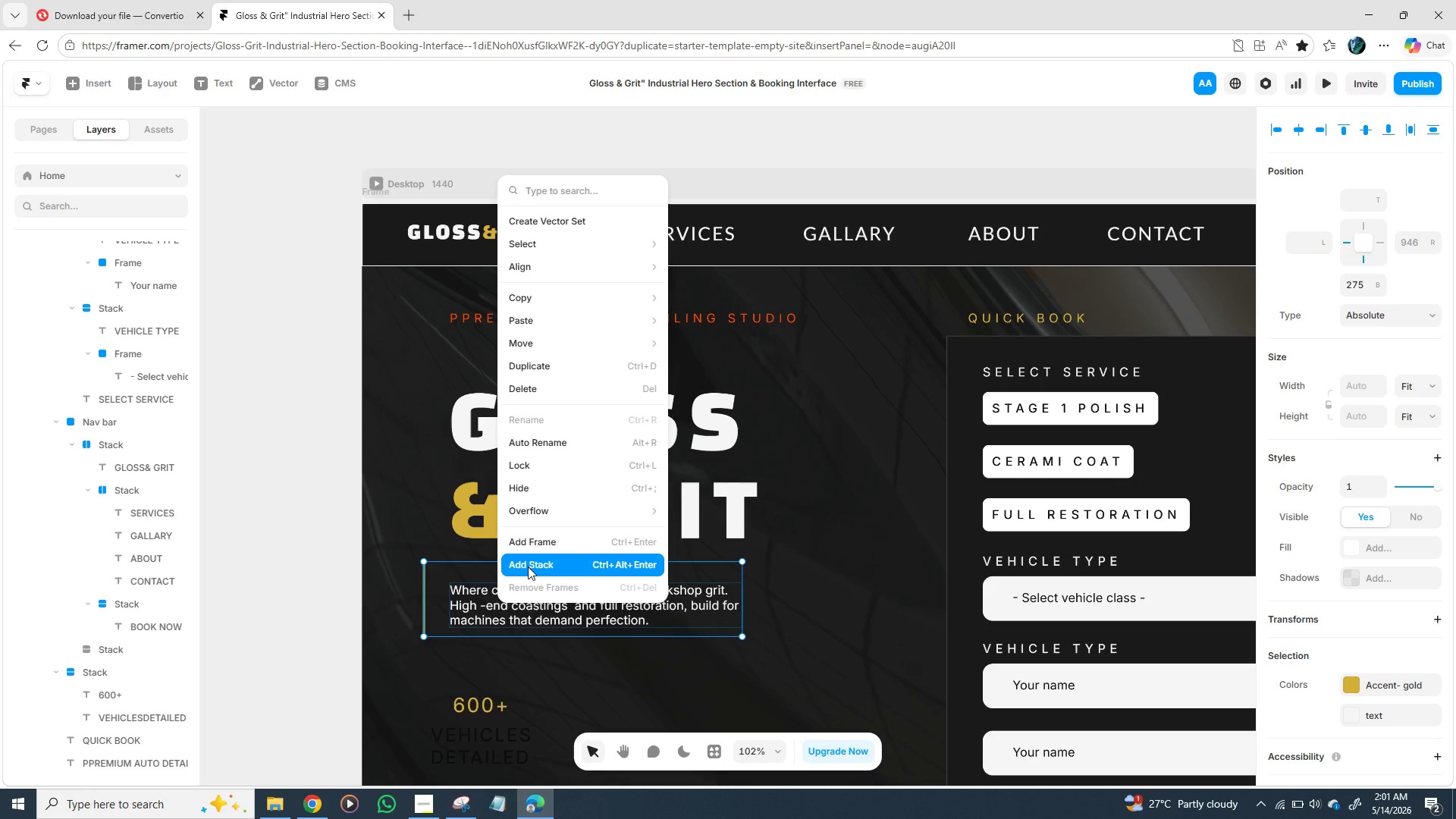 
left_click([1429, 531])
 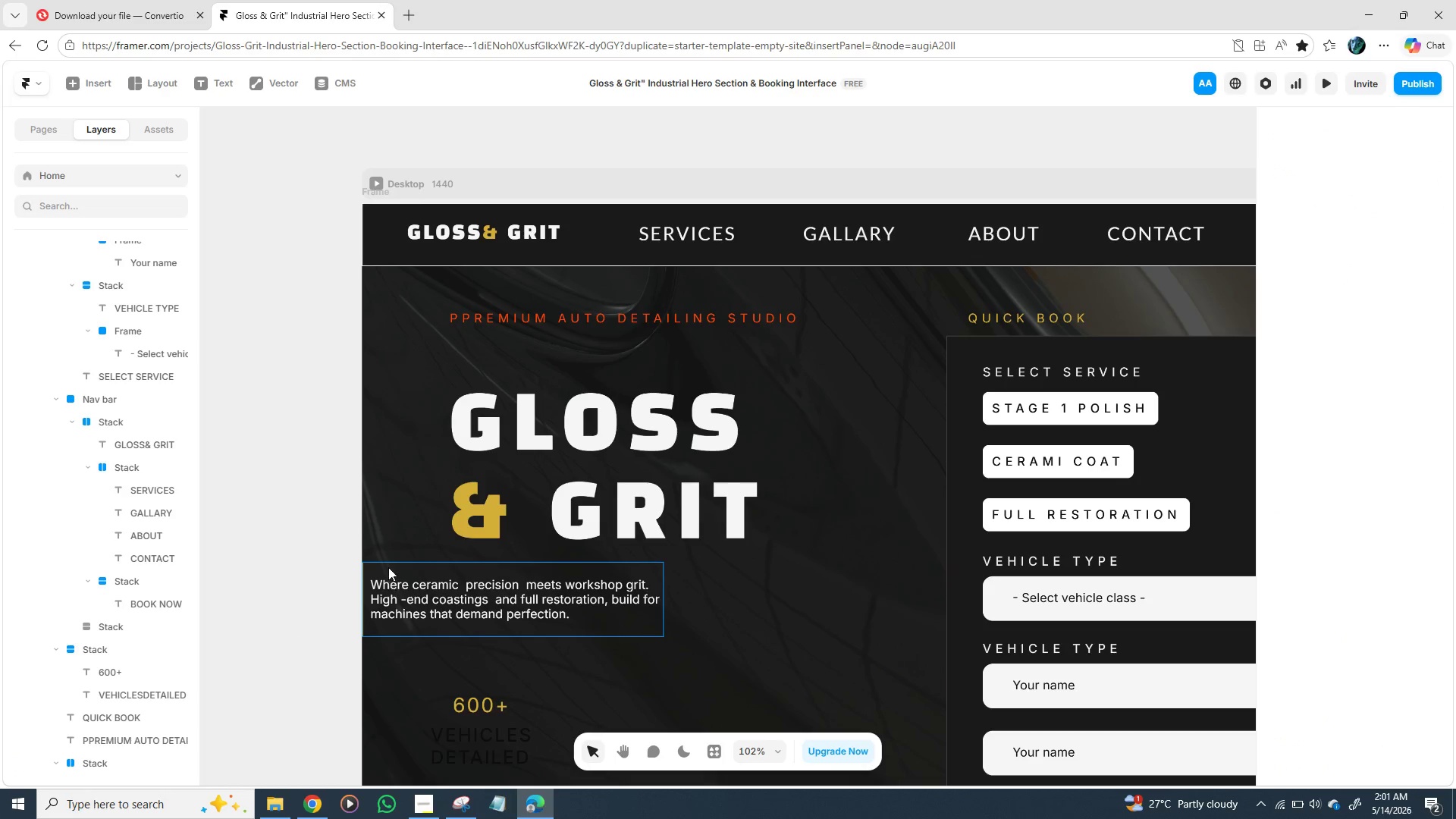 
wait(7.67)
 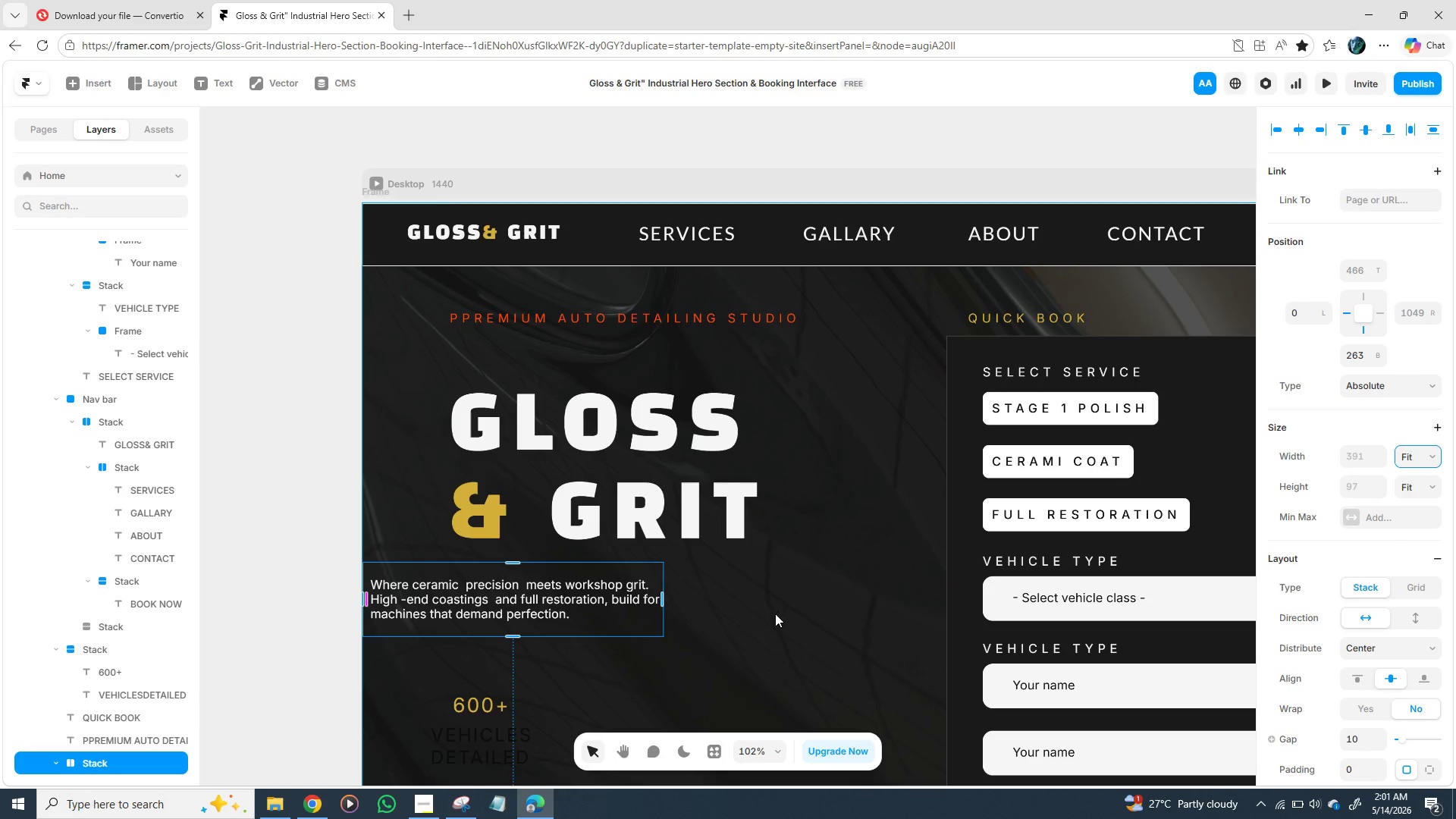 
left_click([285, 654])
 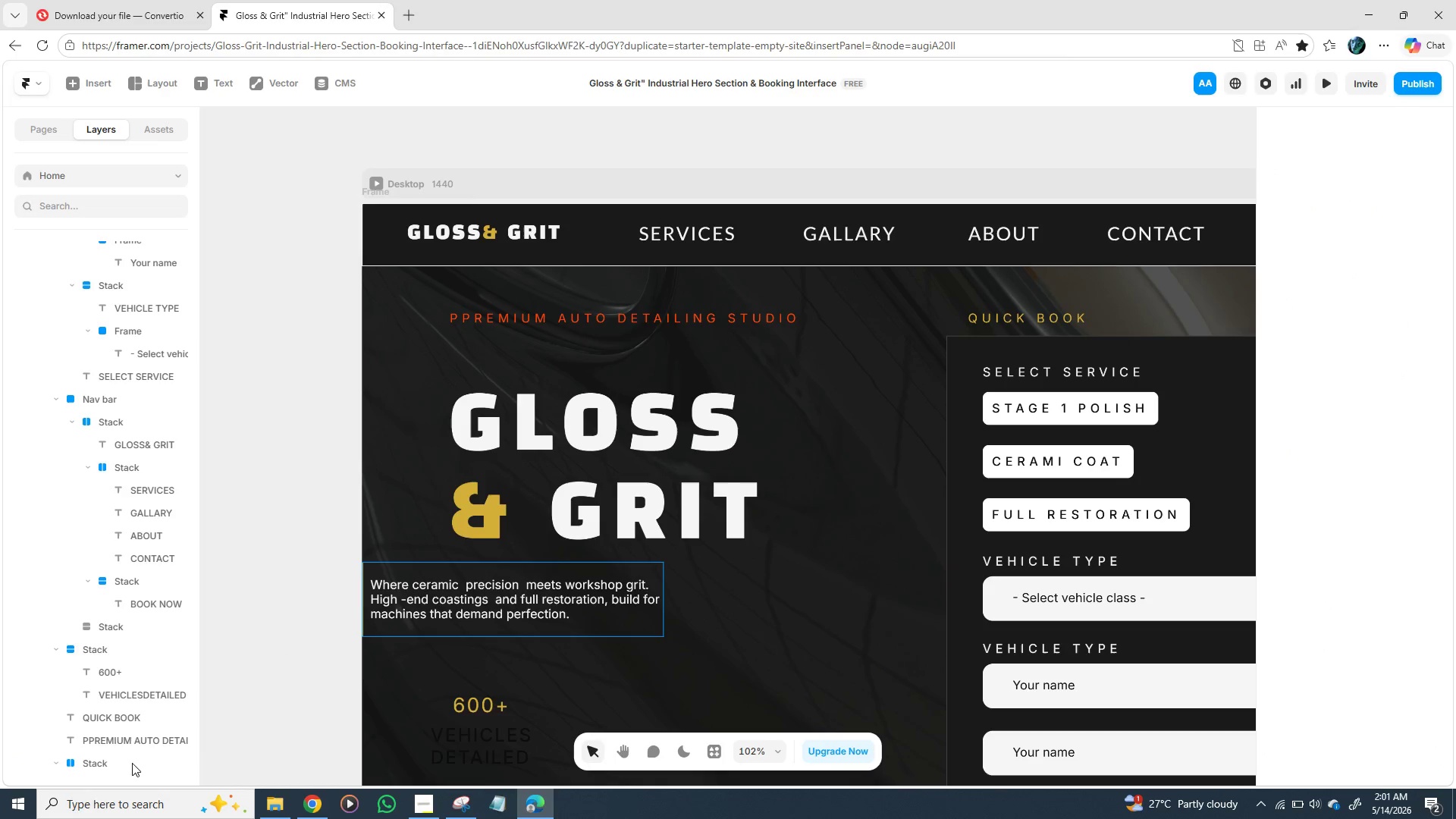 
left_click([127, 758])
 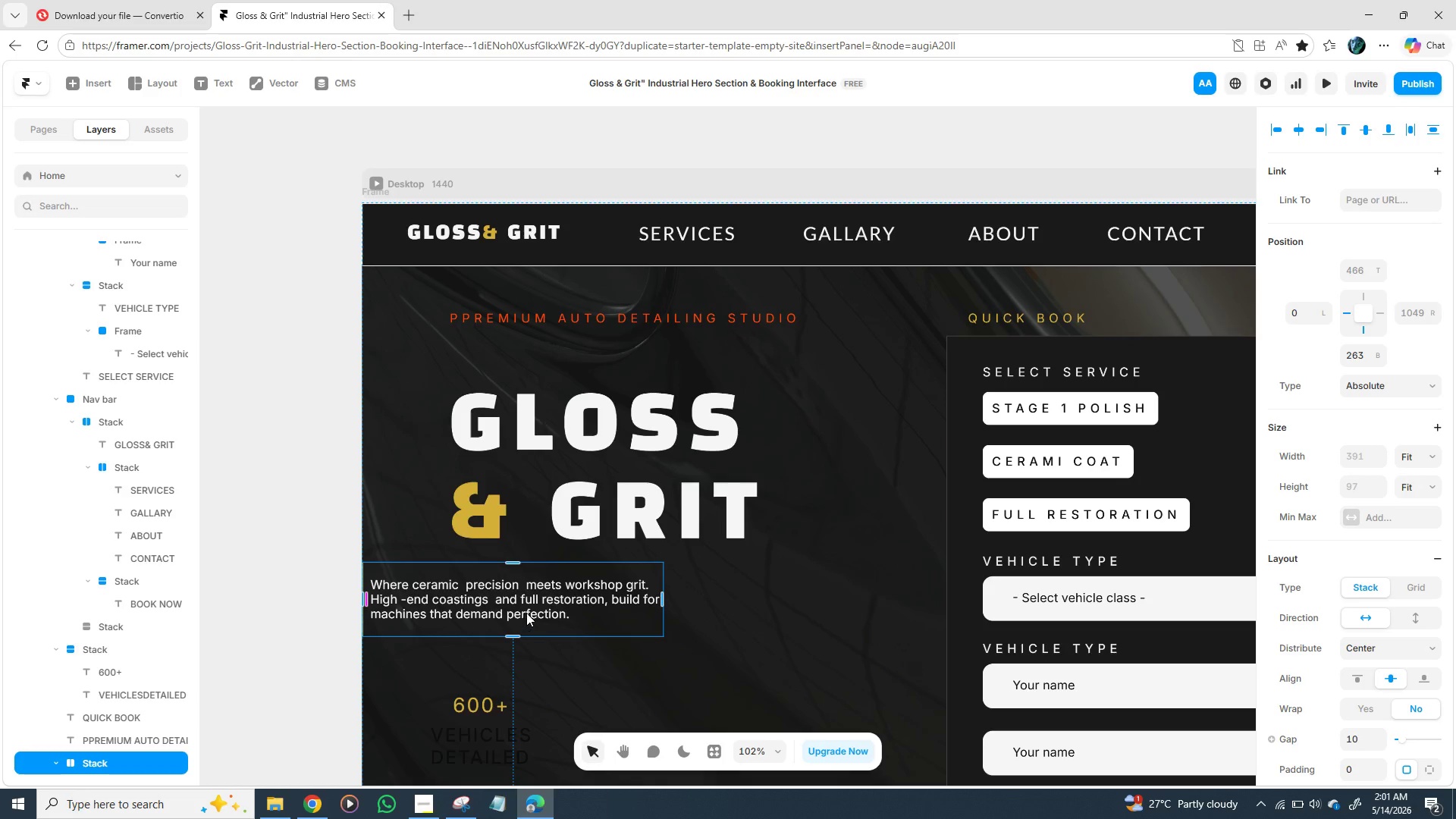 
left_click_drag(start_coordinate=[528, 610], to_coordinate=[614, 608])
 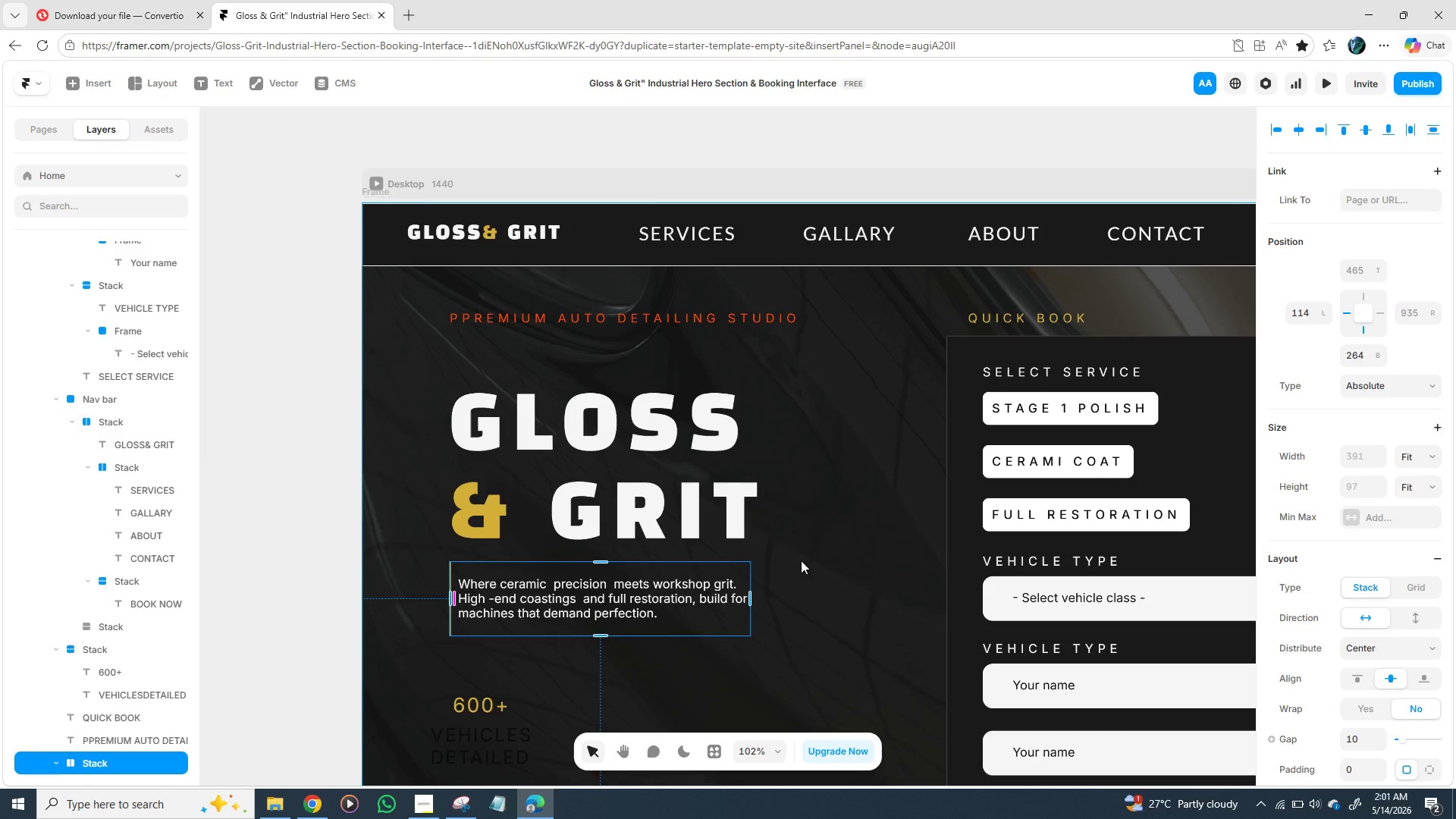 
mouse_move([809, 542])
 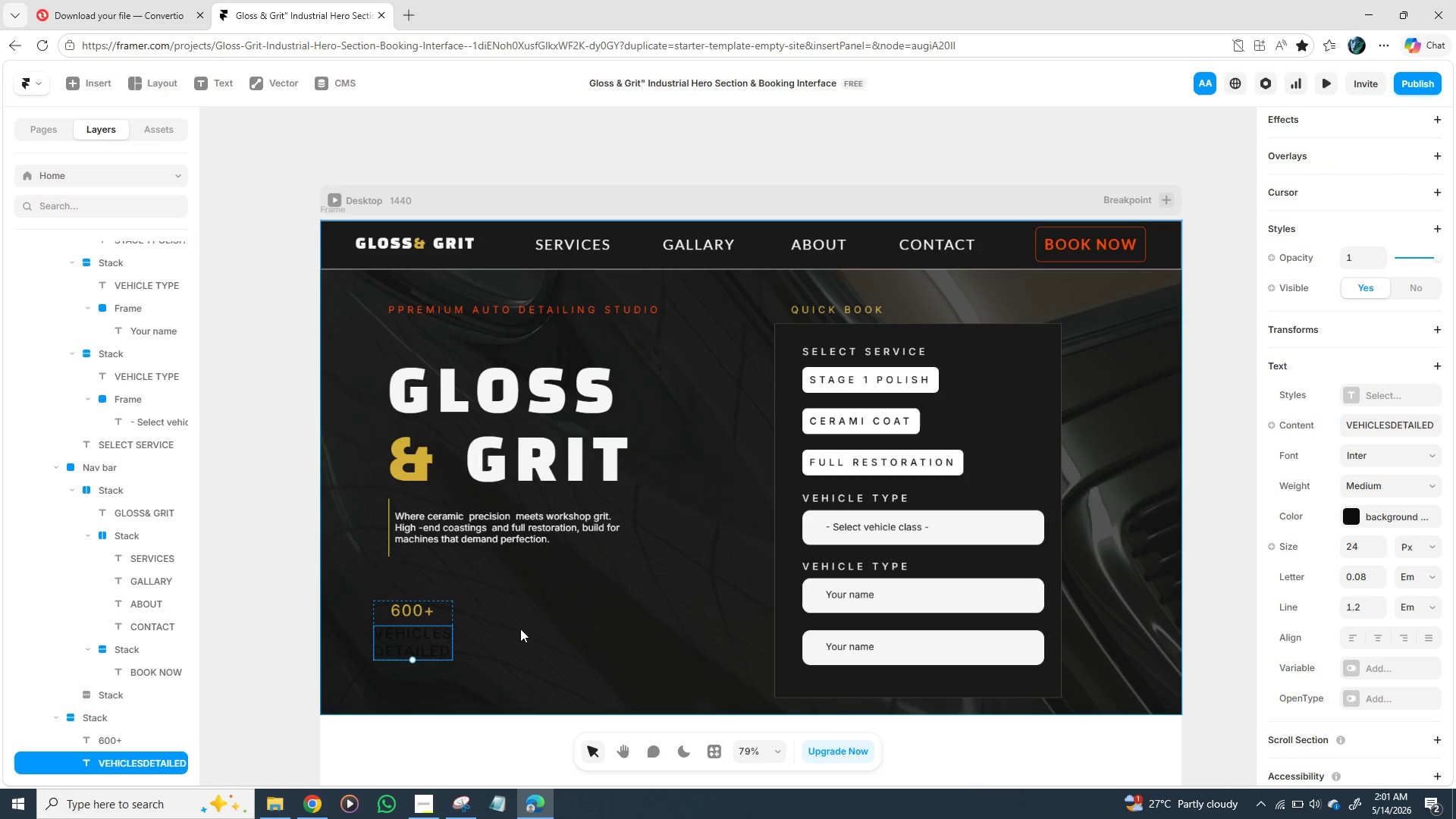 
wait(7.62)
 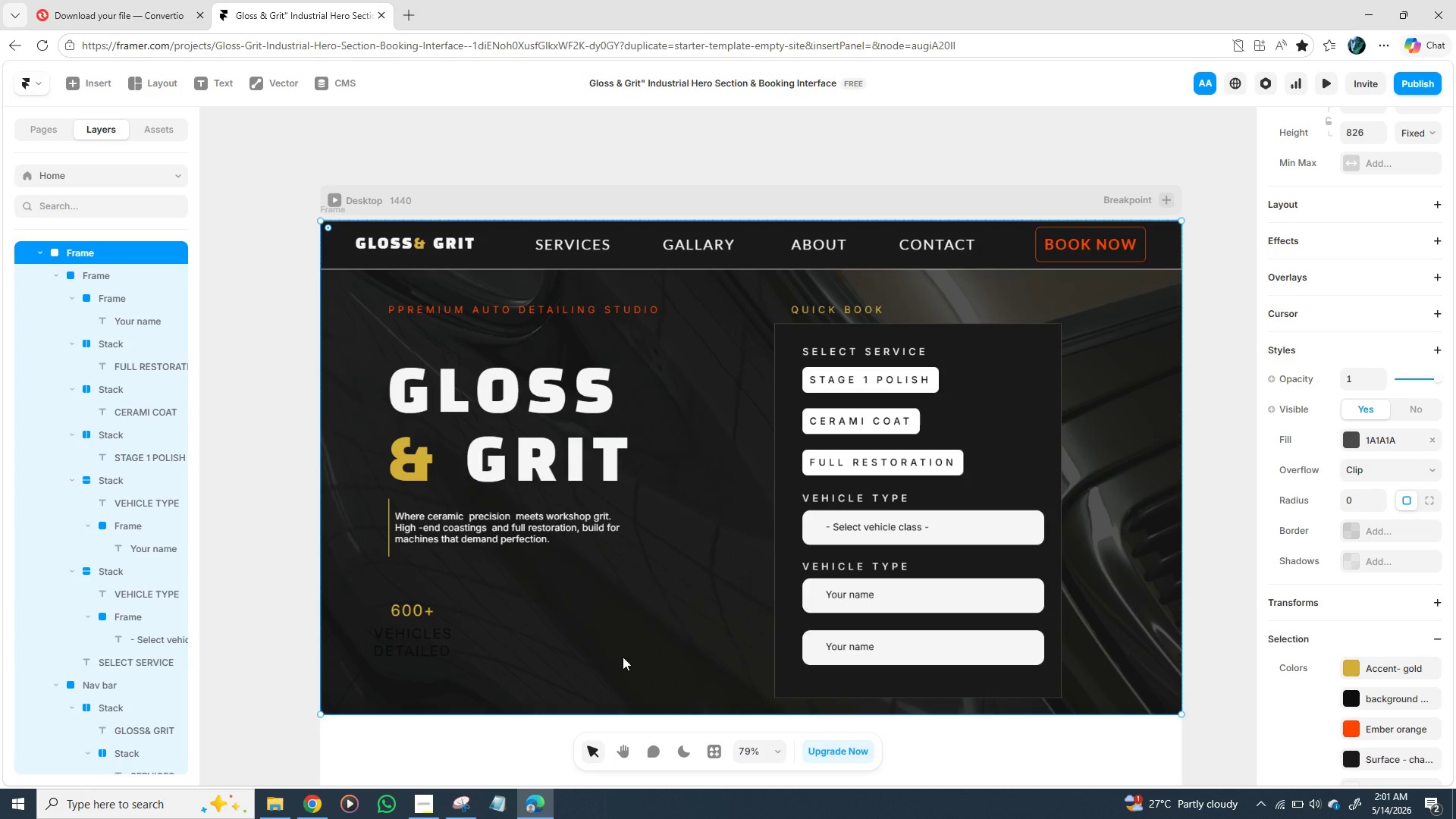 
scroll: coordinate [1301, 642], scroll_direction: down, amount: 5.0
 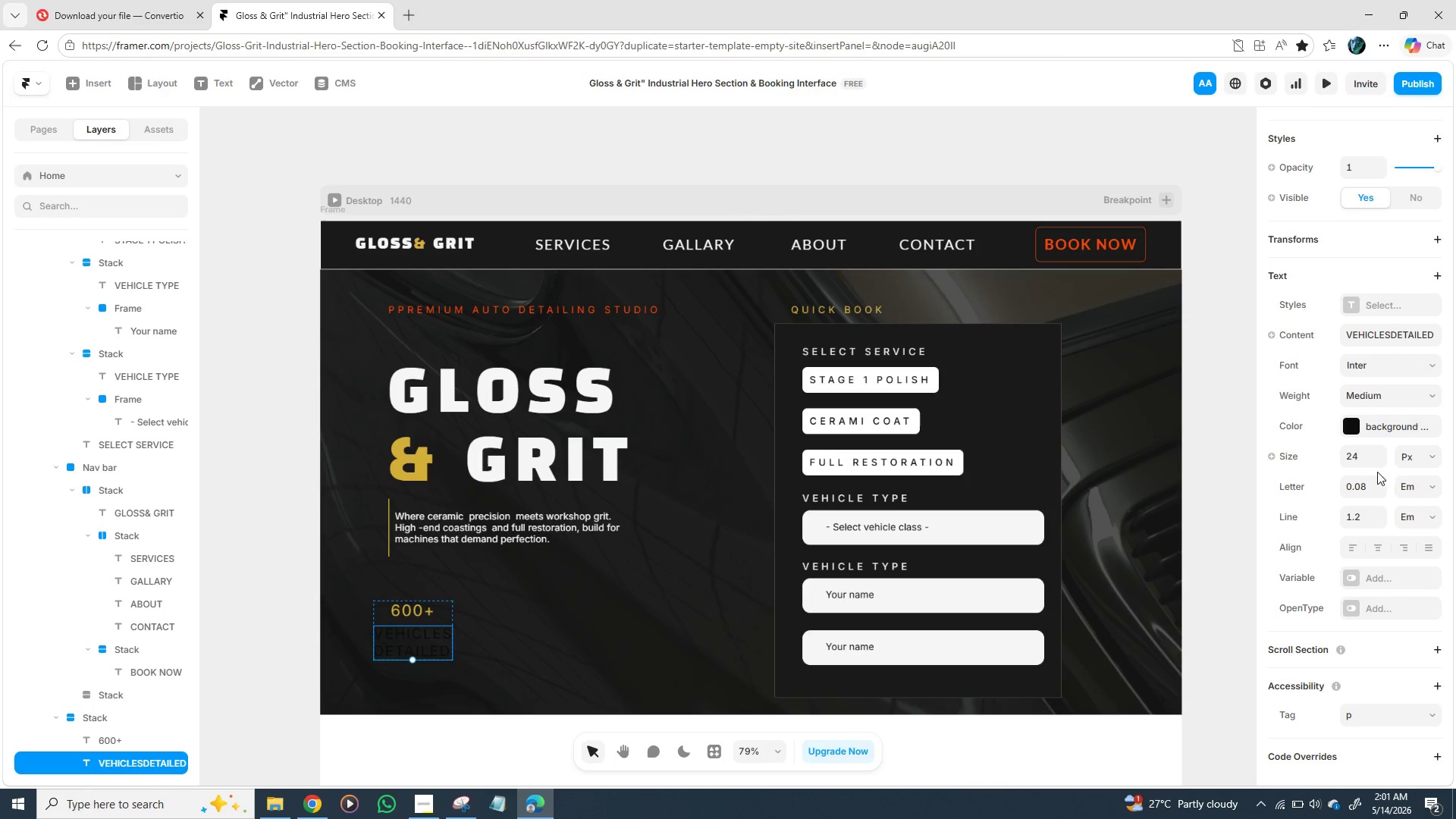 
left_click([1357, 458])
 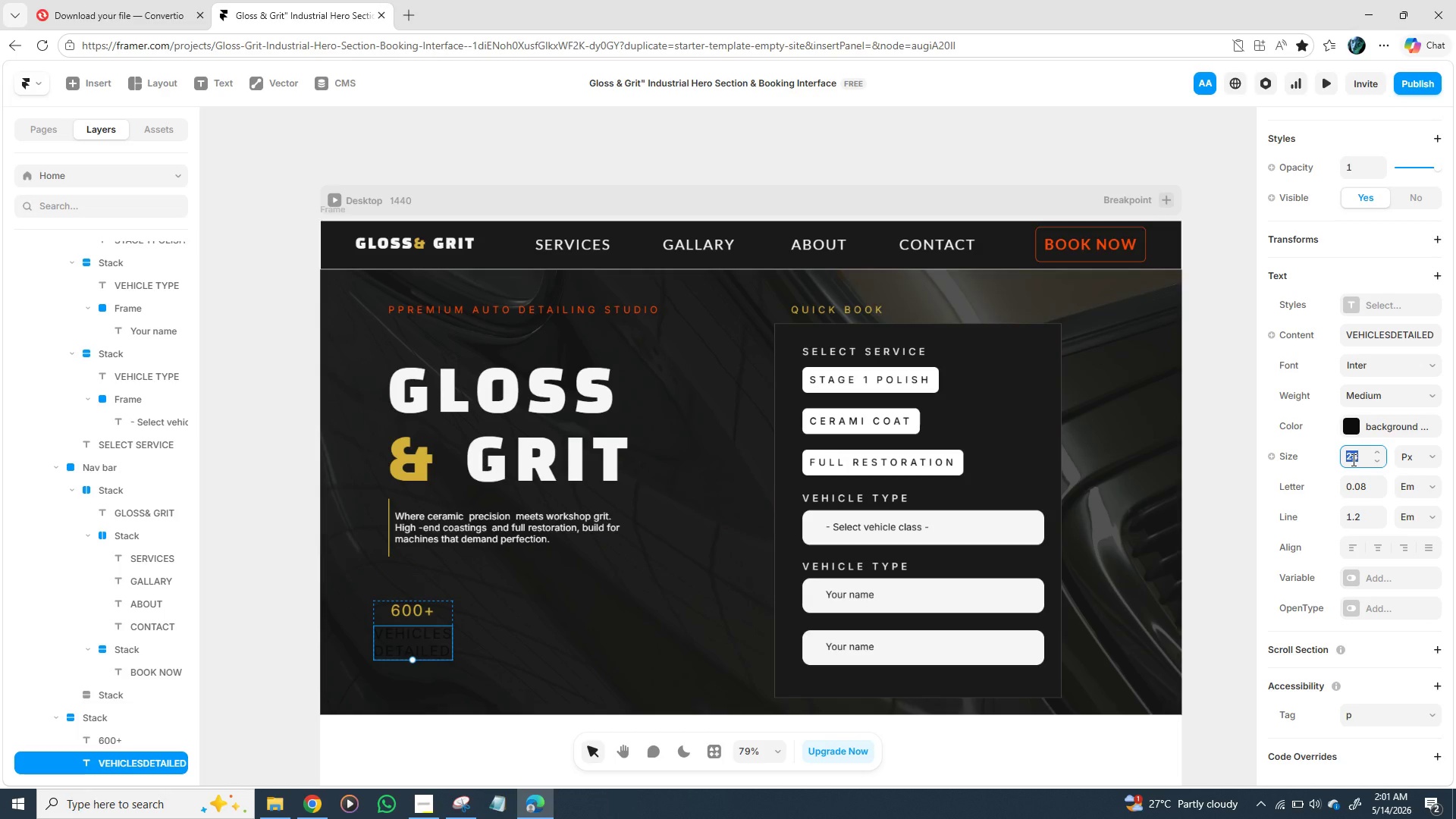 
type(20)
 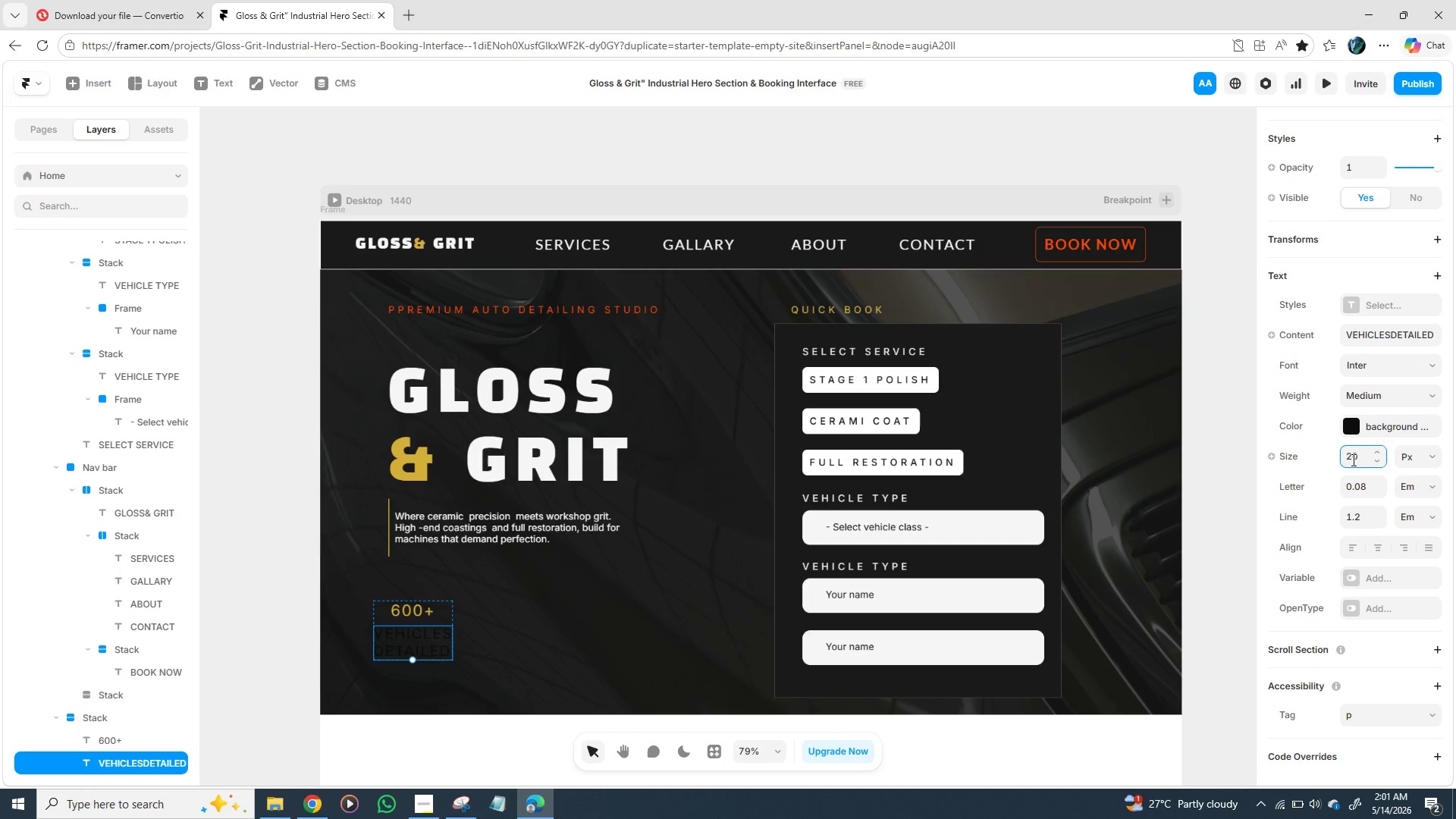 
key(Enter)
 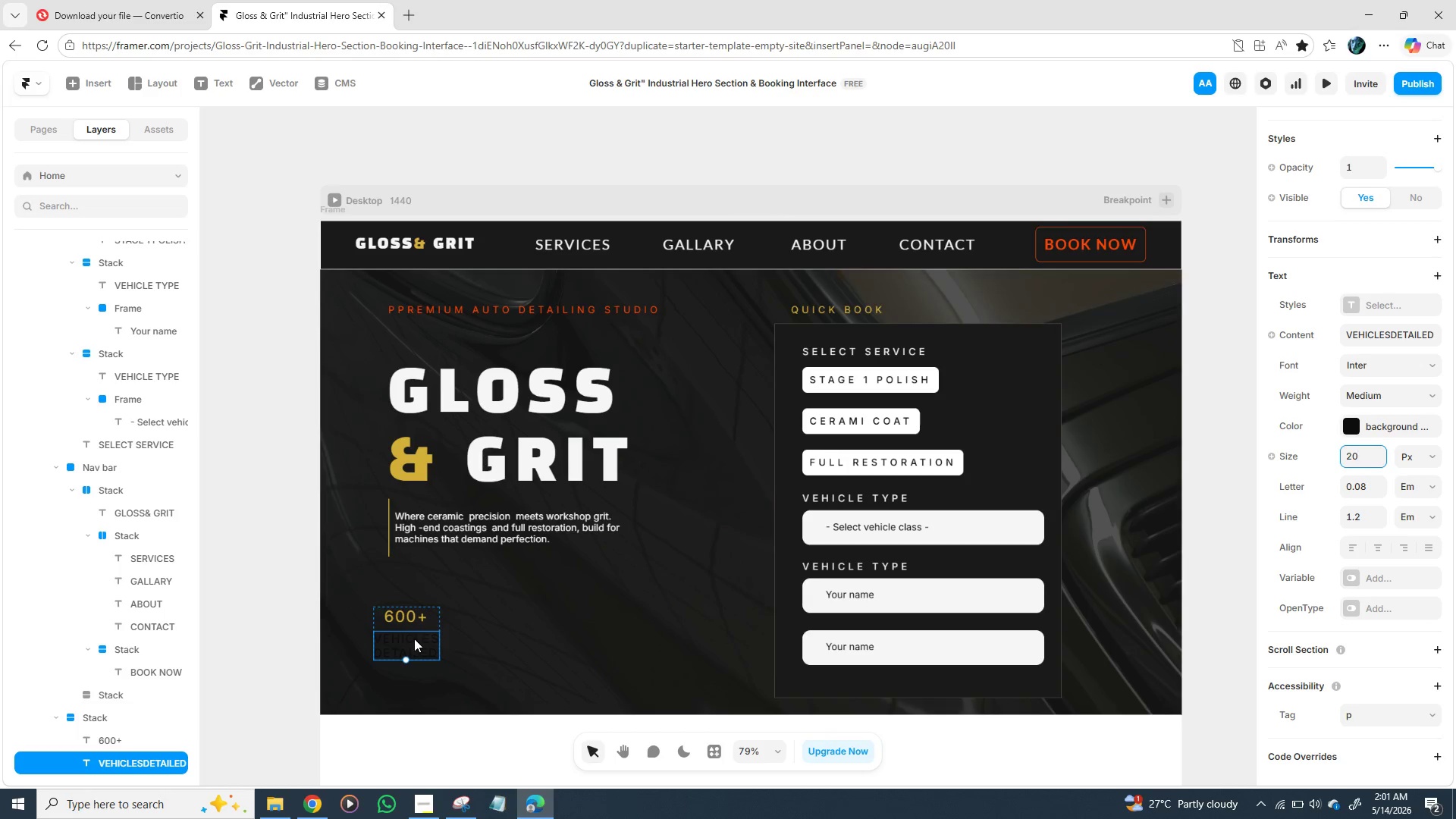 
wait(11.91)
 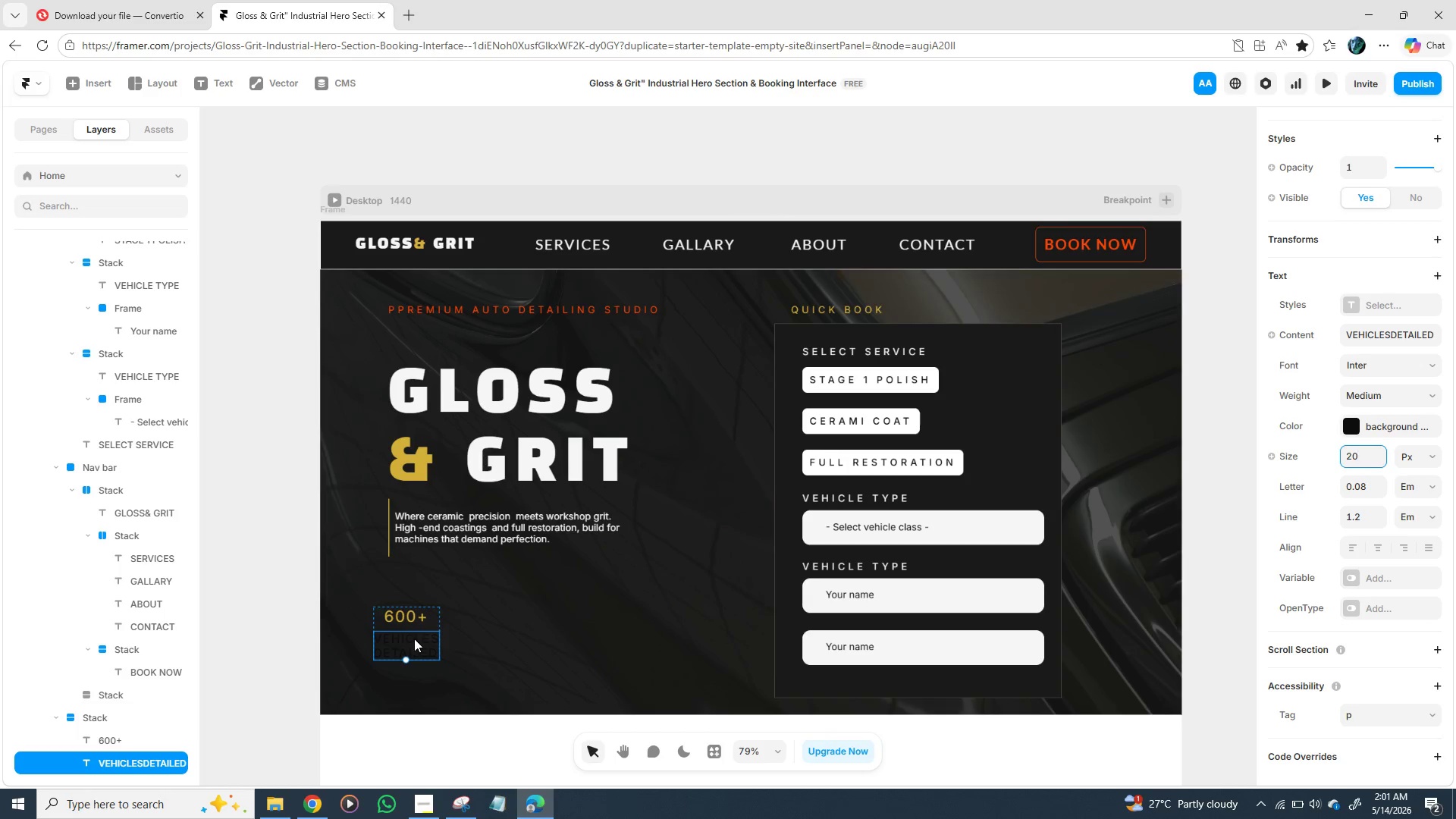 
key(3)
 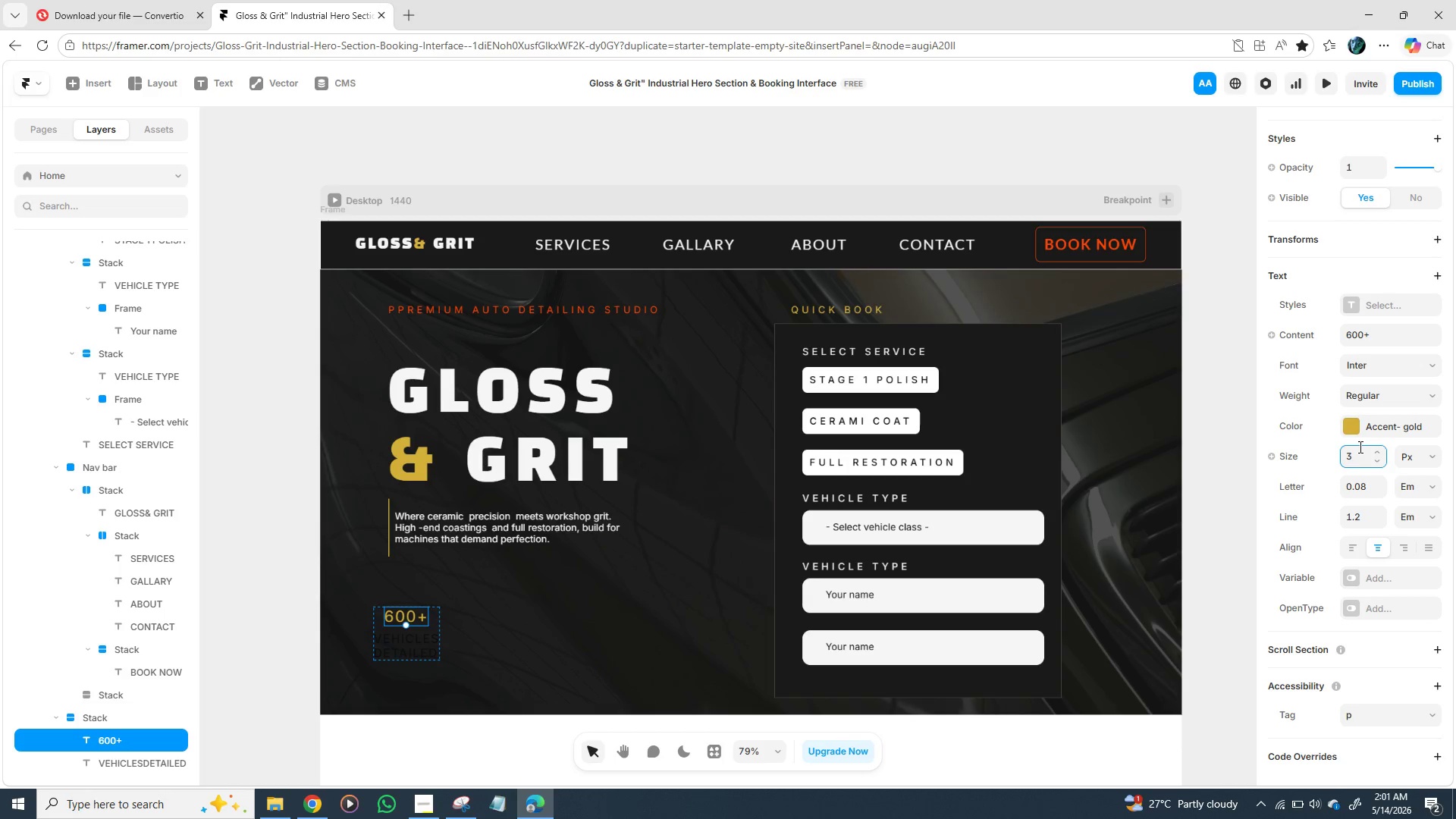 
key(0)
 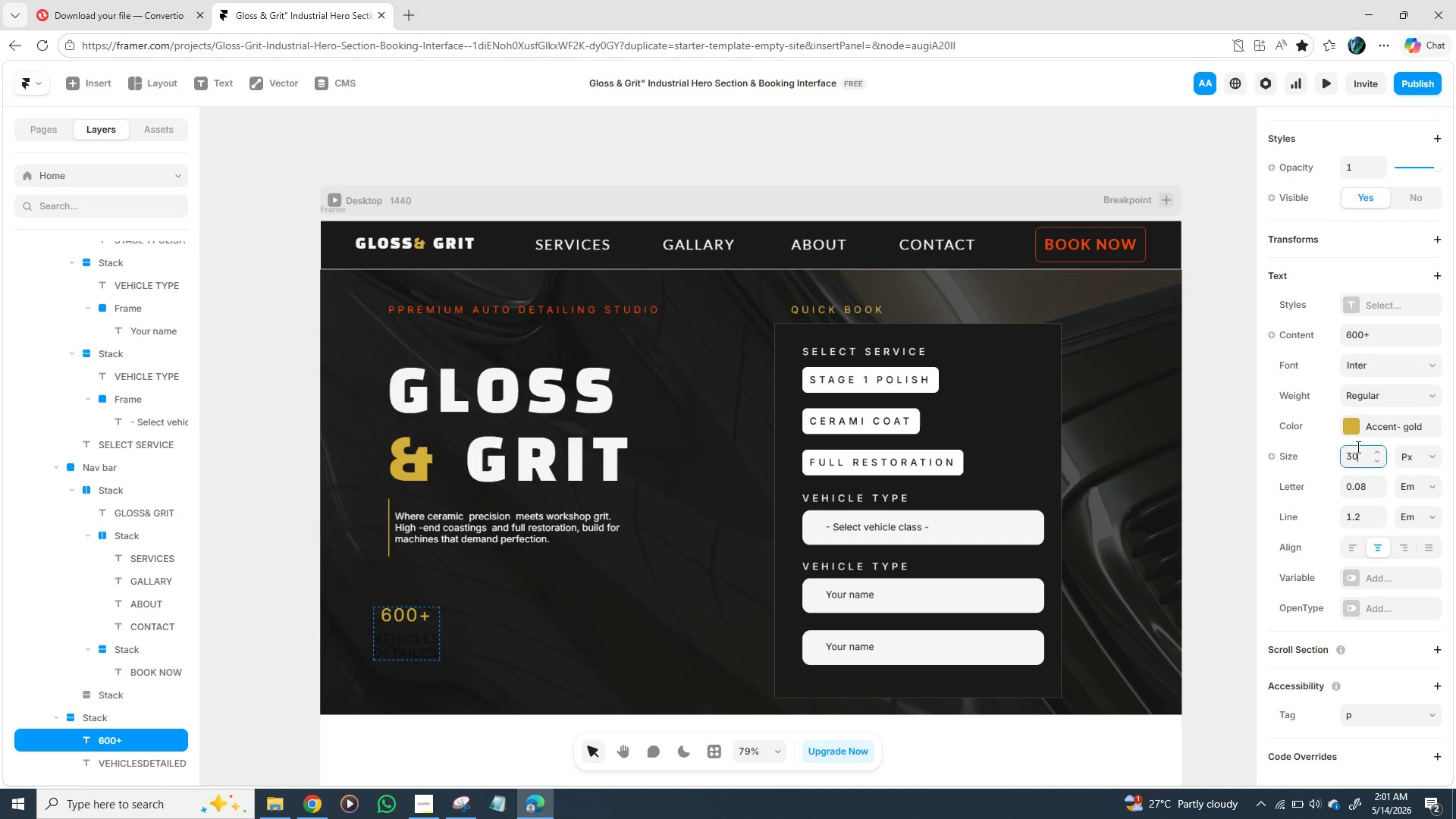 
key(Enter)
 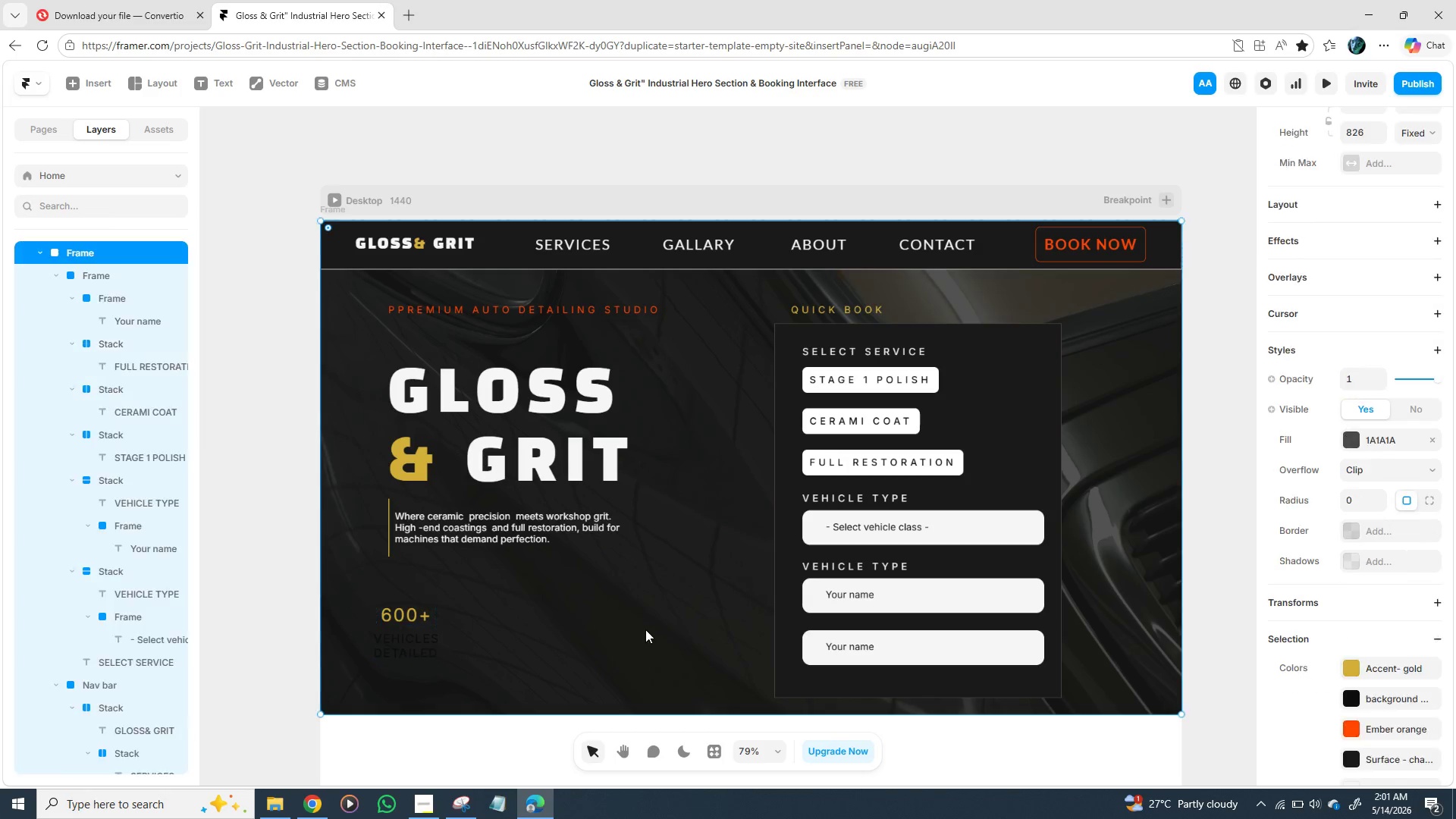 
left_click([419, 653])
 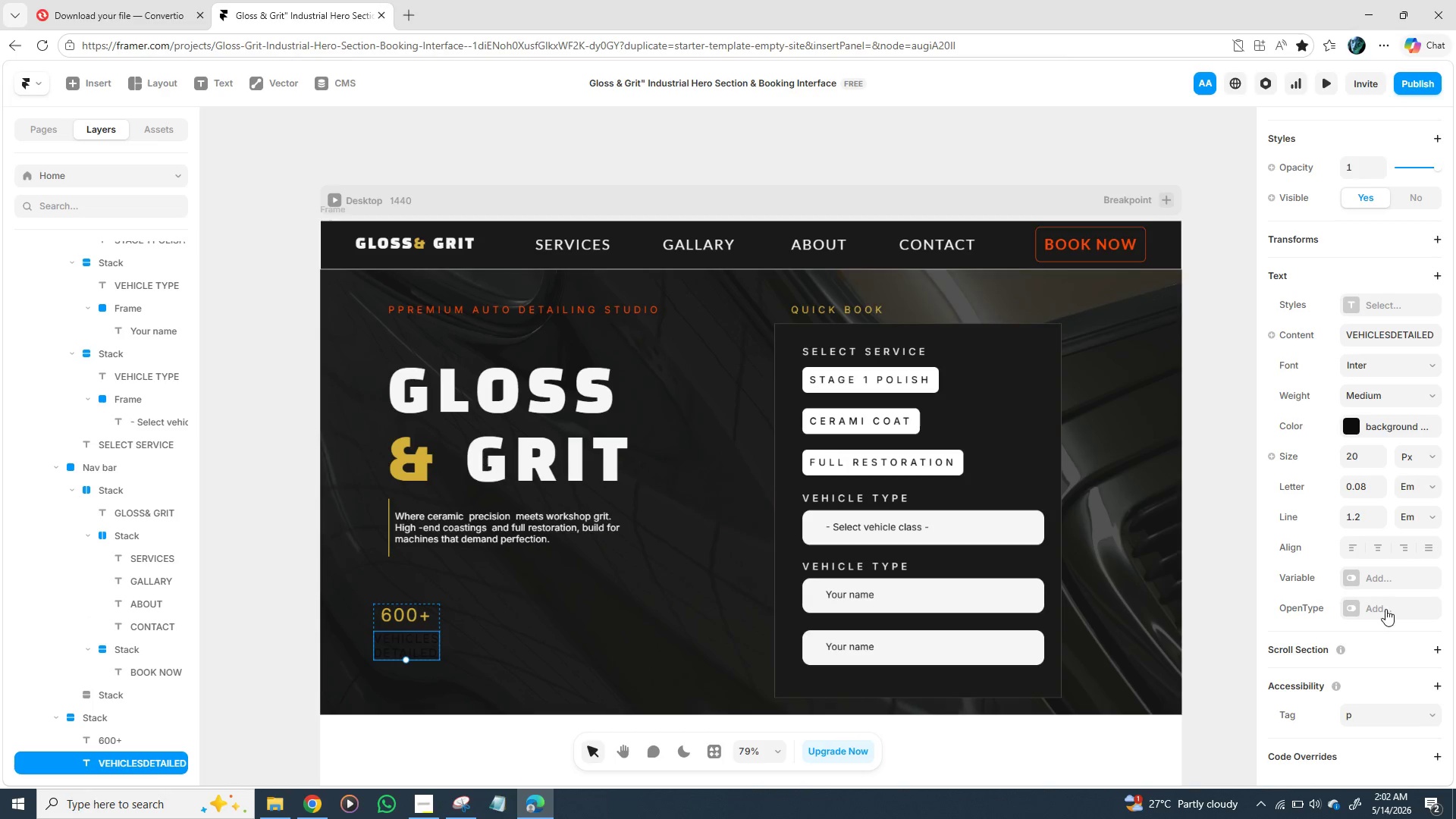 
scroll: coordinate [1374, 597], scroll_direction: down, amount: 2.0
 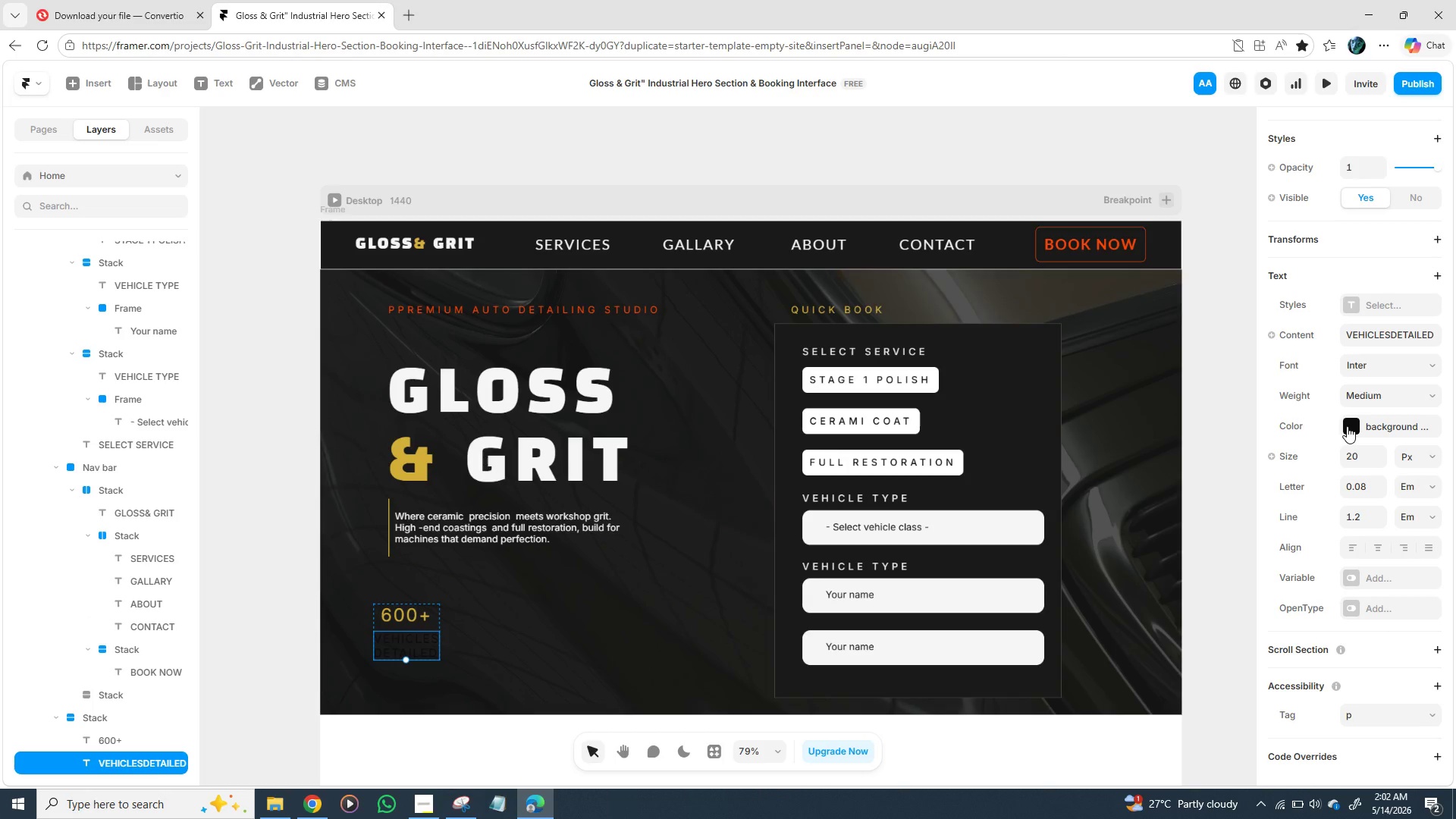 
left_click([1353, 426])
 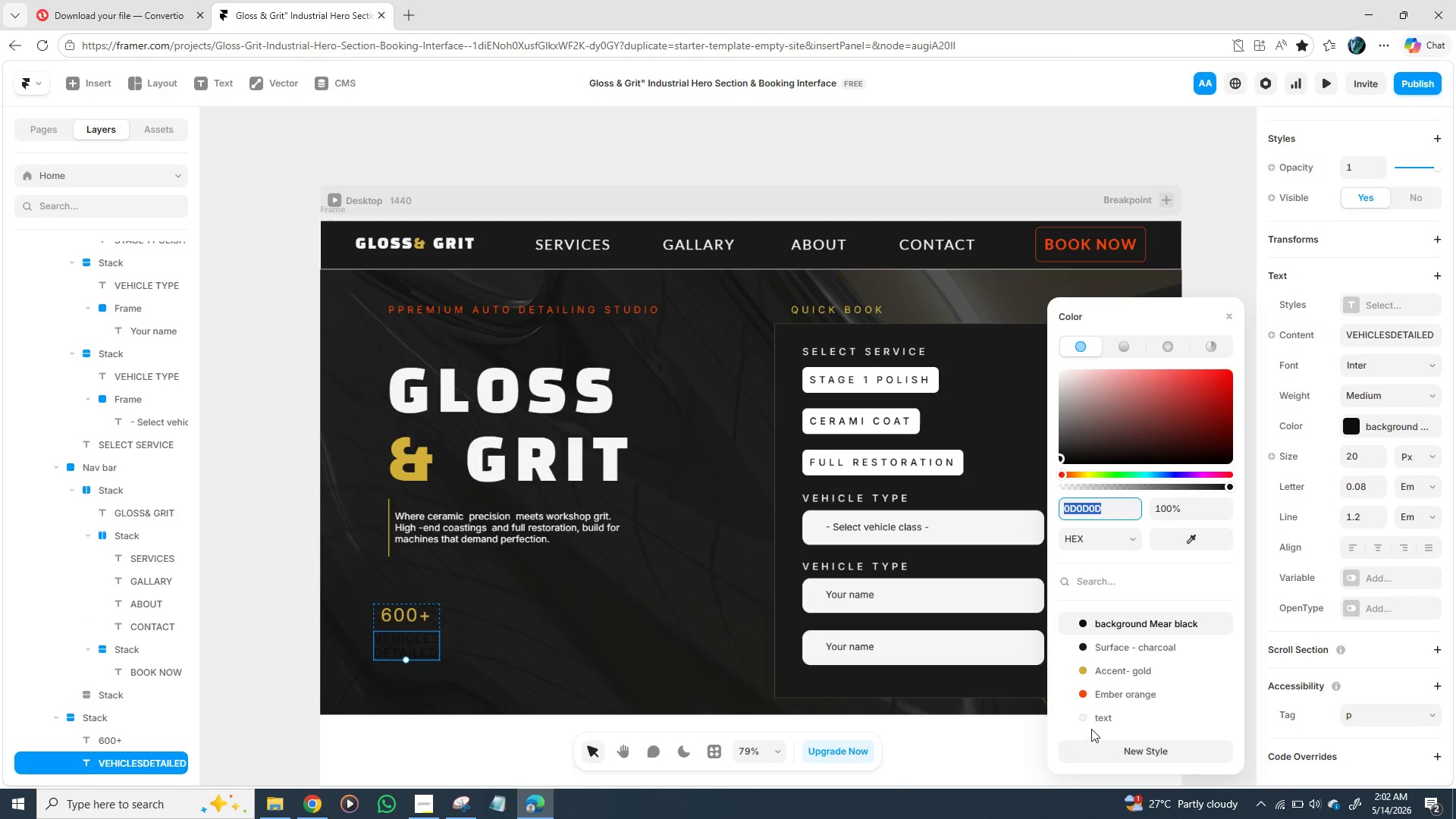 
left_click([1094, 716])
 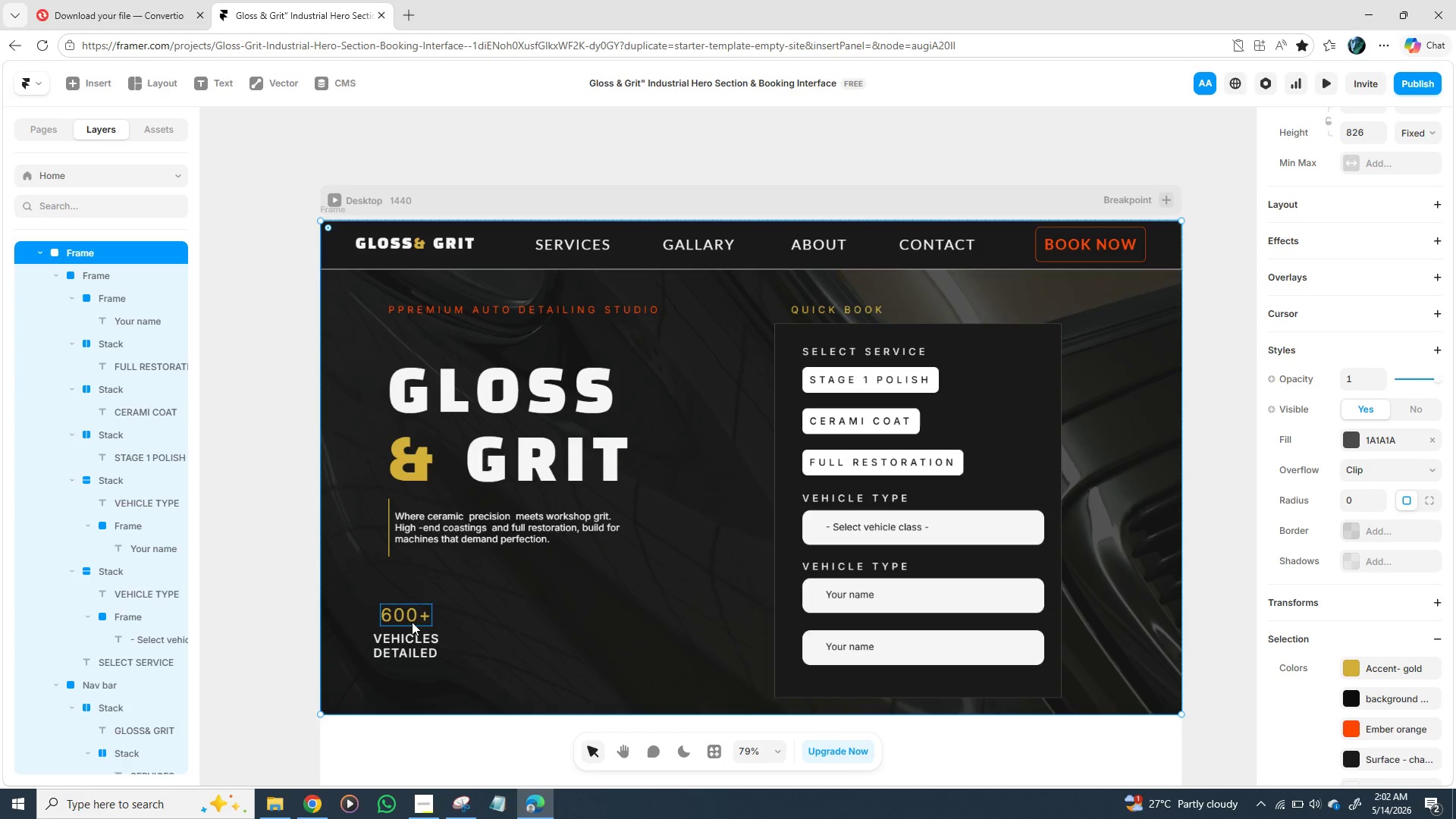 
left_click([413, 610])
 